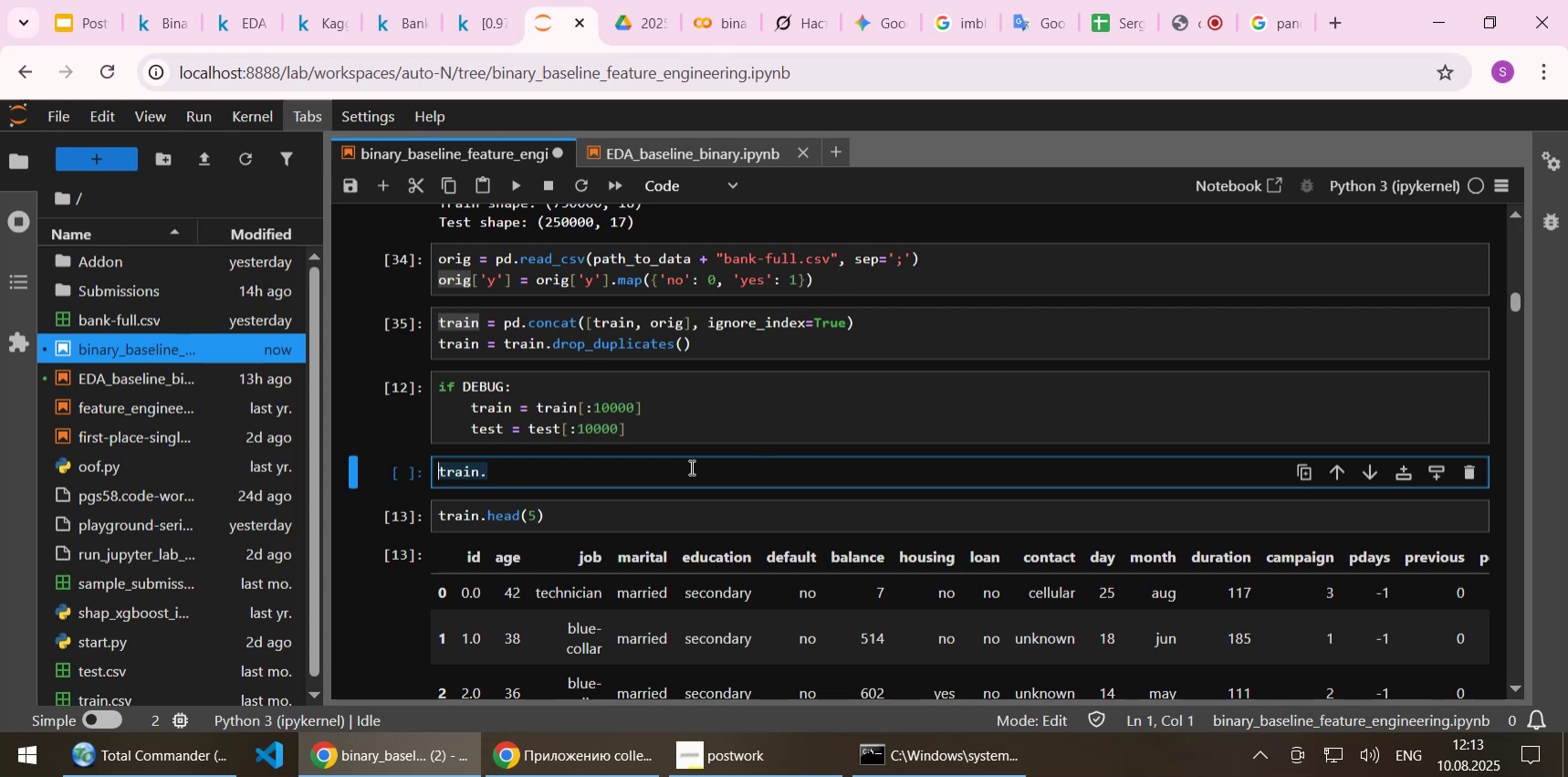 
key(Control+V)
 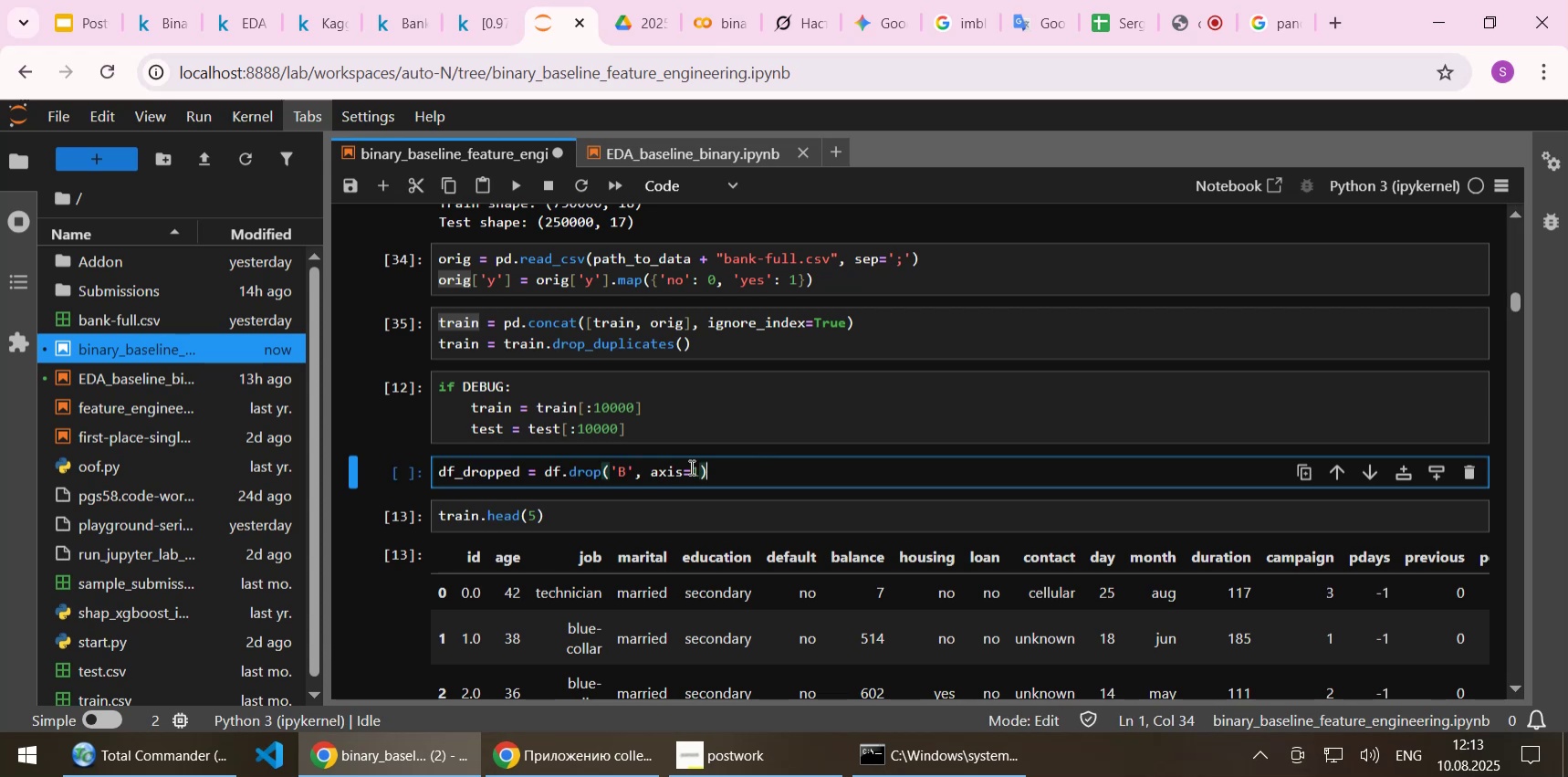 
key(Home)
 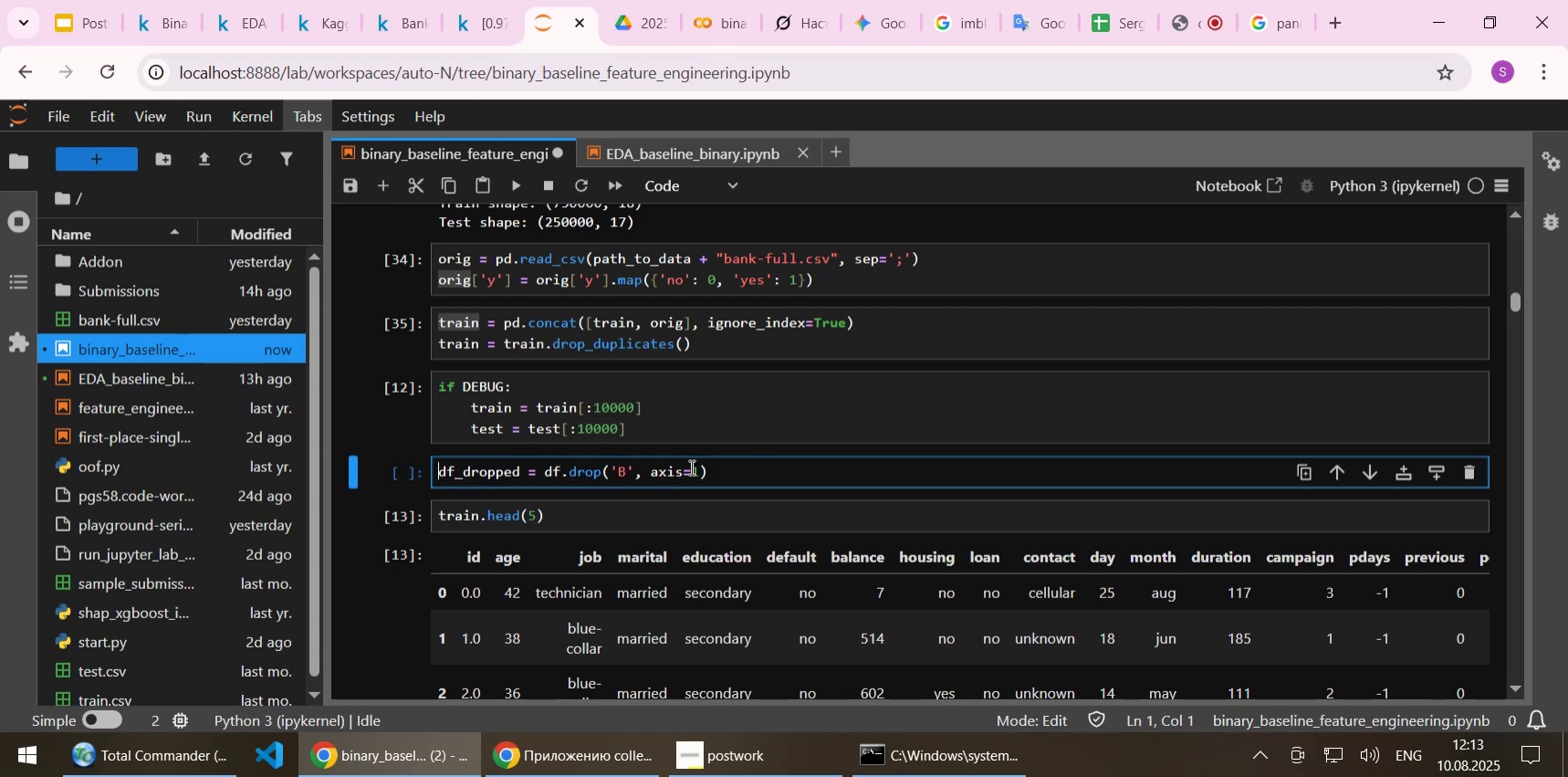 
double_click([460, 323])
 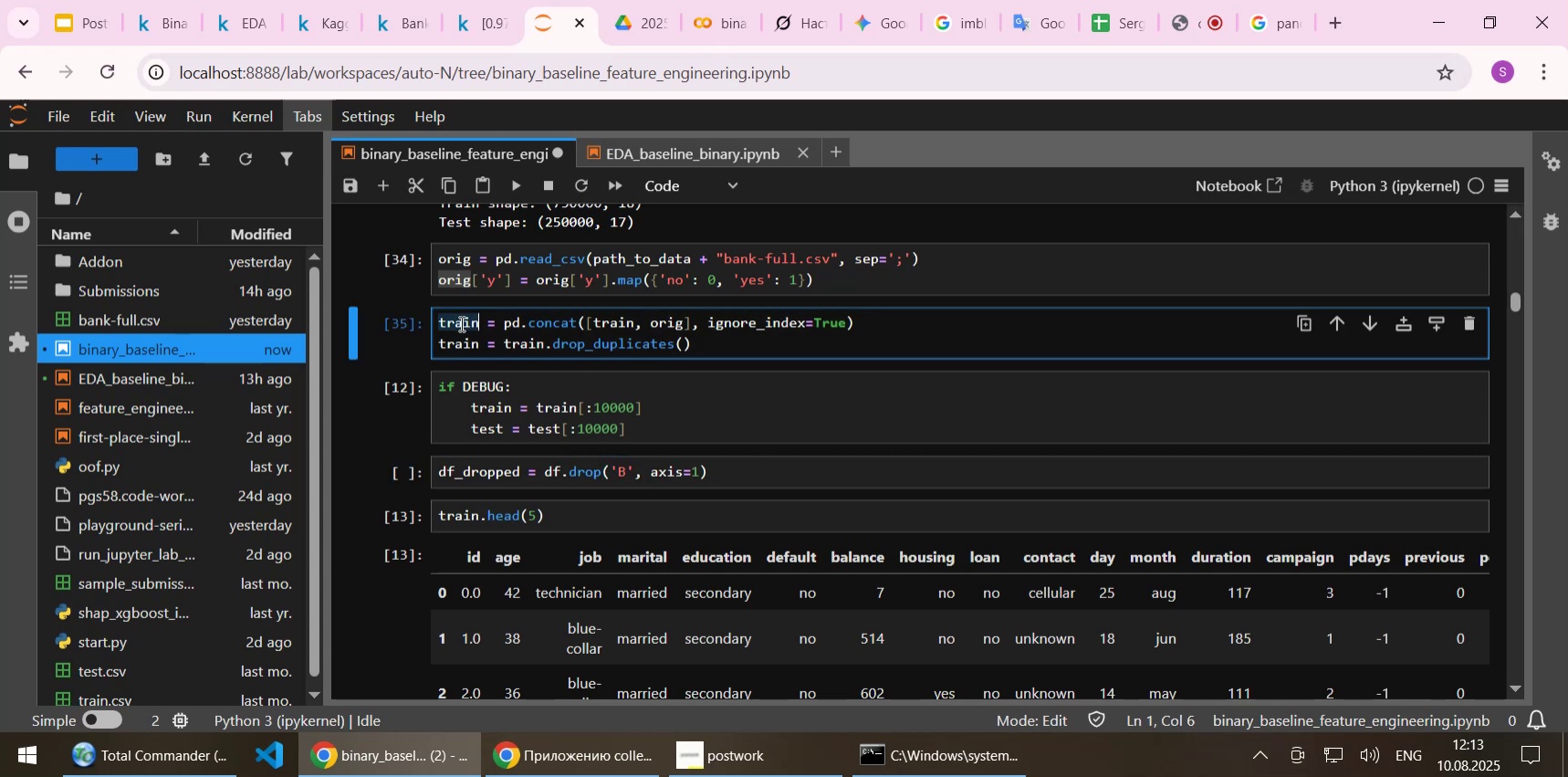 
key(Control+C)
 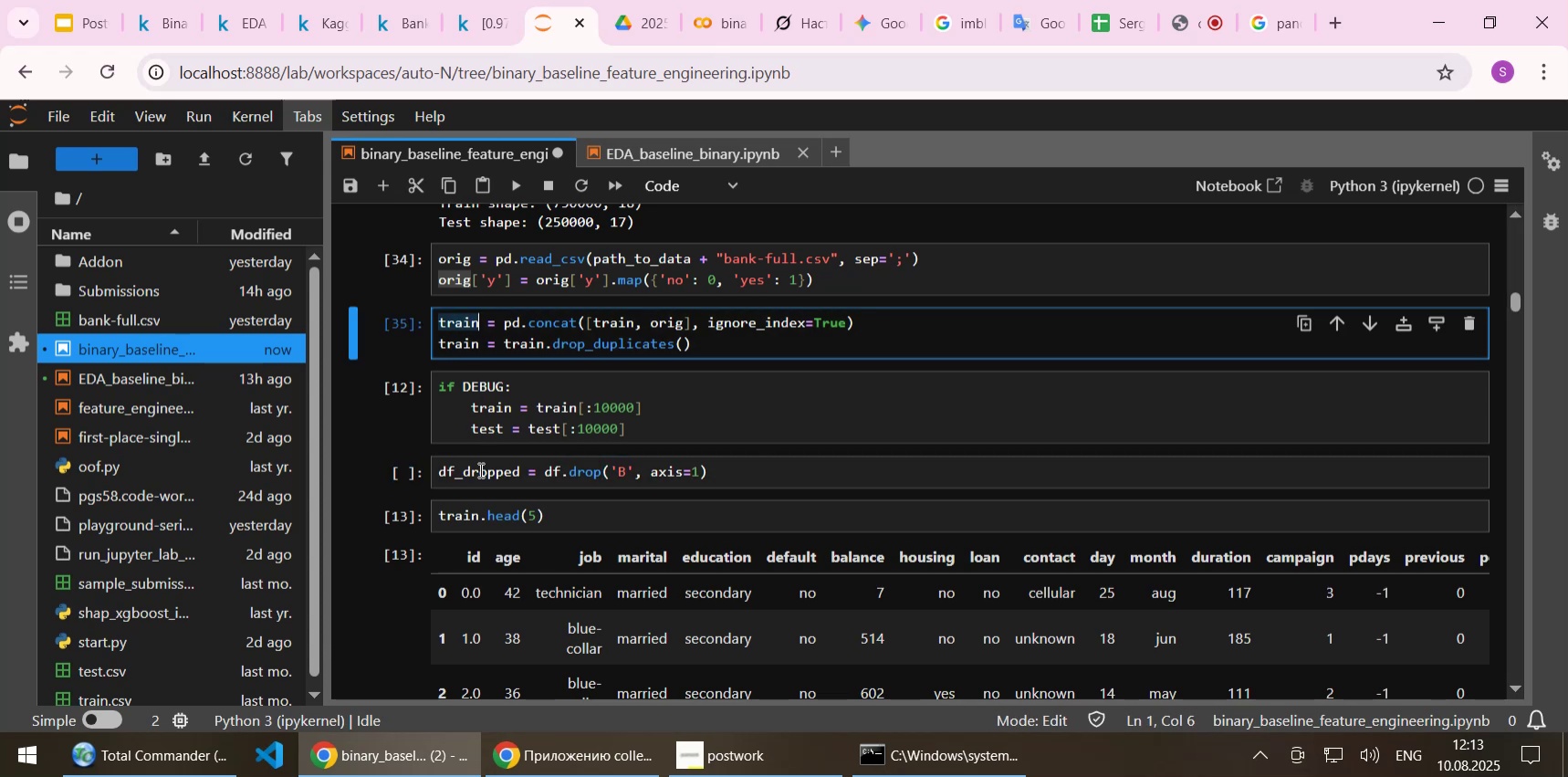 
double_click([479, 469])
 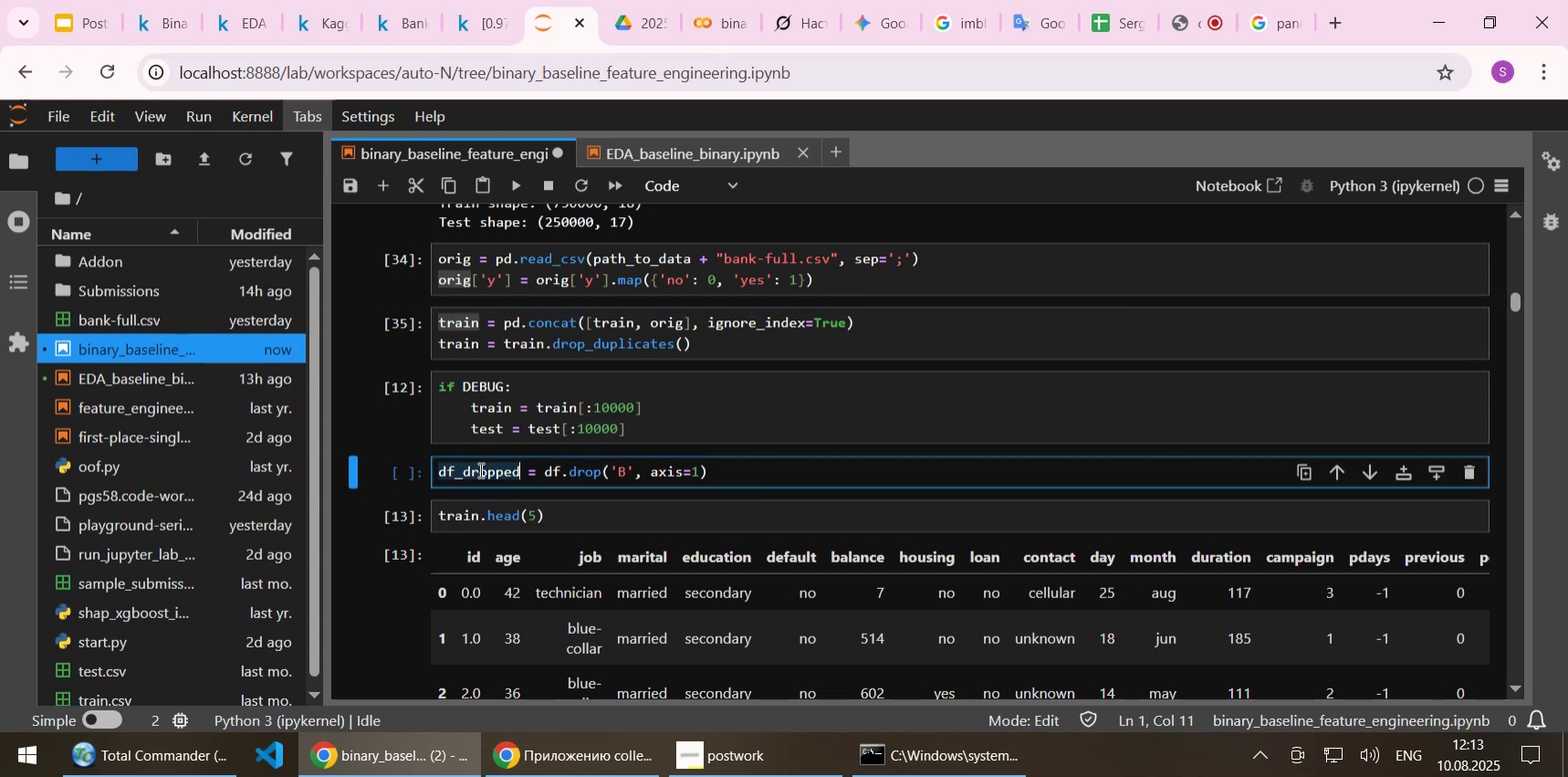 
key(Control+ControlLeft)
 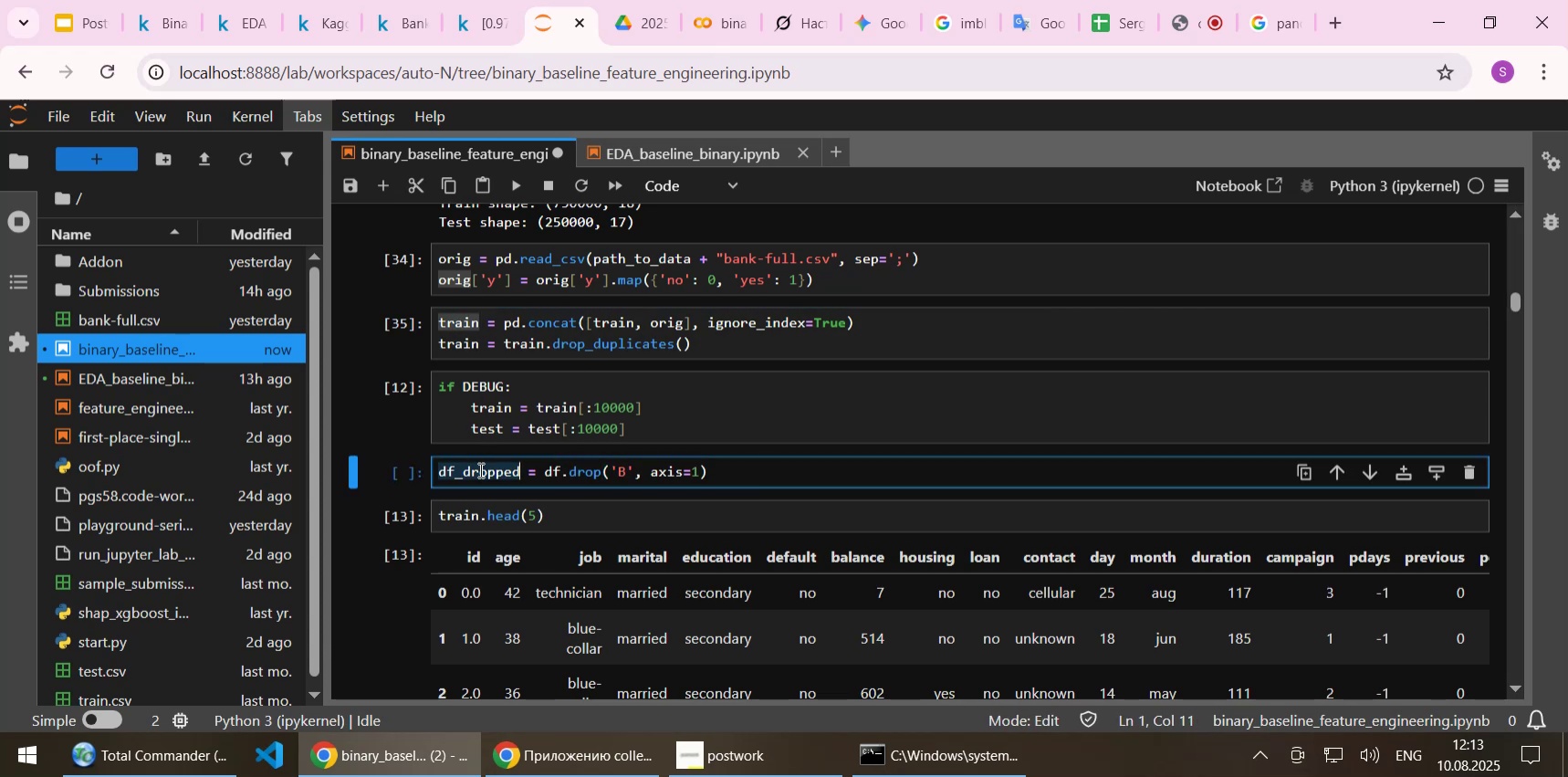 
key(Control+V)
 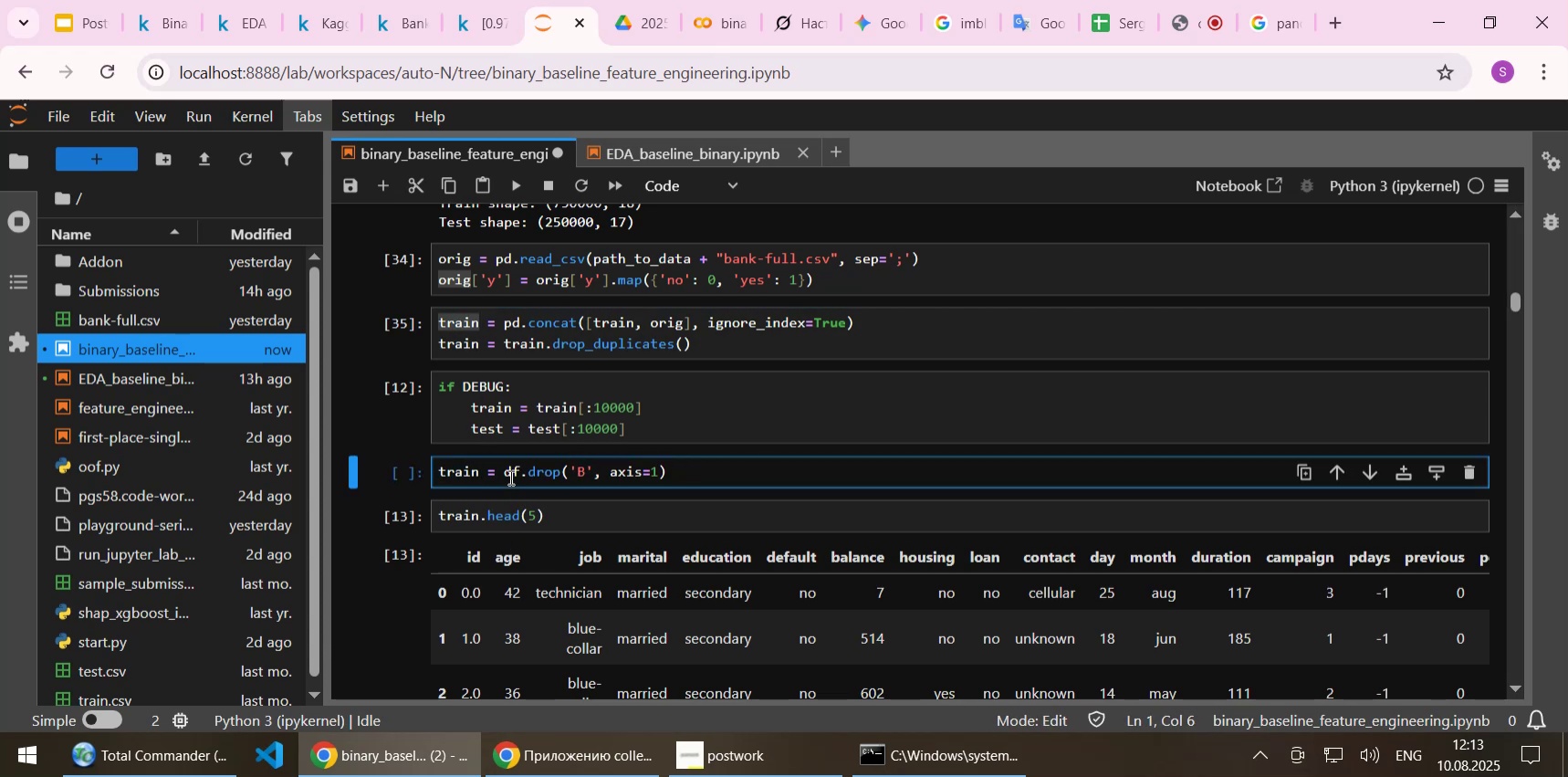 
double_click([509, 469])
 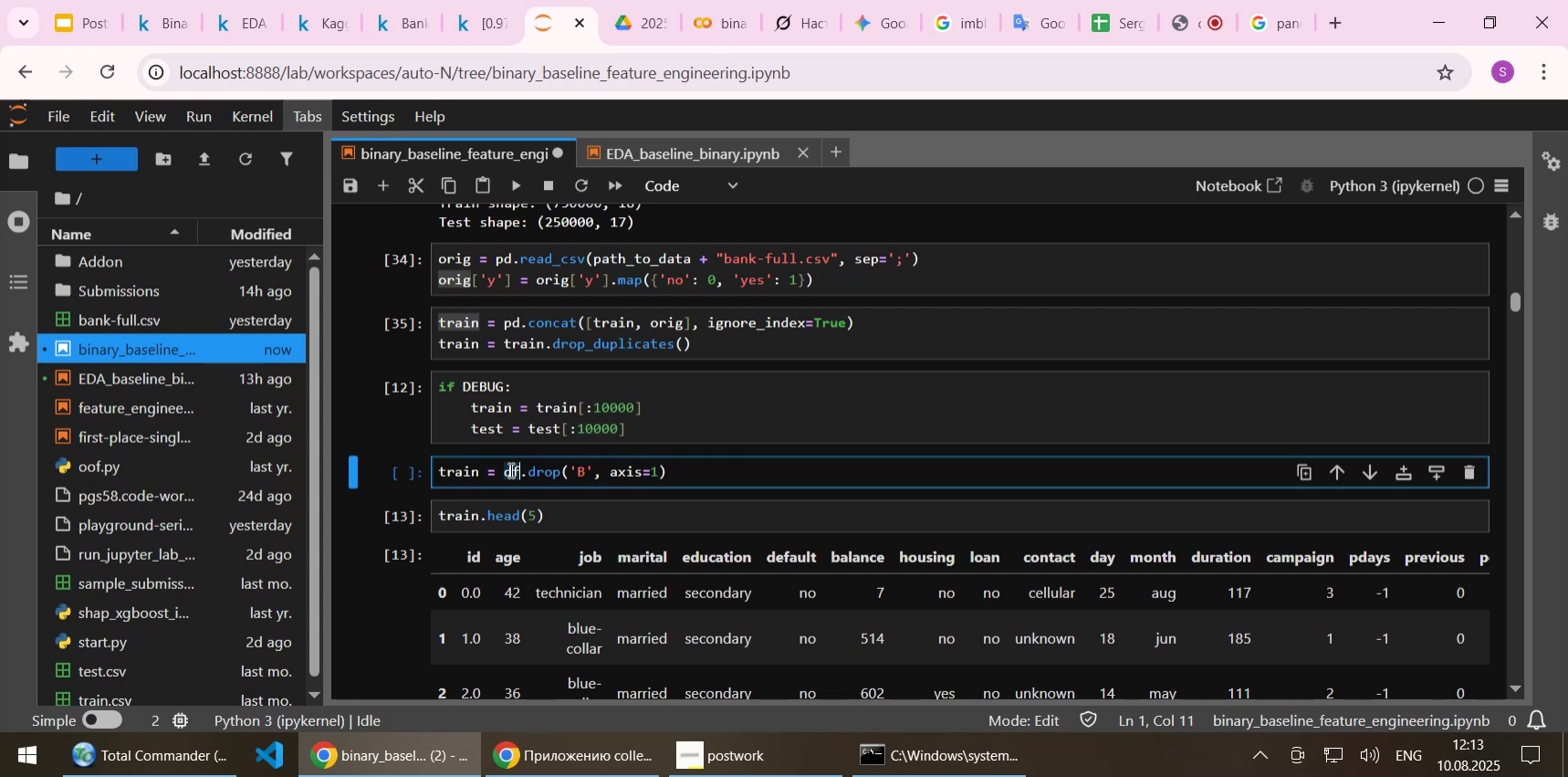 
key(Control+ControlLeft)
 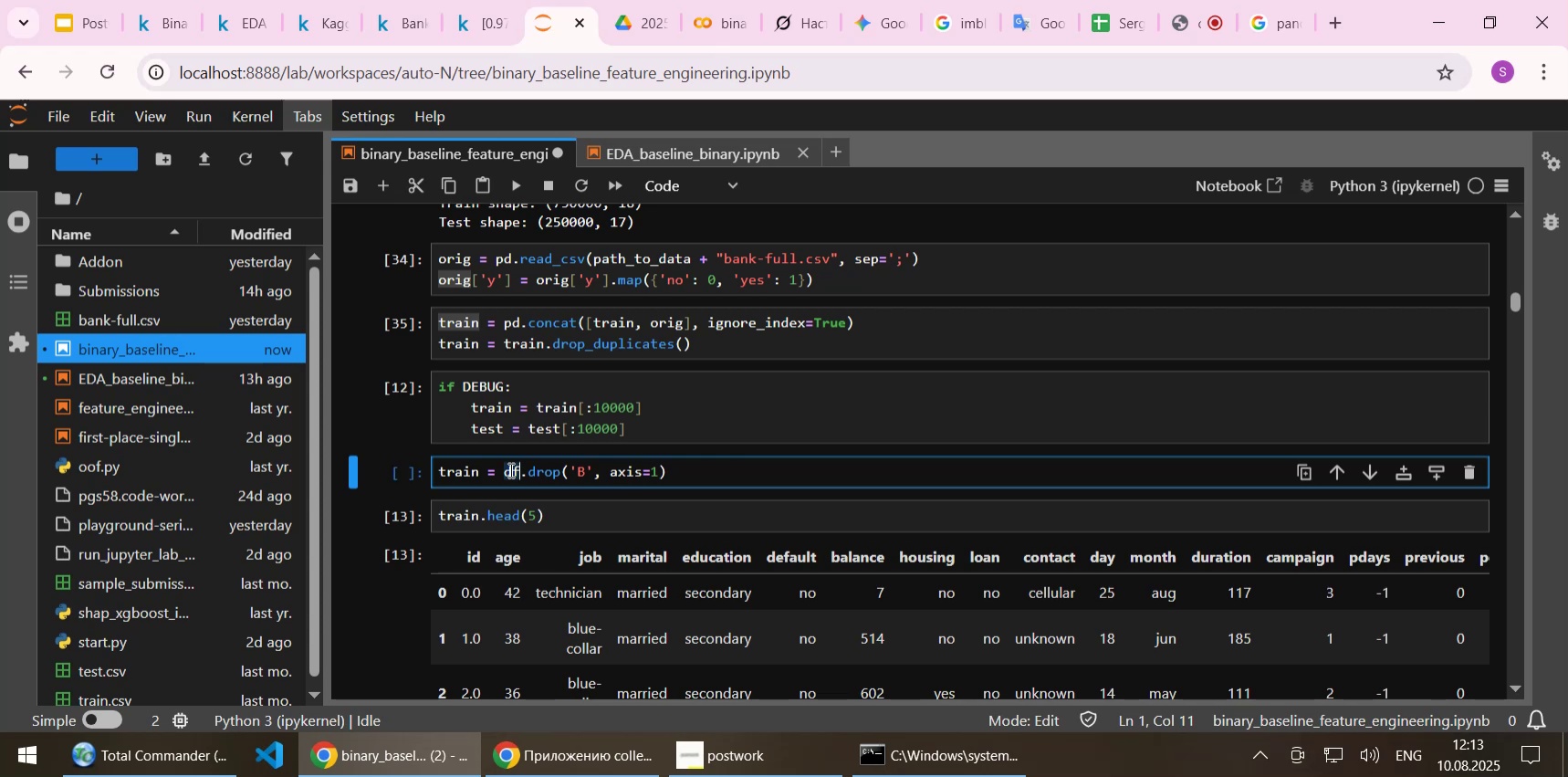 
key(Control+V)
 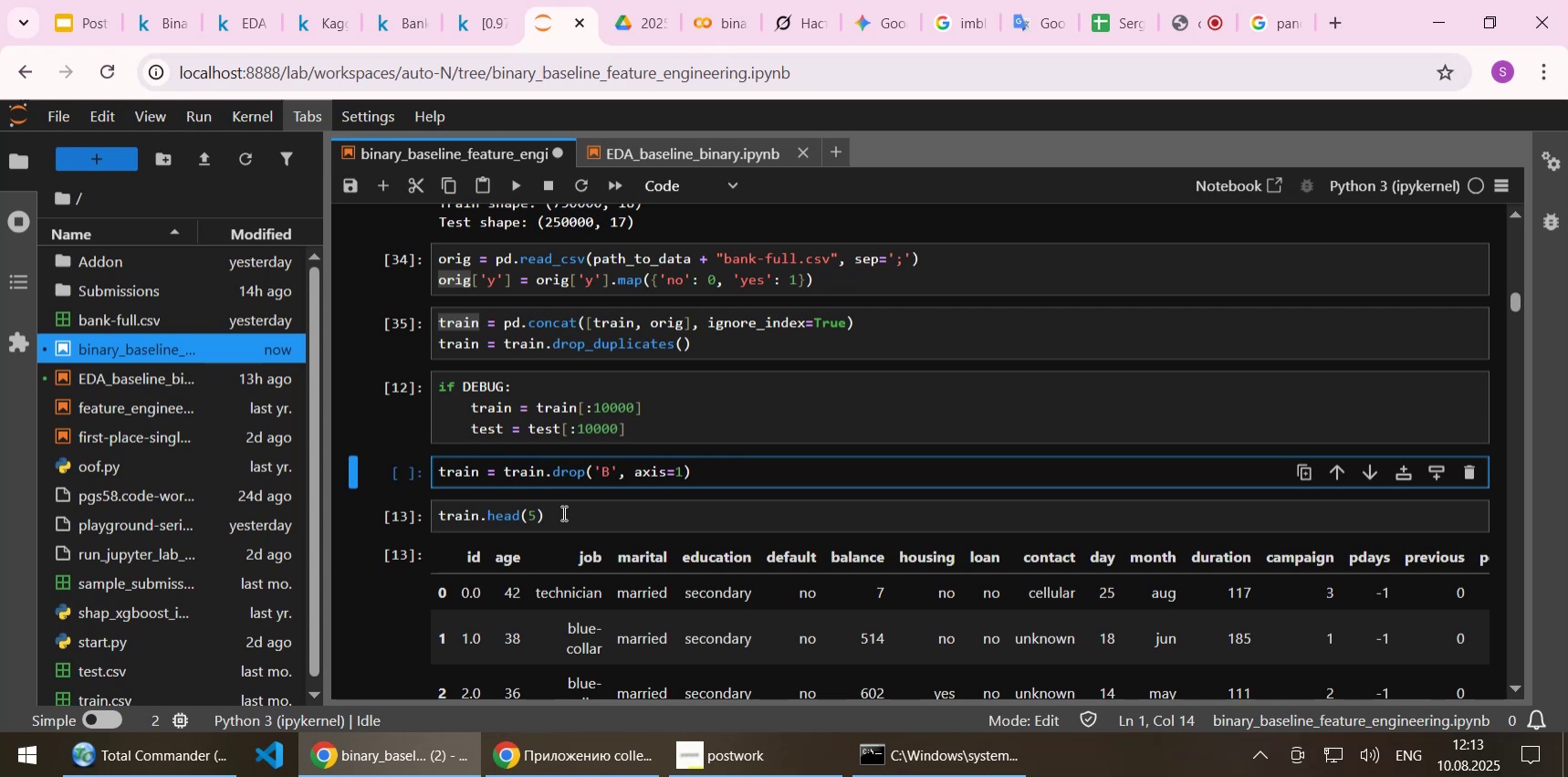 
left_click([1284, 20])
 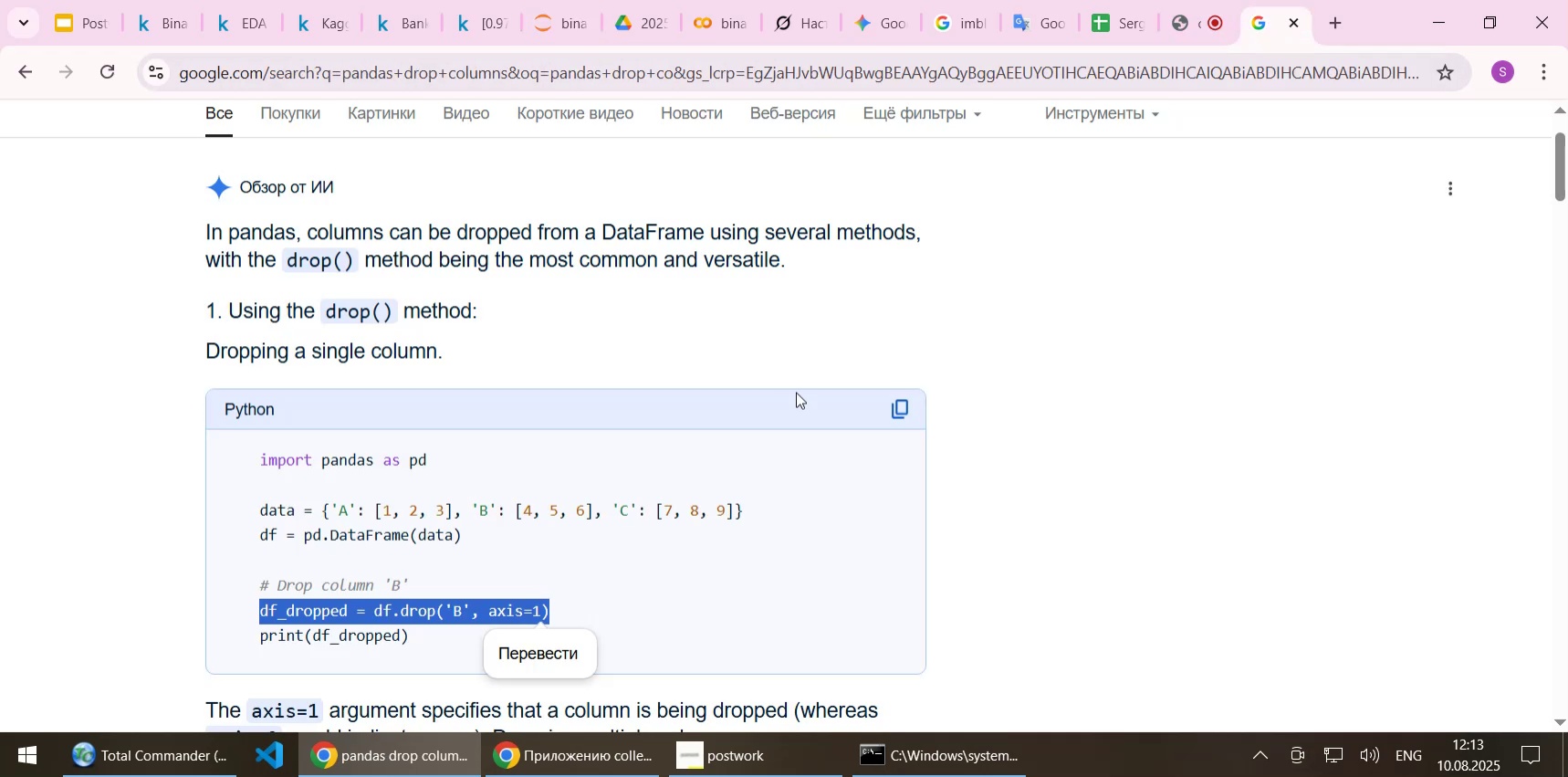 
scroll: coordinate [1142, 446], scroll_direction: down, amount: 8.0
 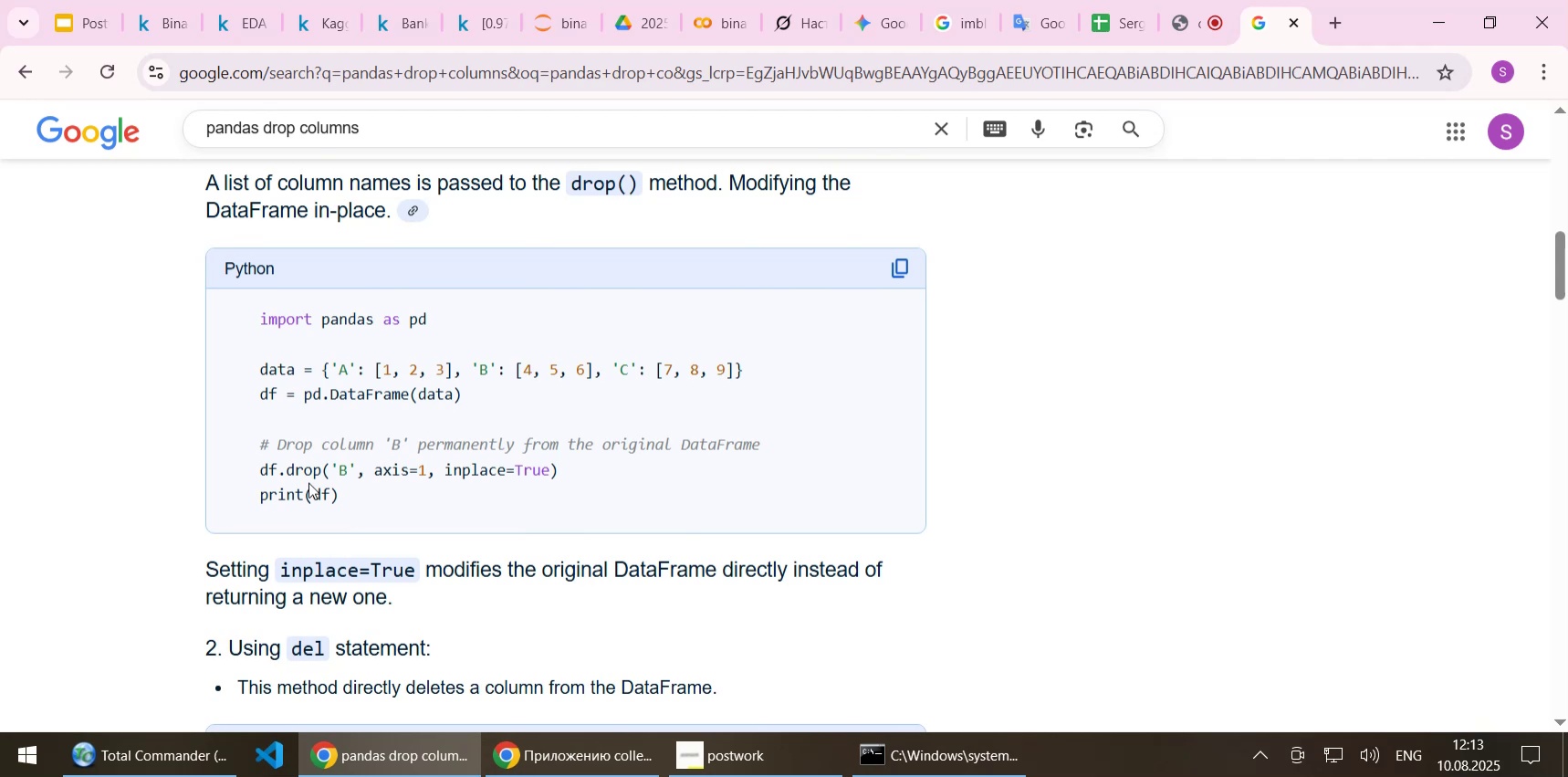 
left_click_drag(start_coordinate=[259, 465], to_coordinate=[557, 464])
 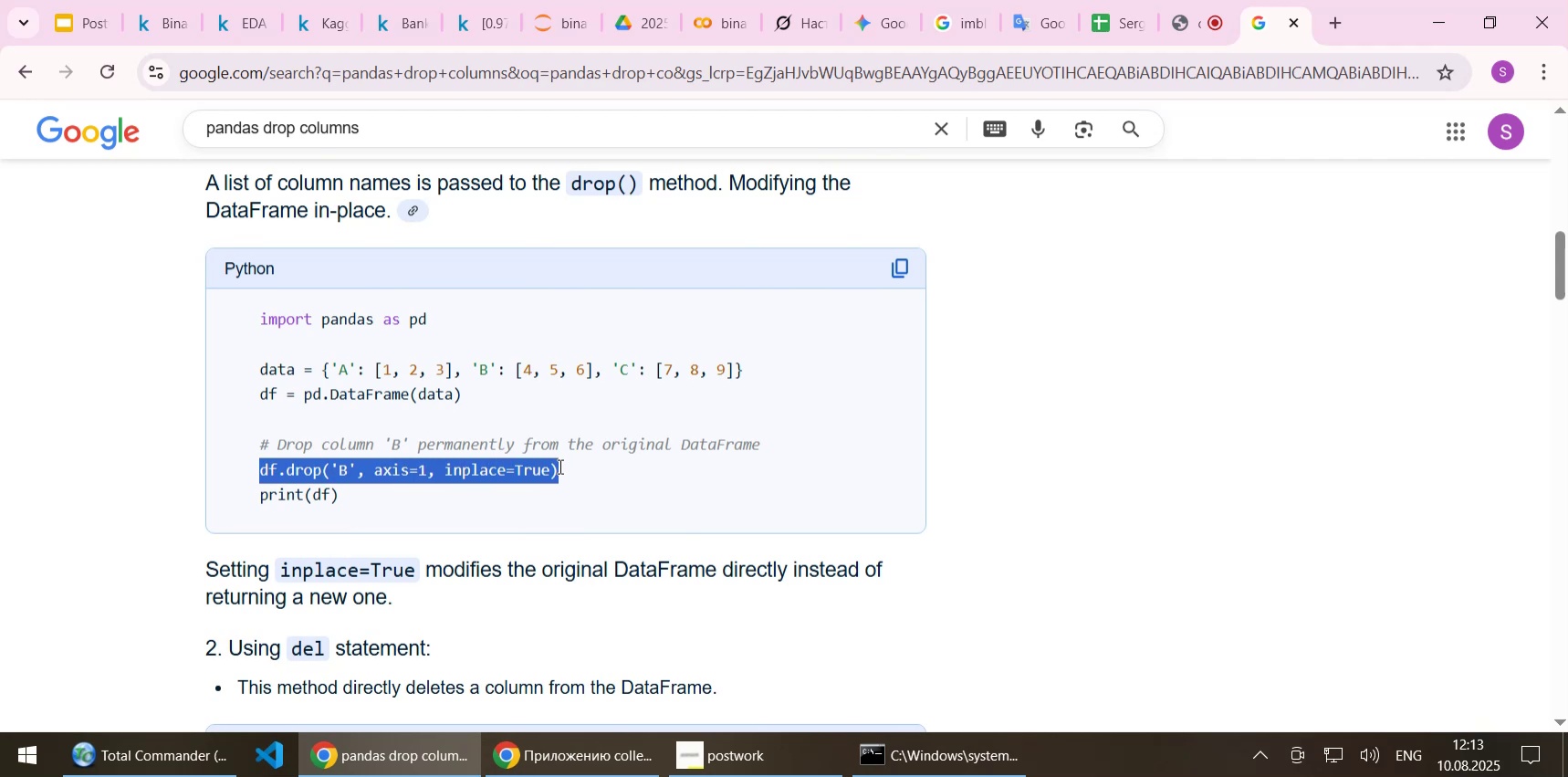 
key(Control+C)
 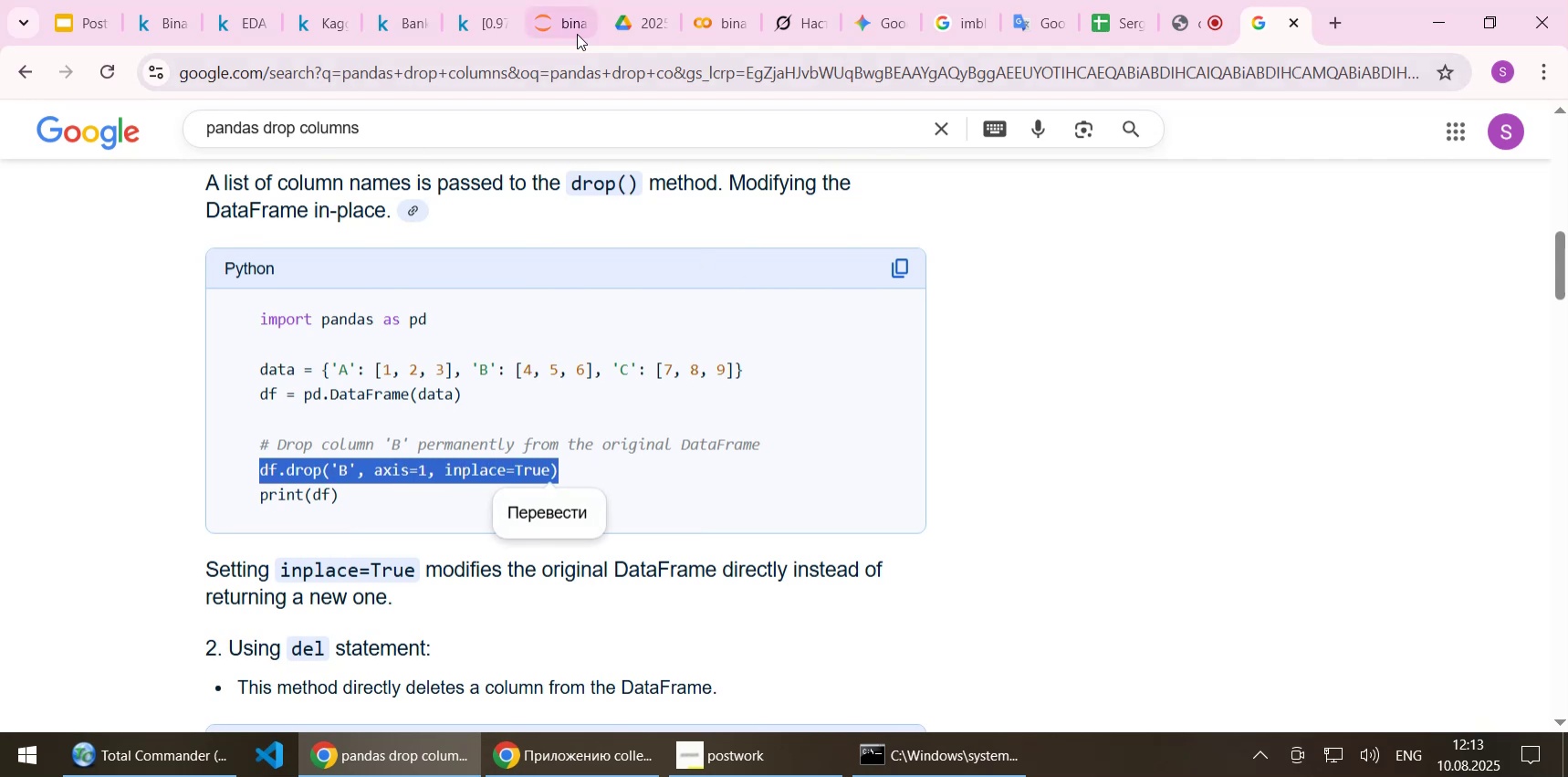 
left_click([551, 19])
 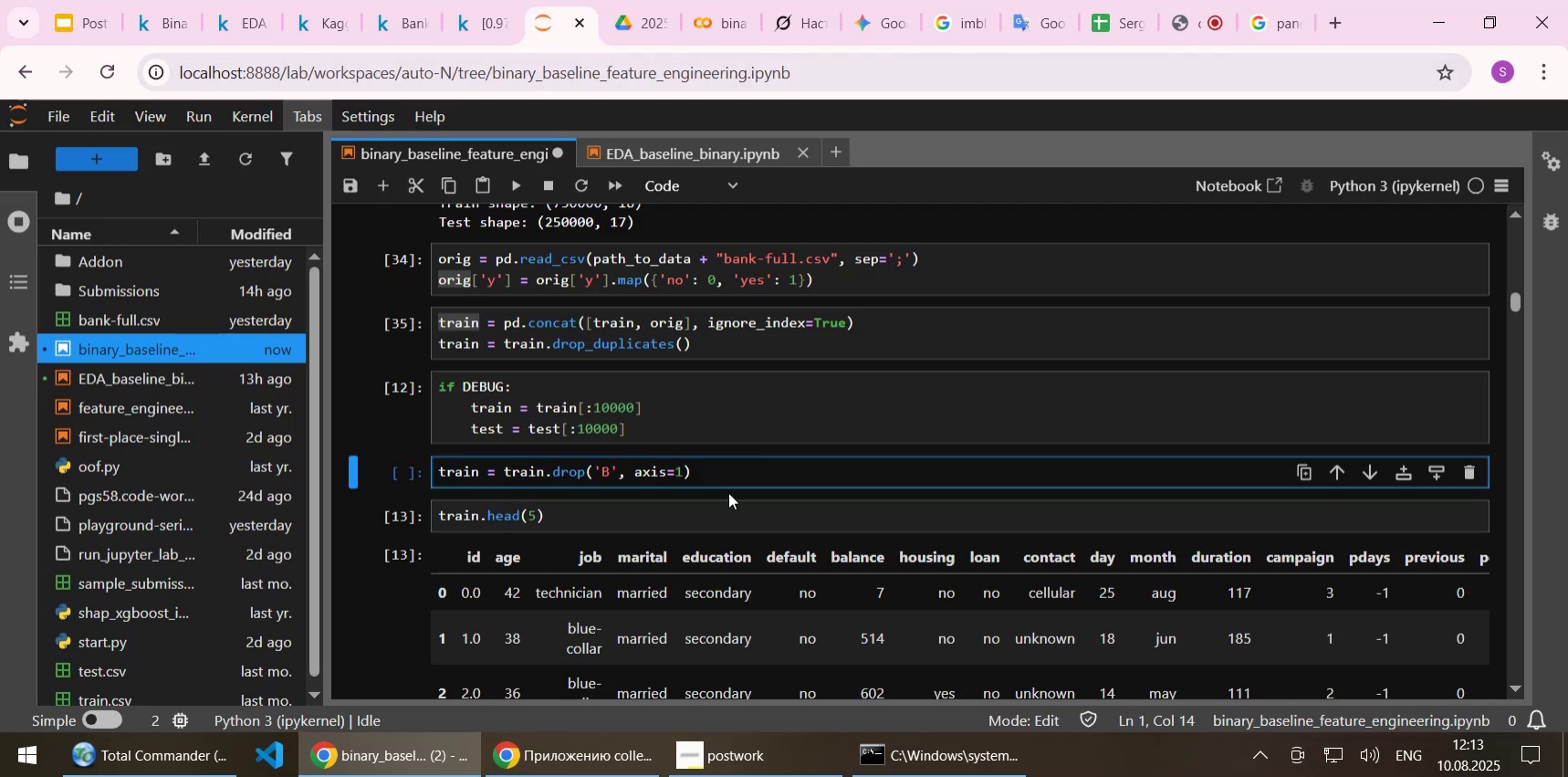 
left_click_drag(start_coordinate=[725, 466], to_coordinate=[422, 466])
 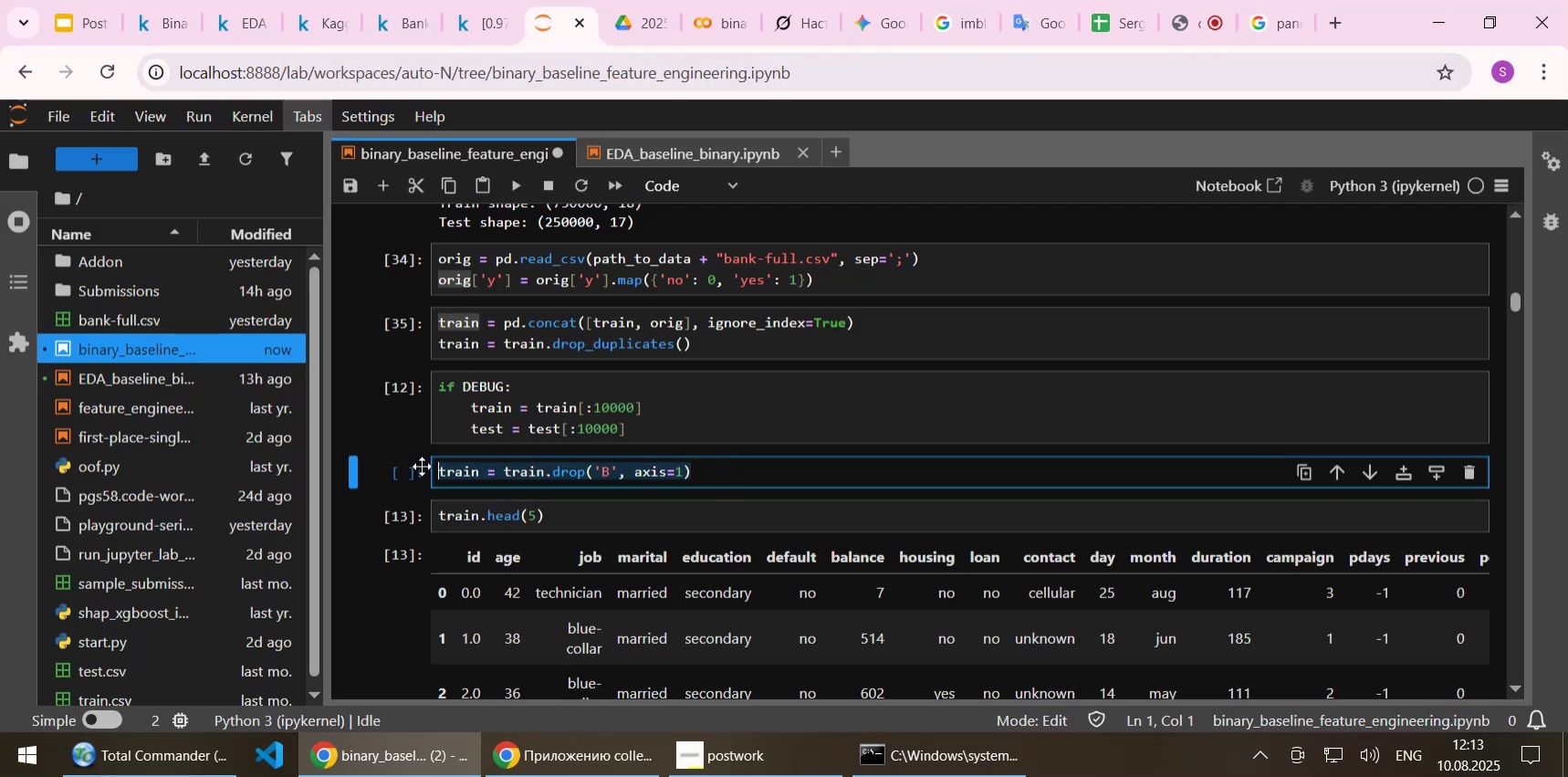 
key(Control+ControlLeft)
 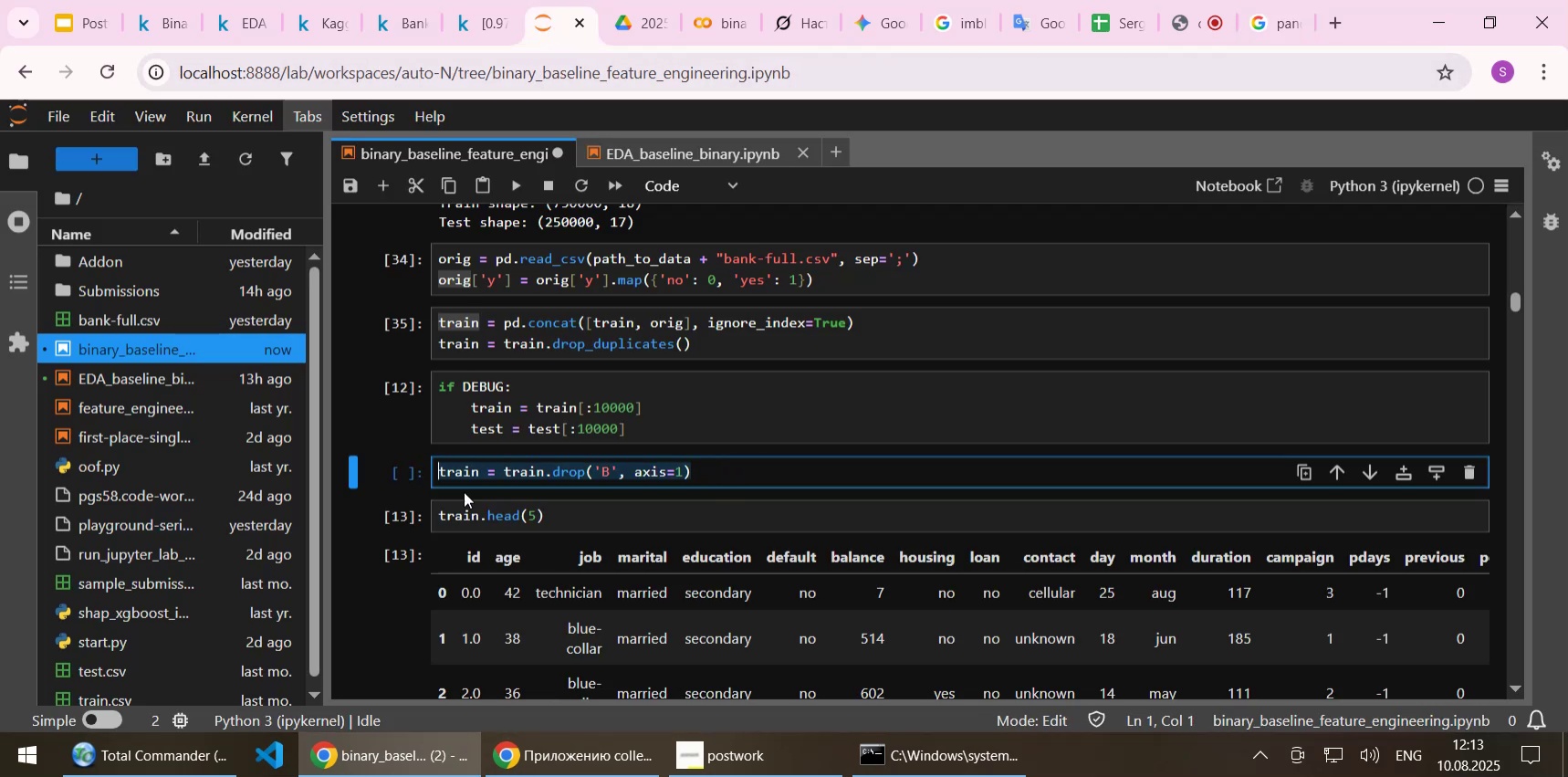 
key(Control+V)
 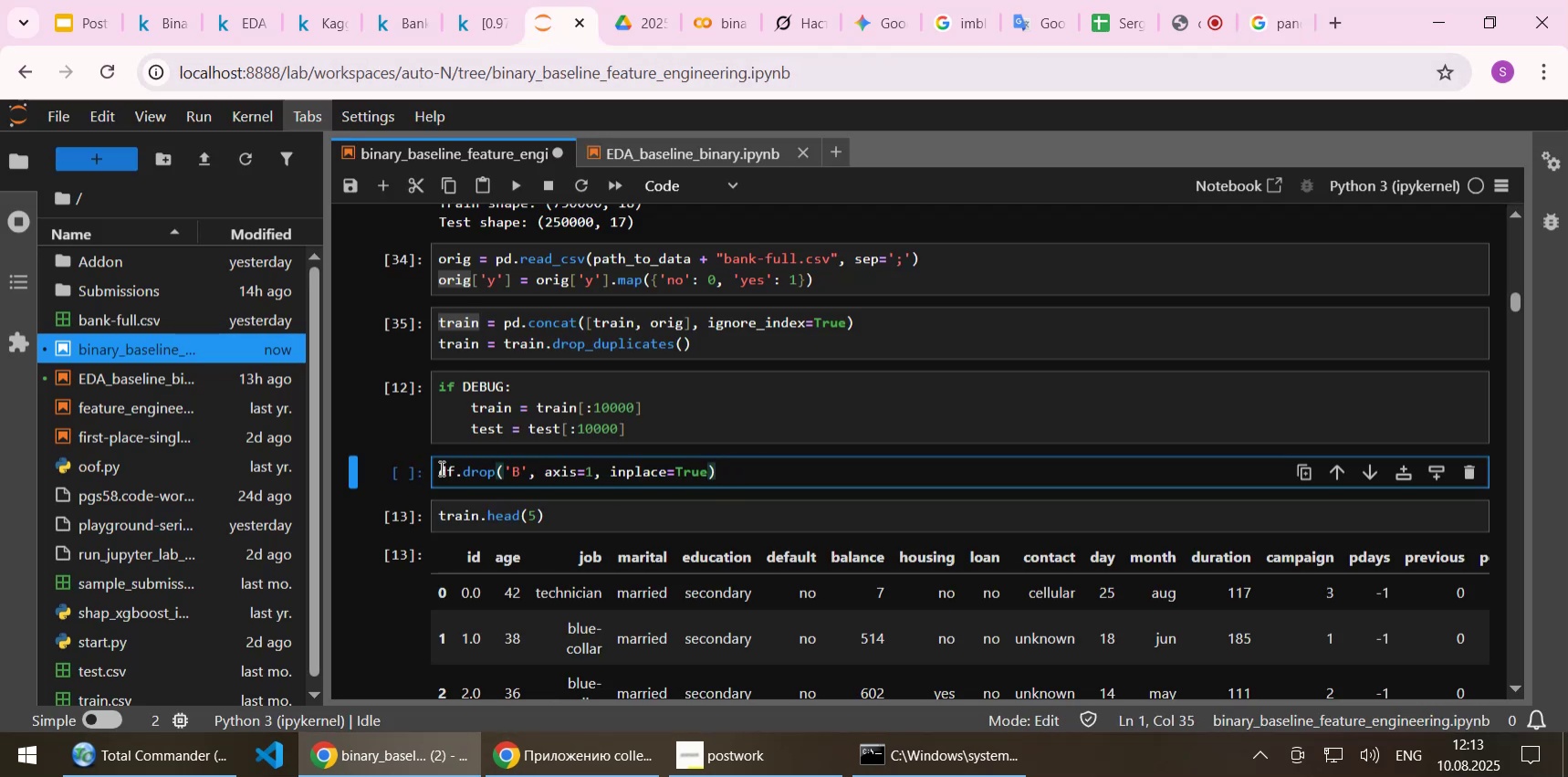 
double_click([443, 474])
 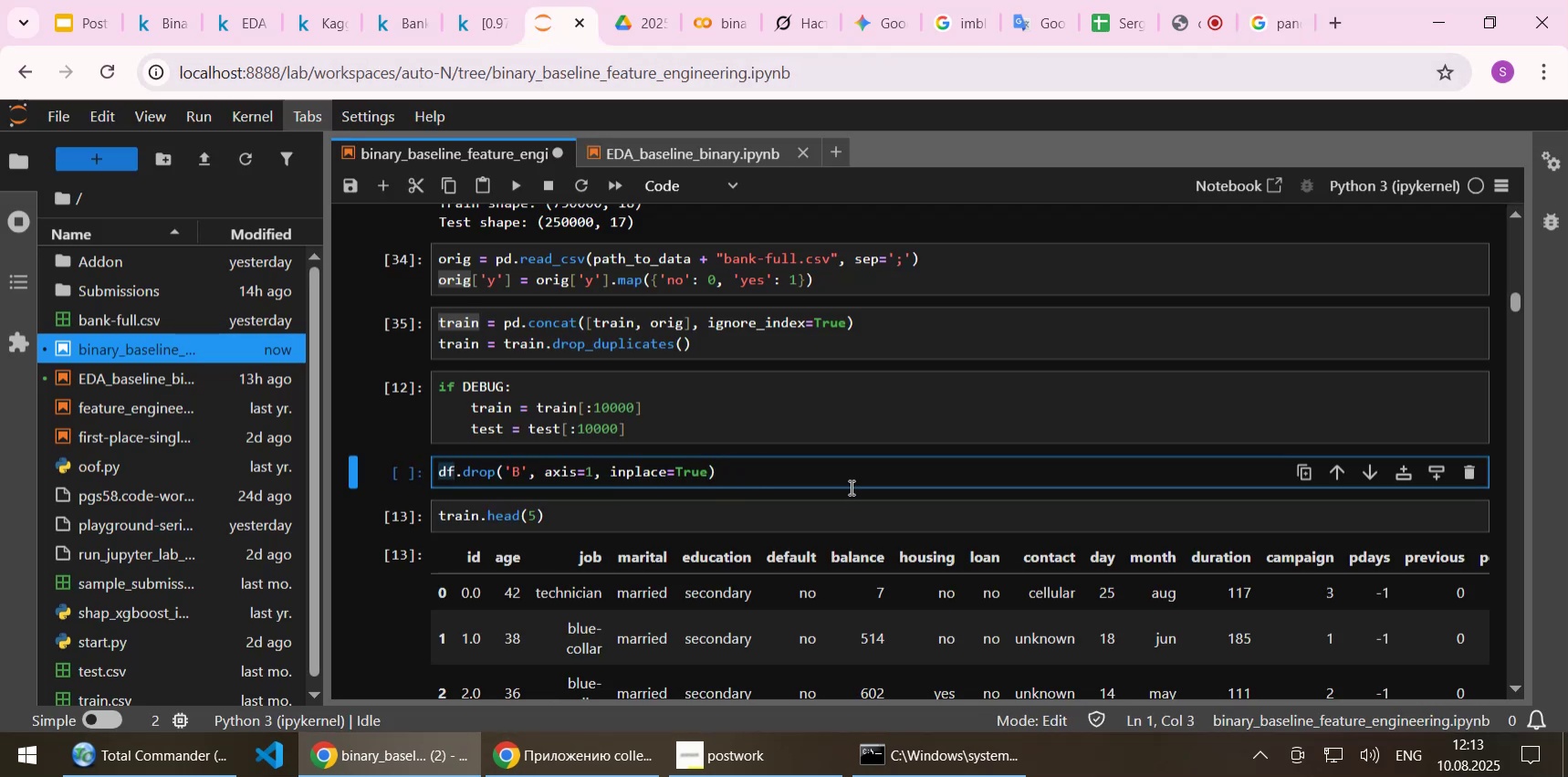 
type(train)
 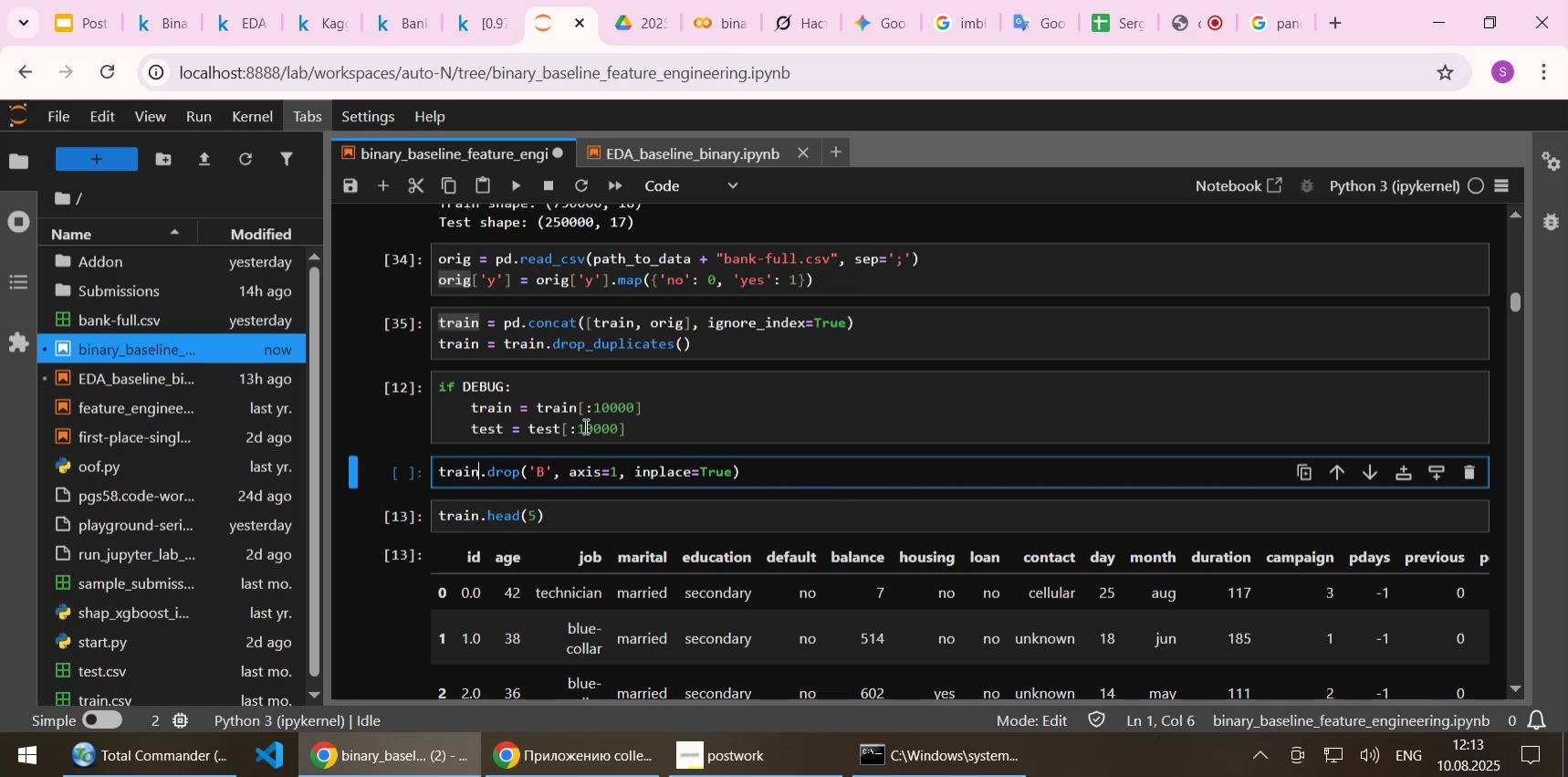 
left_click([541, 465])
 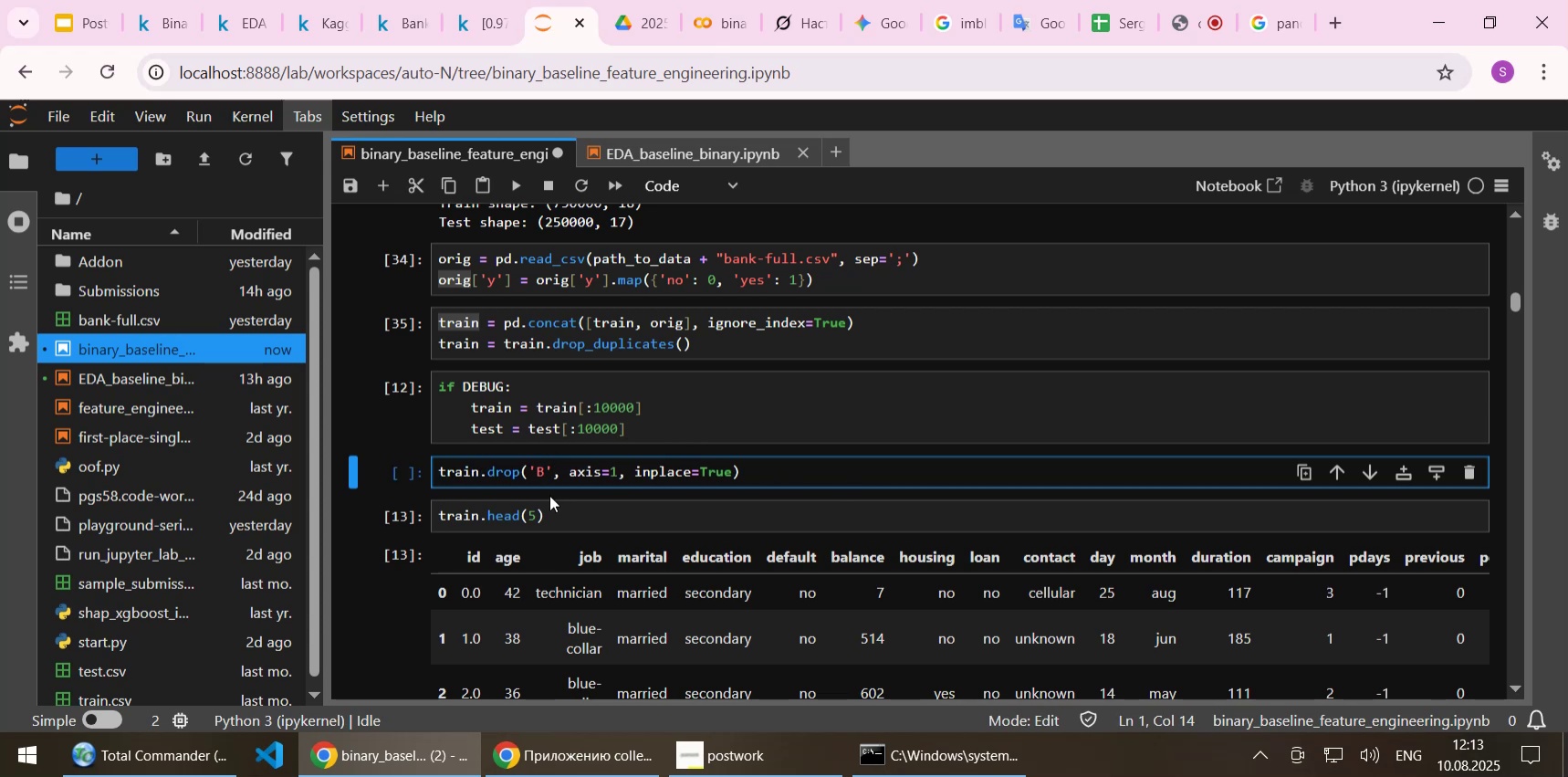 
key(Backspace)
type(id)
 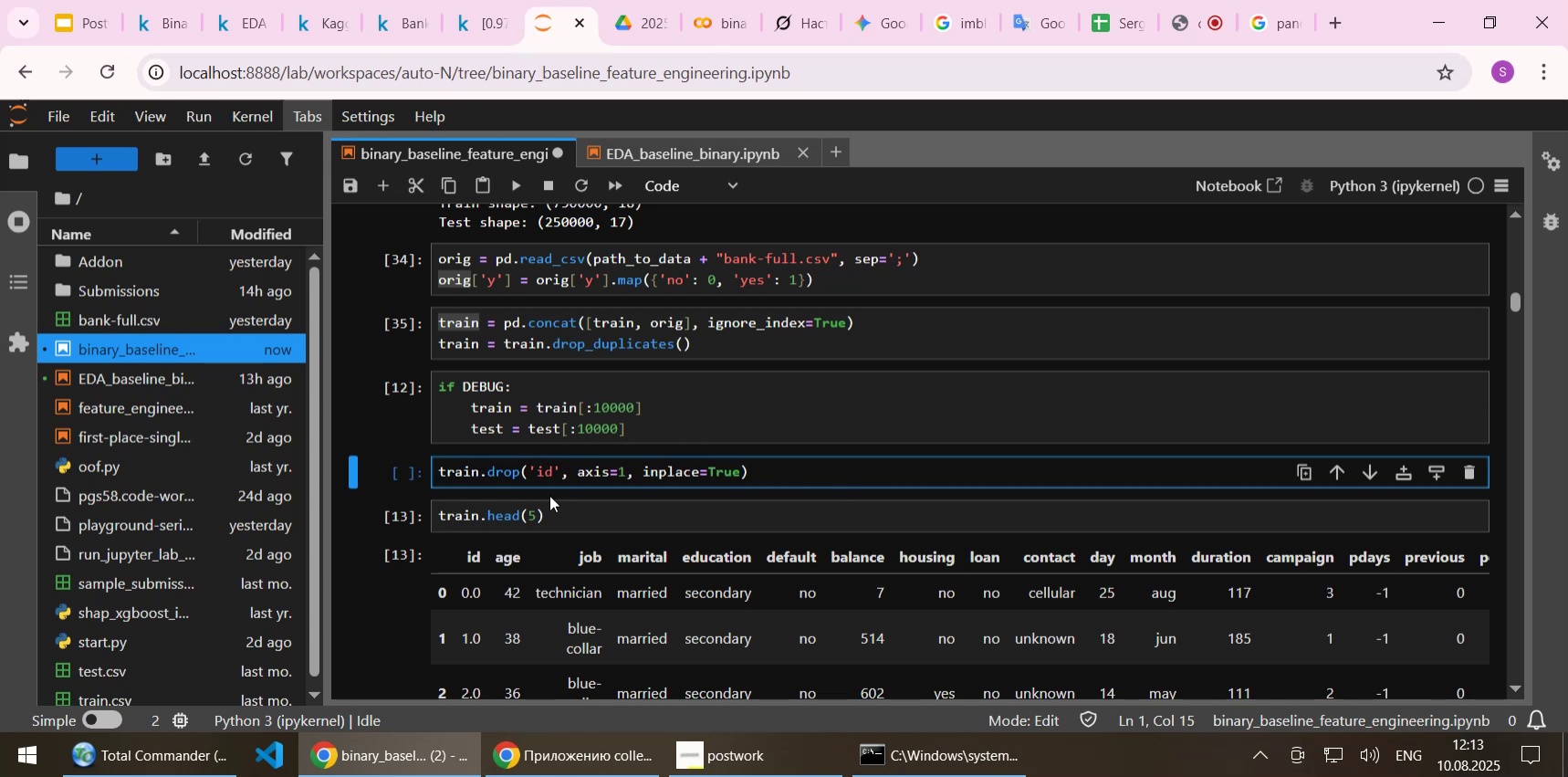 
left_click([682, 400])
 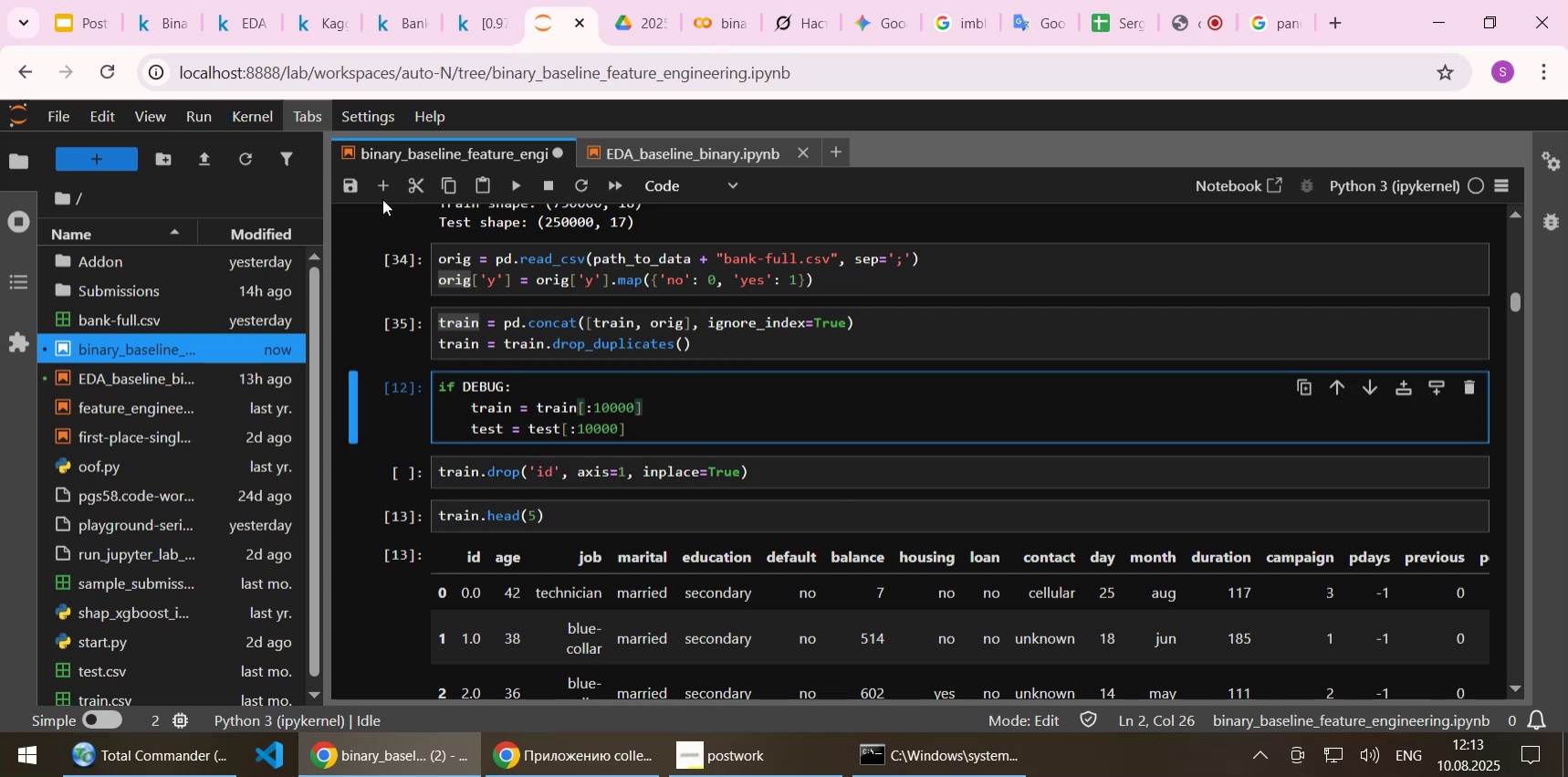 
left_click([382, 189])
 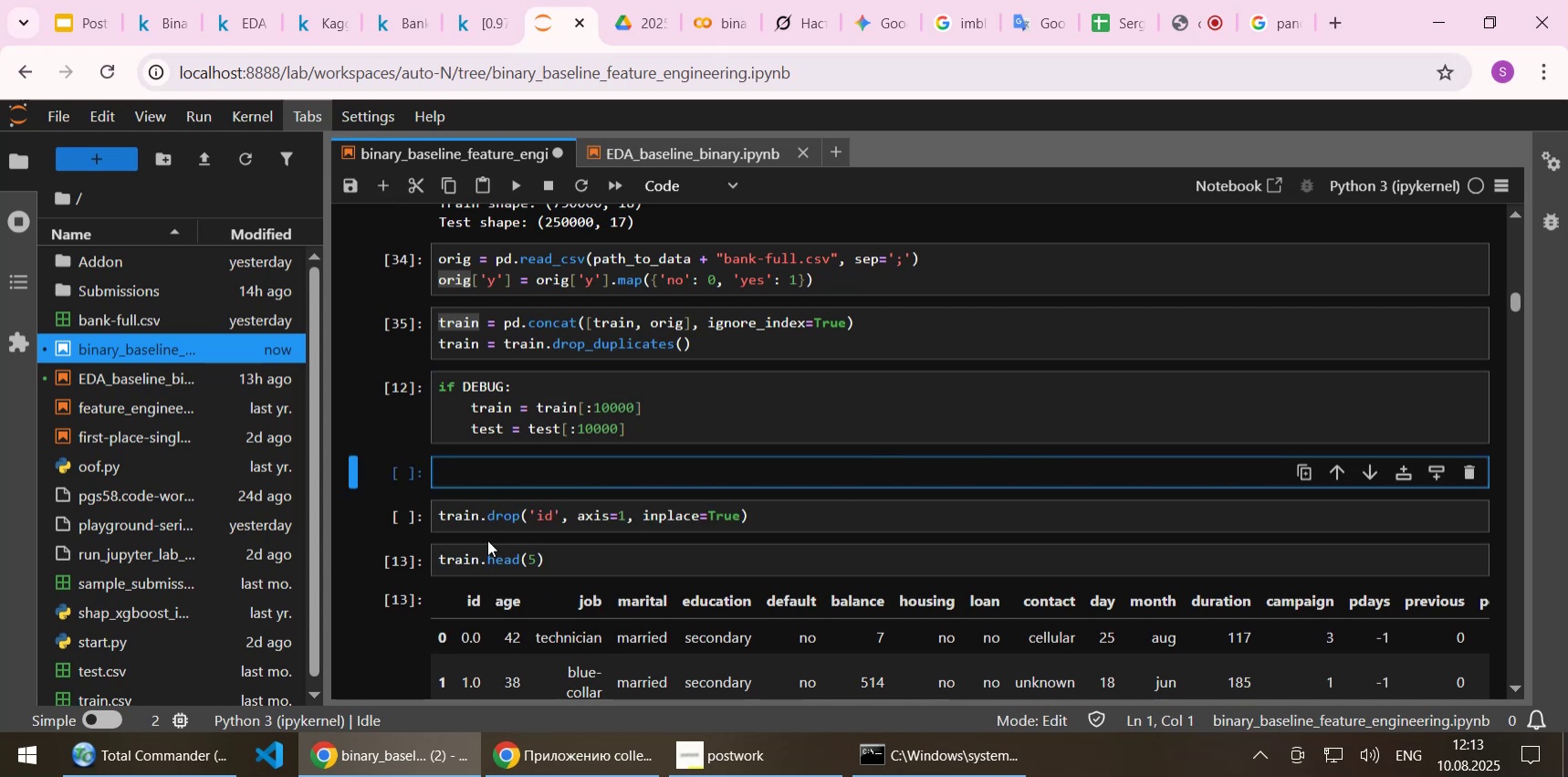 
left_click([487, 548])
 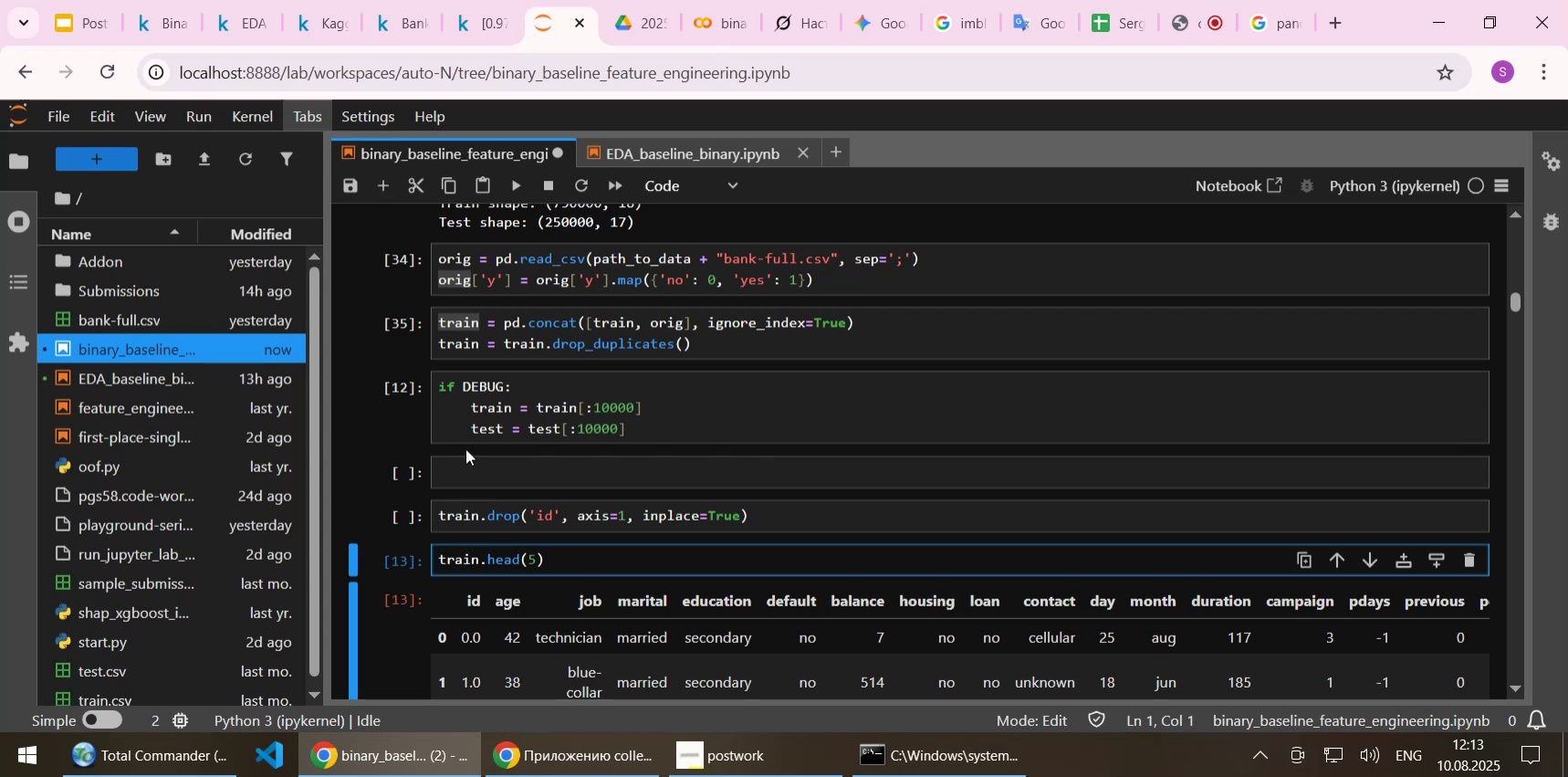 
left_click([496, 503])
 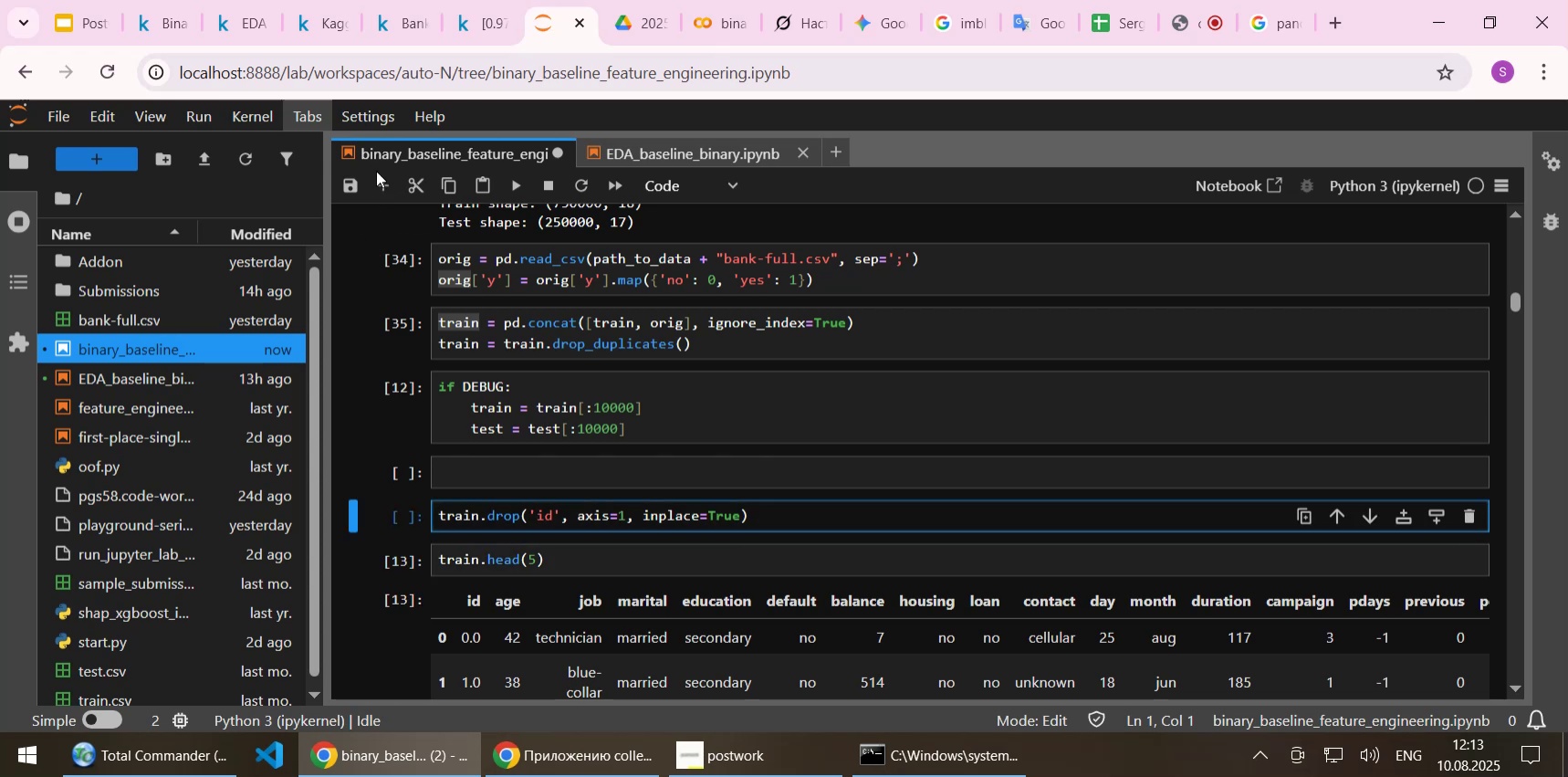 
left_click([381, 176])
 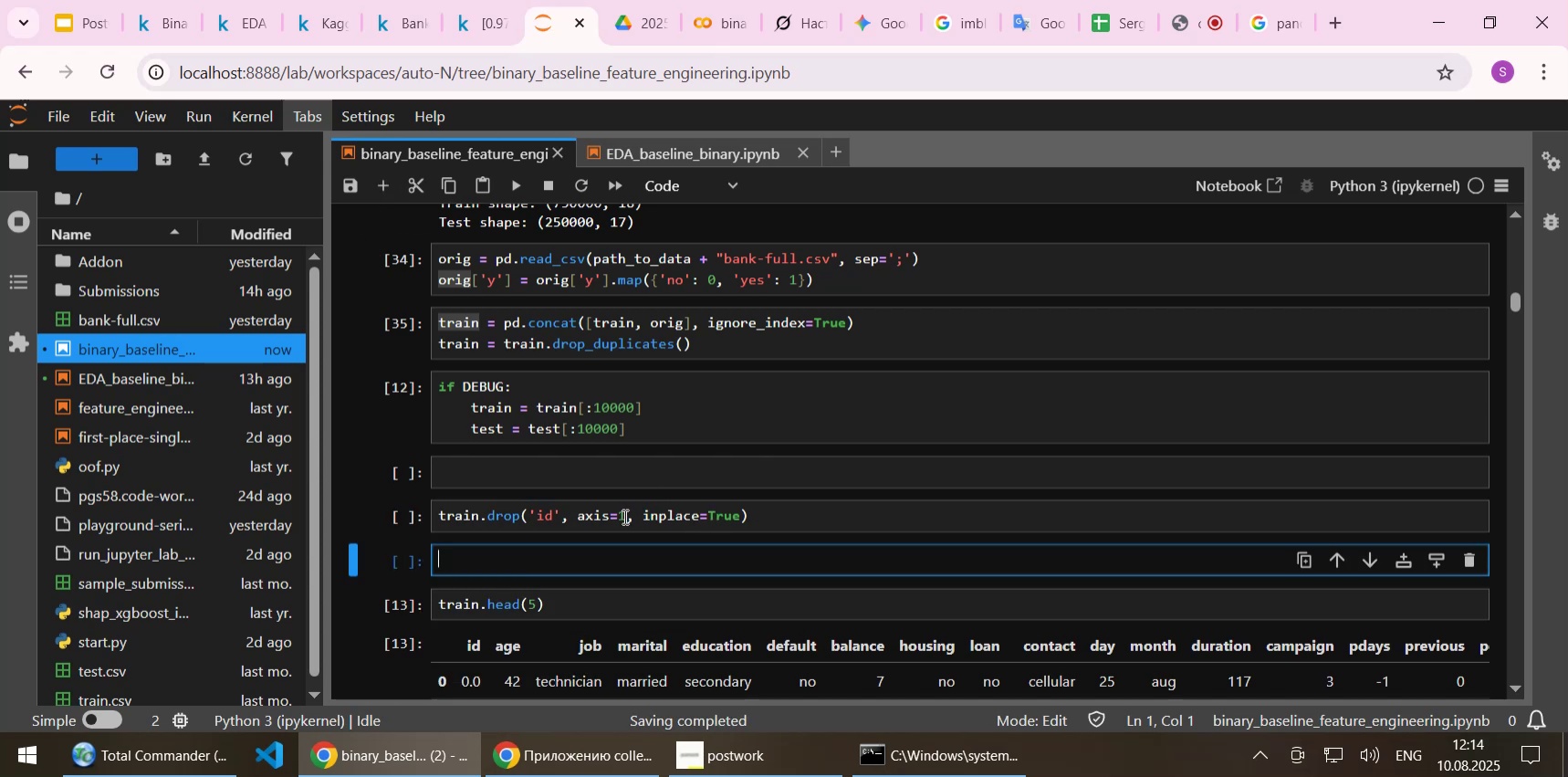 
left_click([604, 516])
 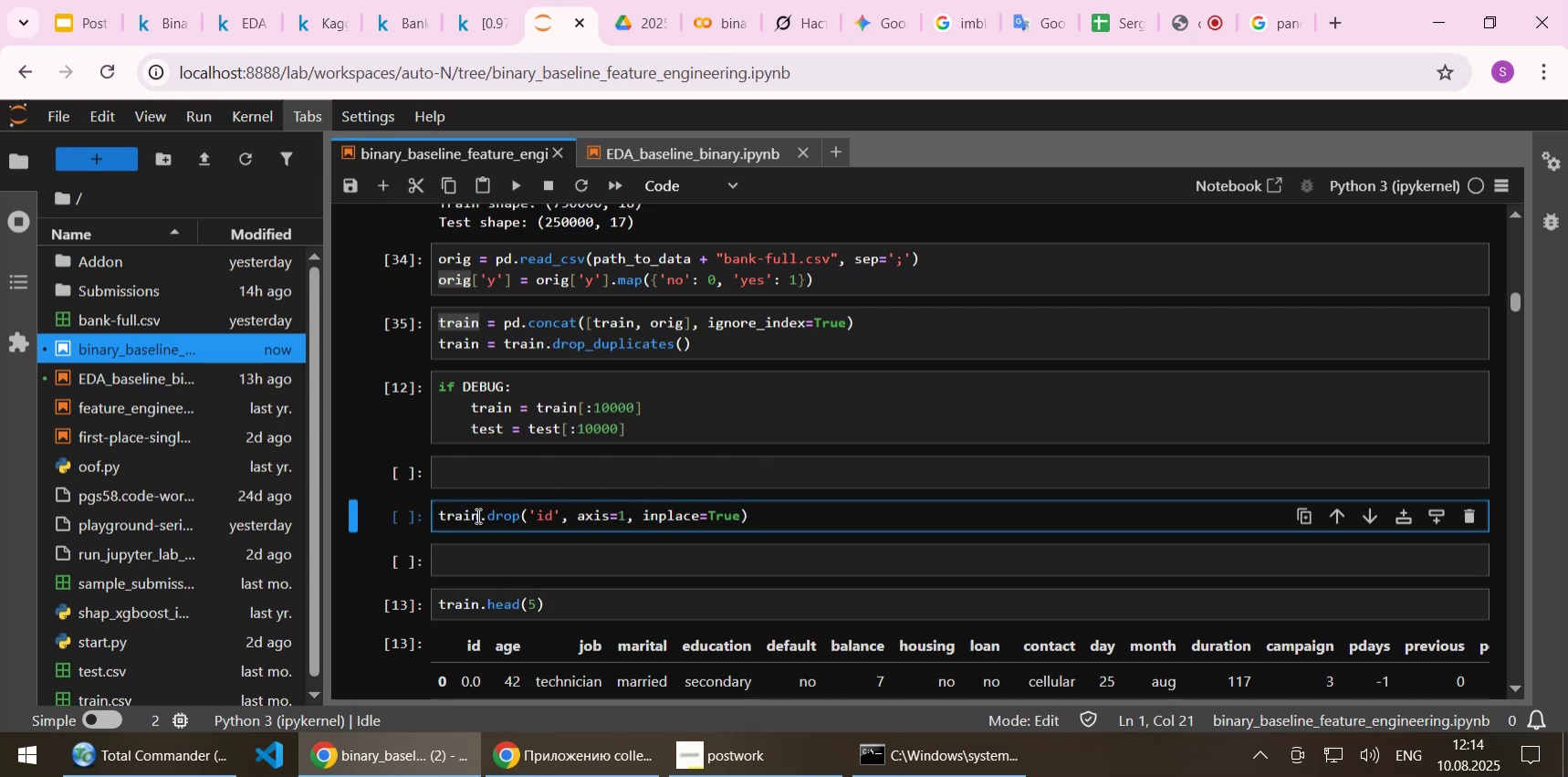 
double_click([468, 509])
 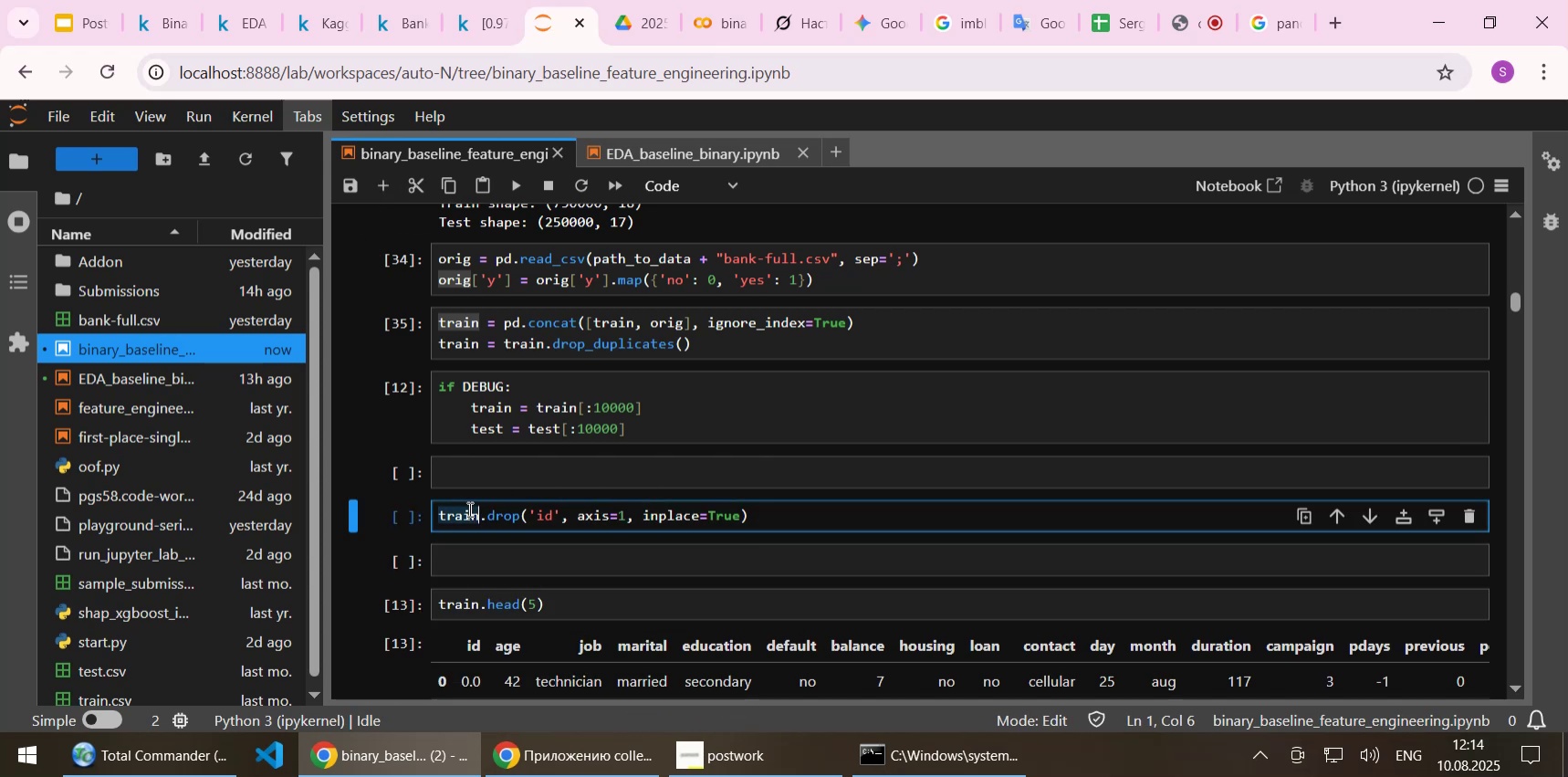 
key(Control+C)
 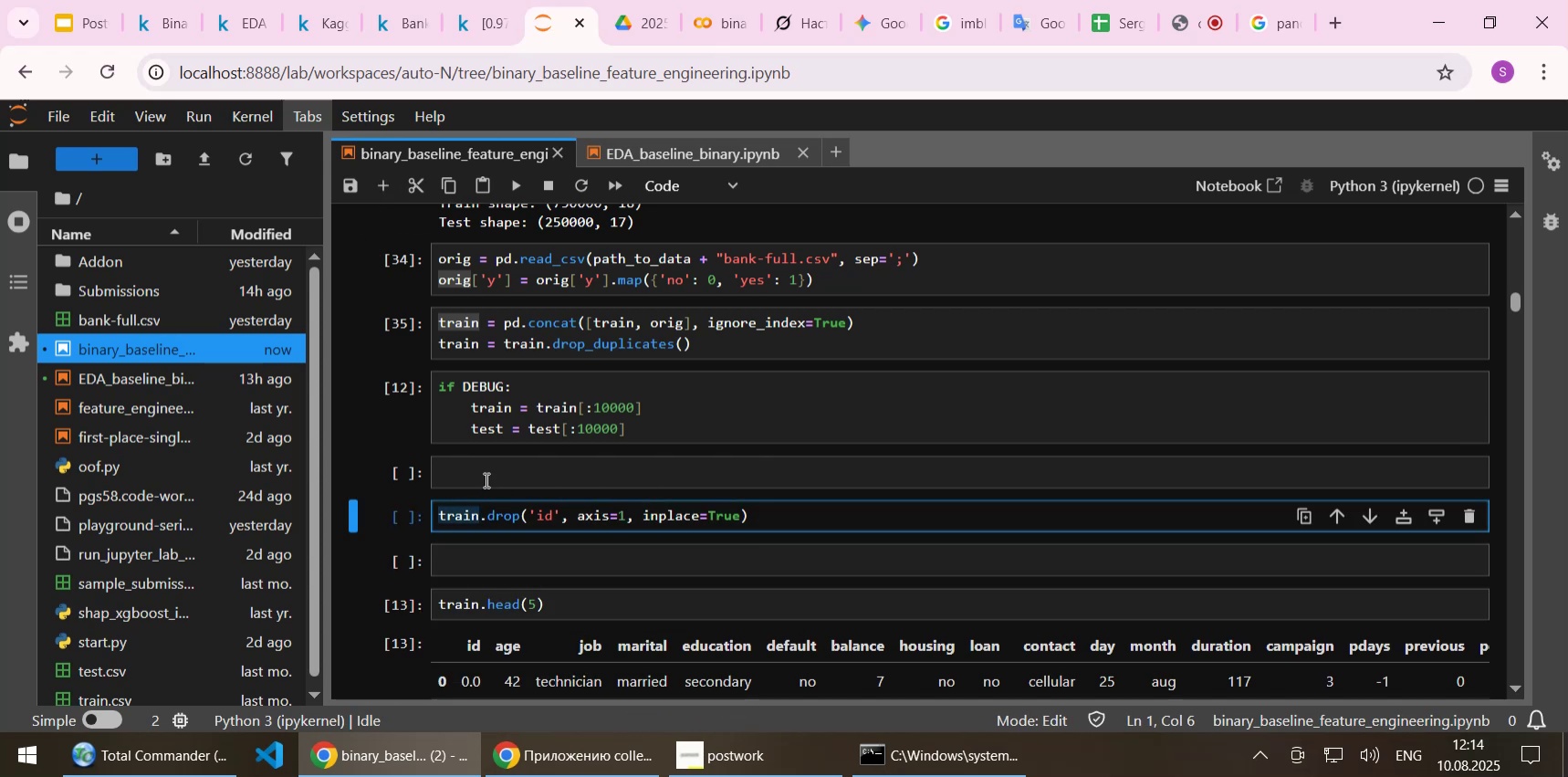 
left_click([485, 479])
 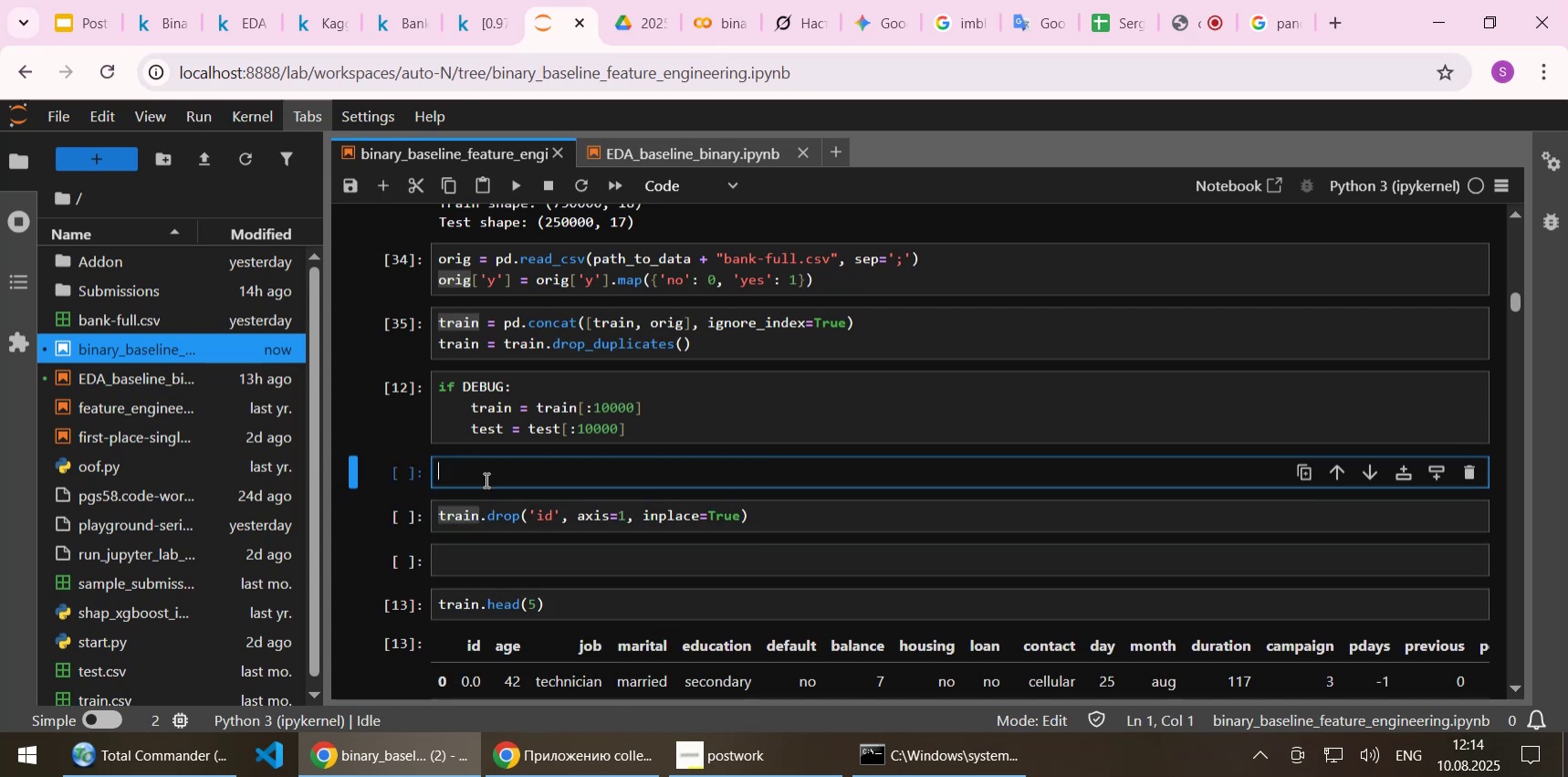 
key(Control+ControlLeft)
 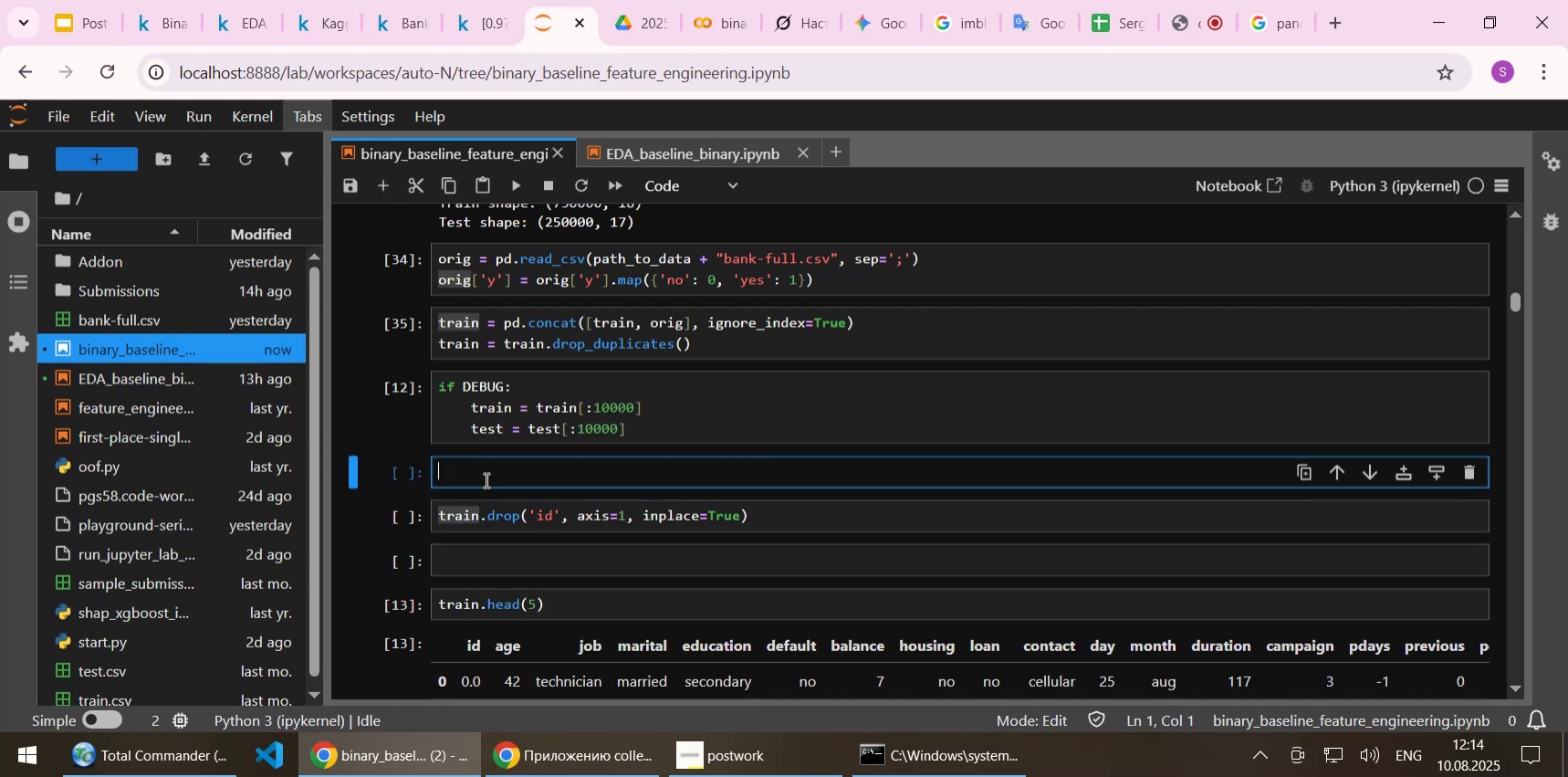 
key(Control+V)
 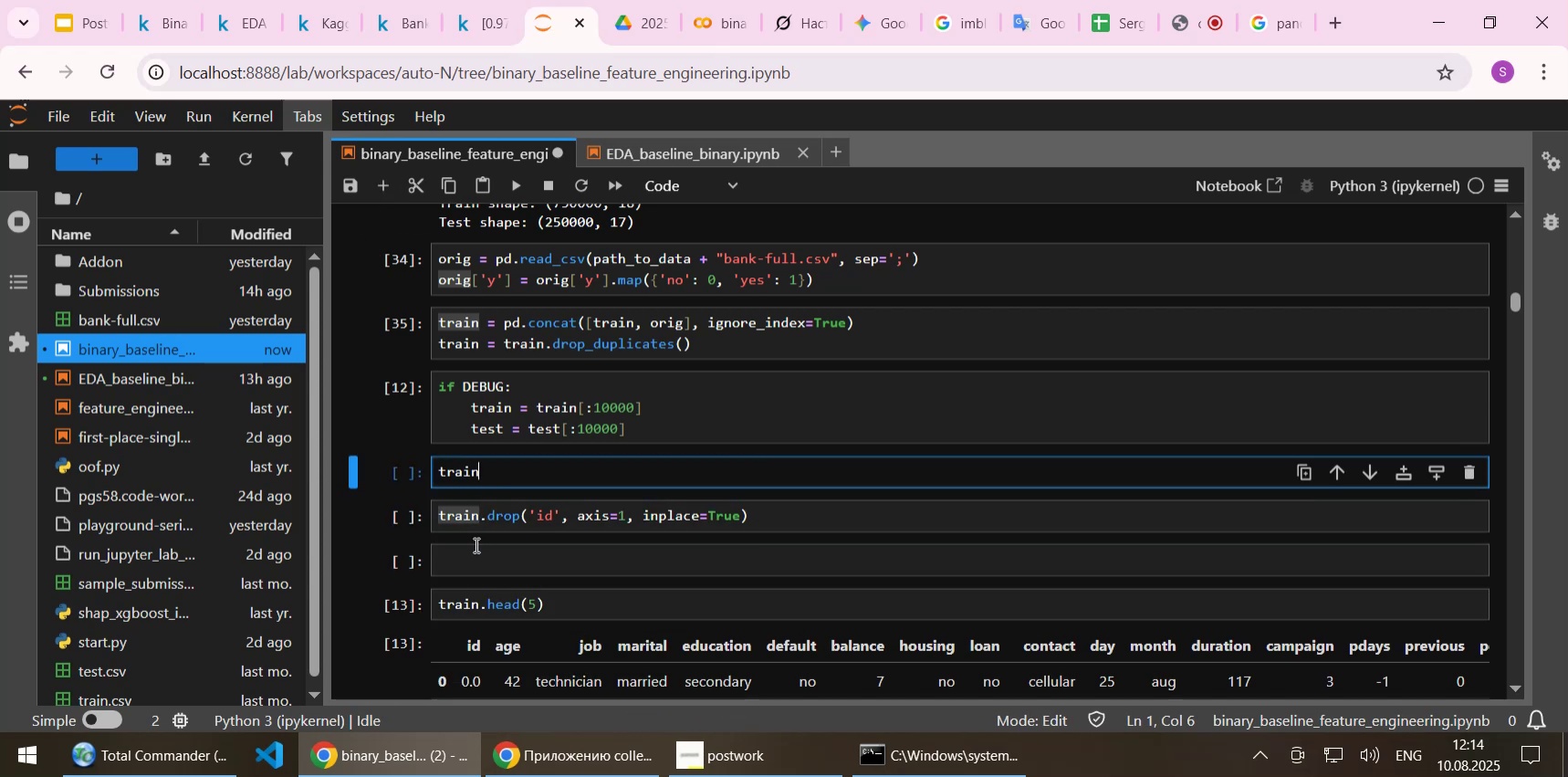 
left_click([470, 550])
 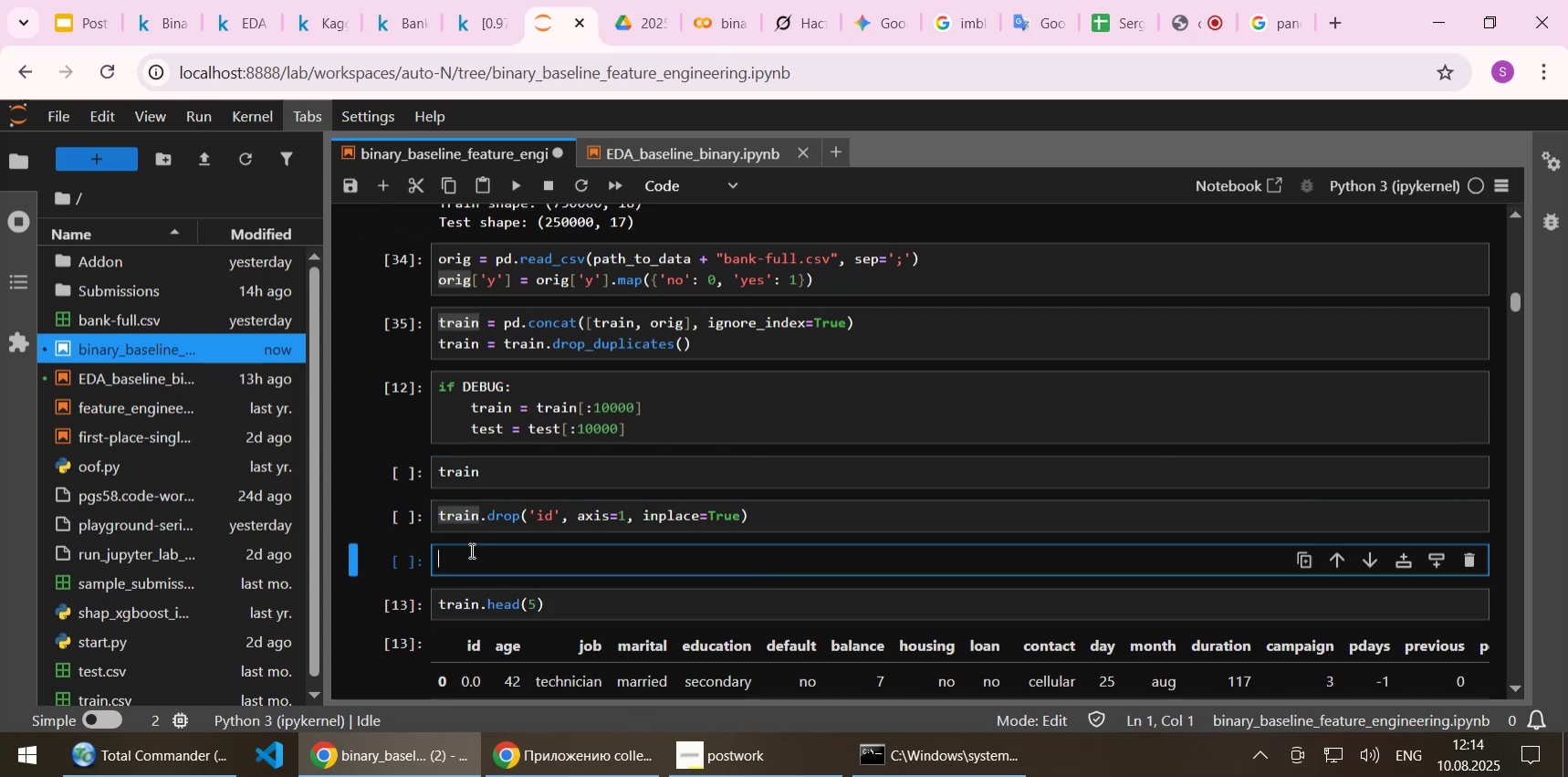 
key(Control+ControlLeft)
 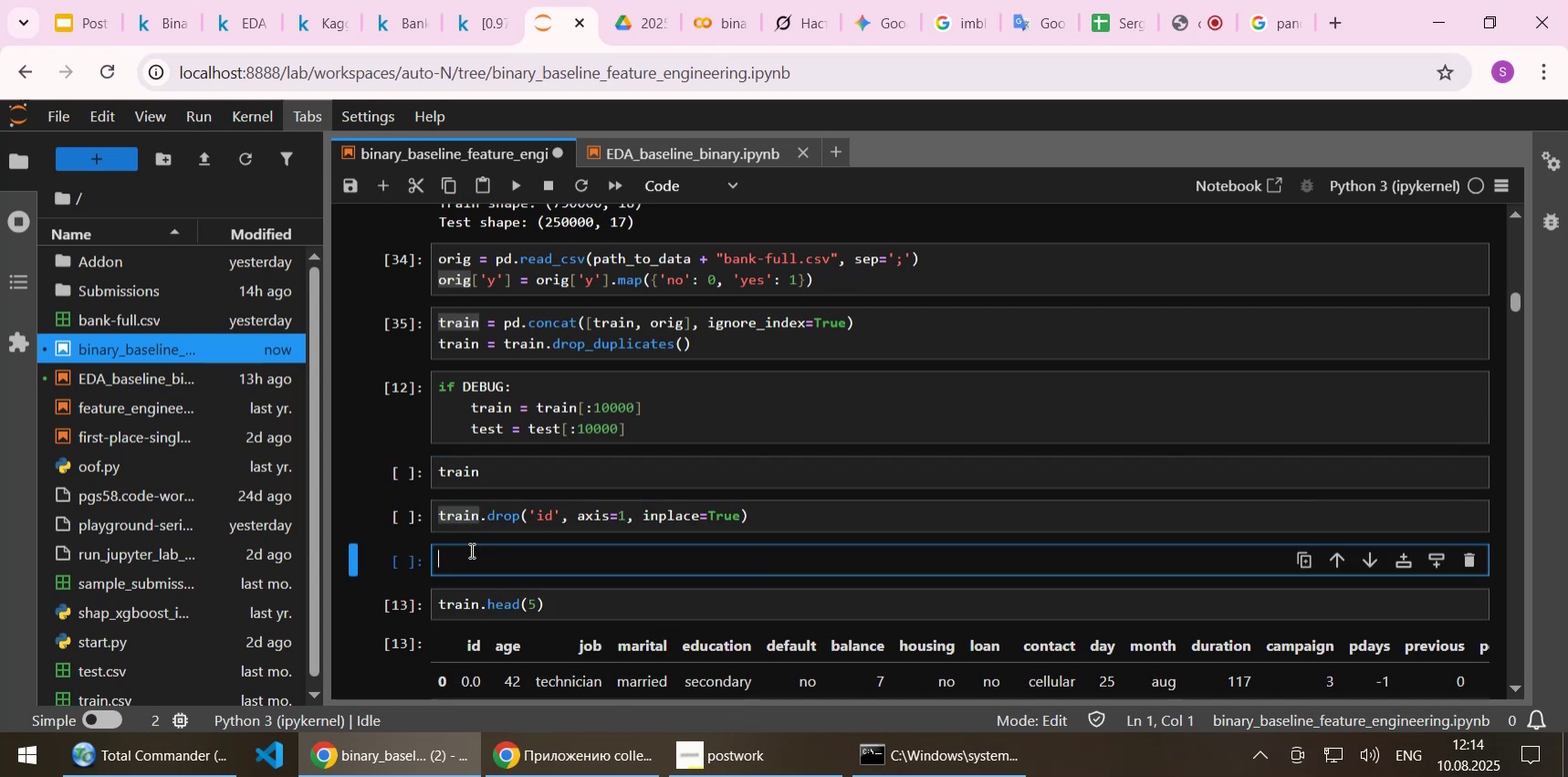 
key(Control+V)
 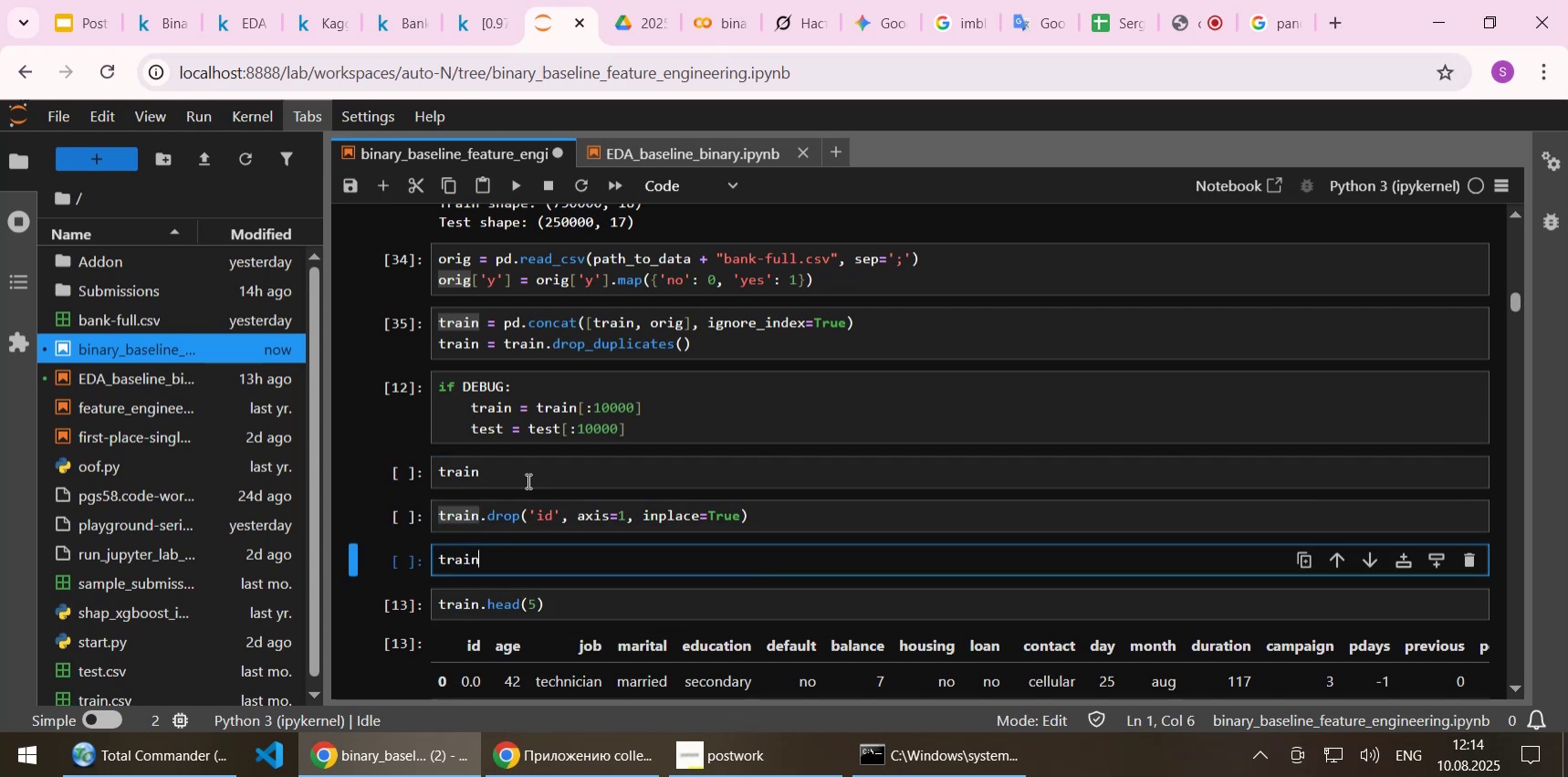 
left_click([527, 480])
 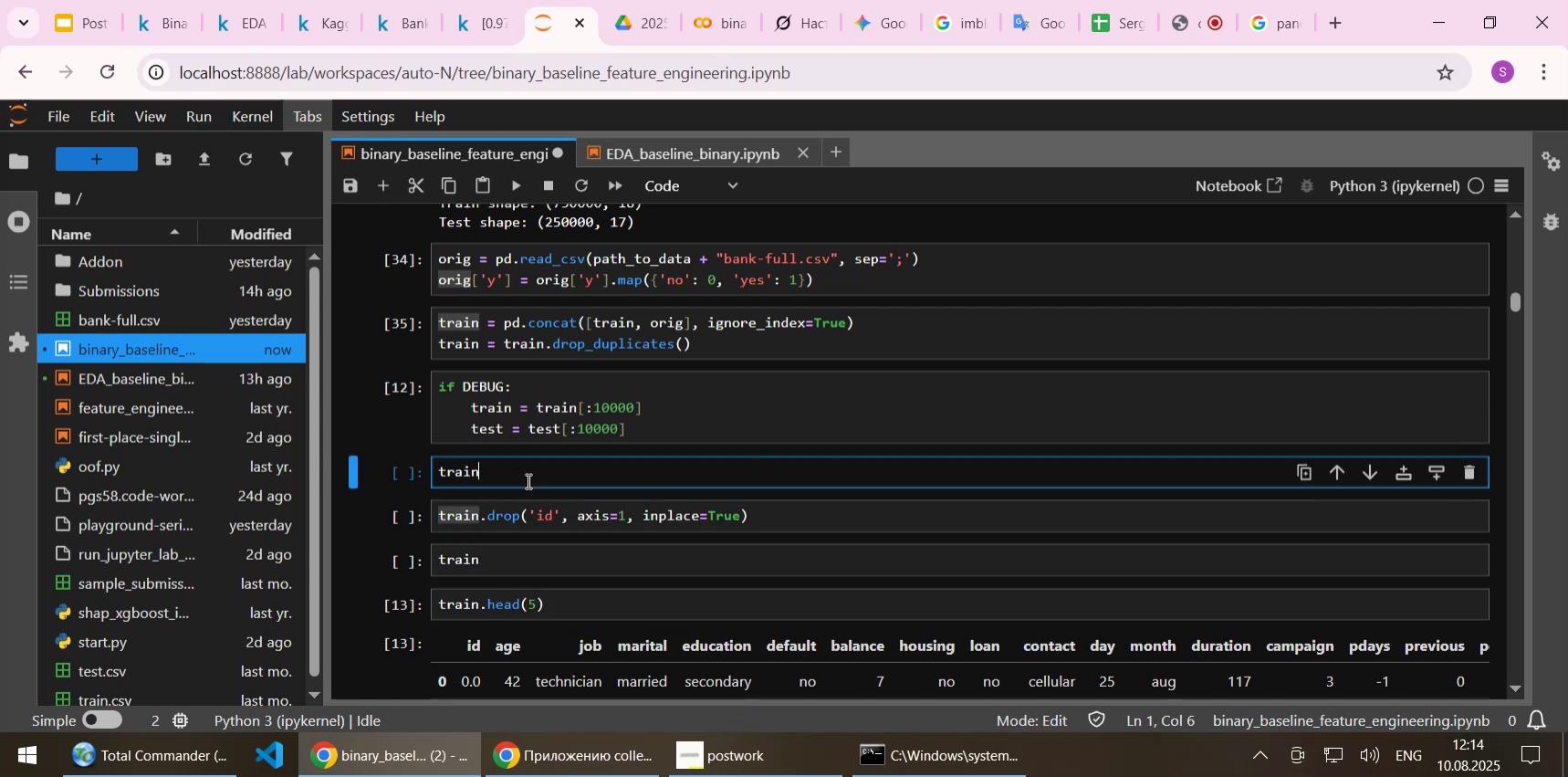 
key(Shift+Enter)
 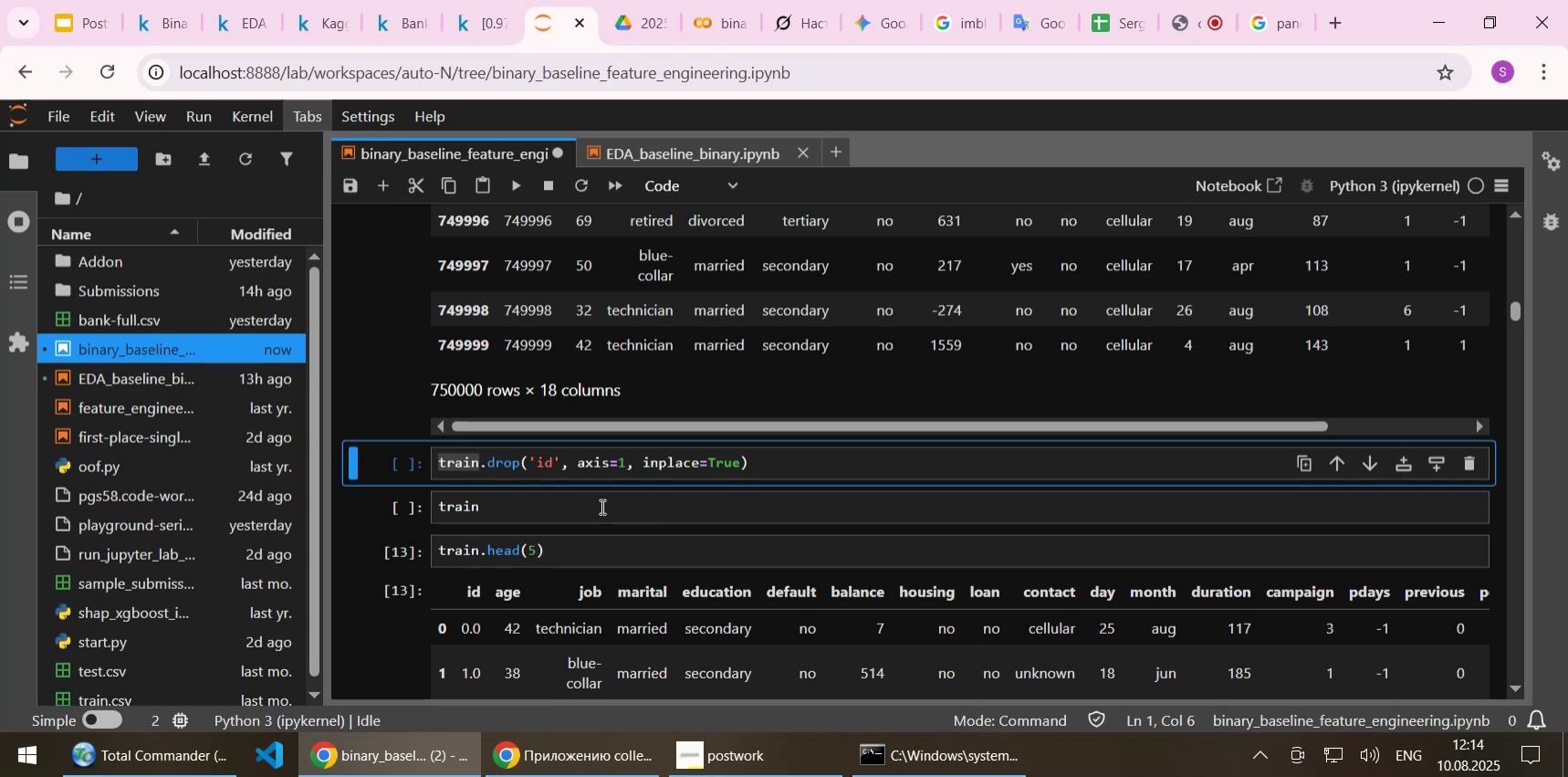 
scroll: coordinate [603, 506], scroll_direction: down, amount: 2.0
 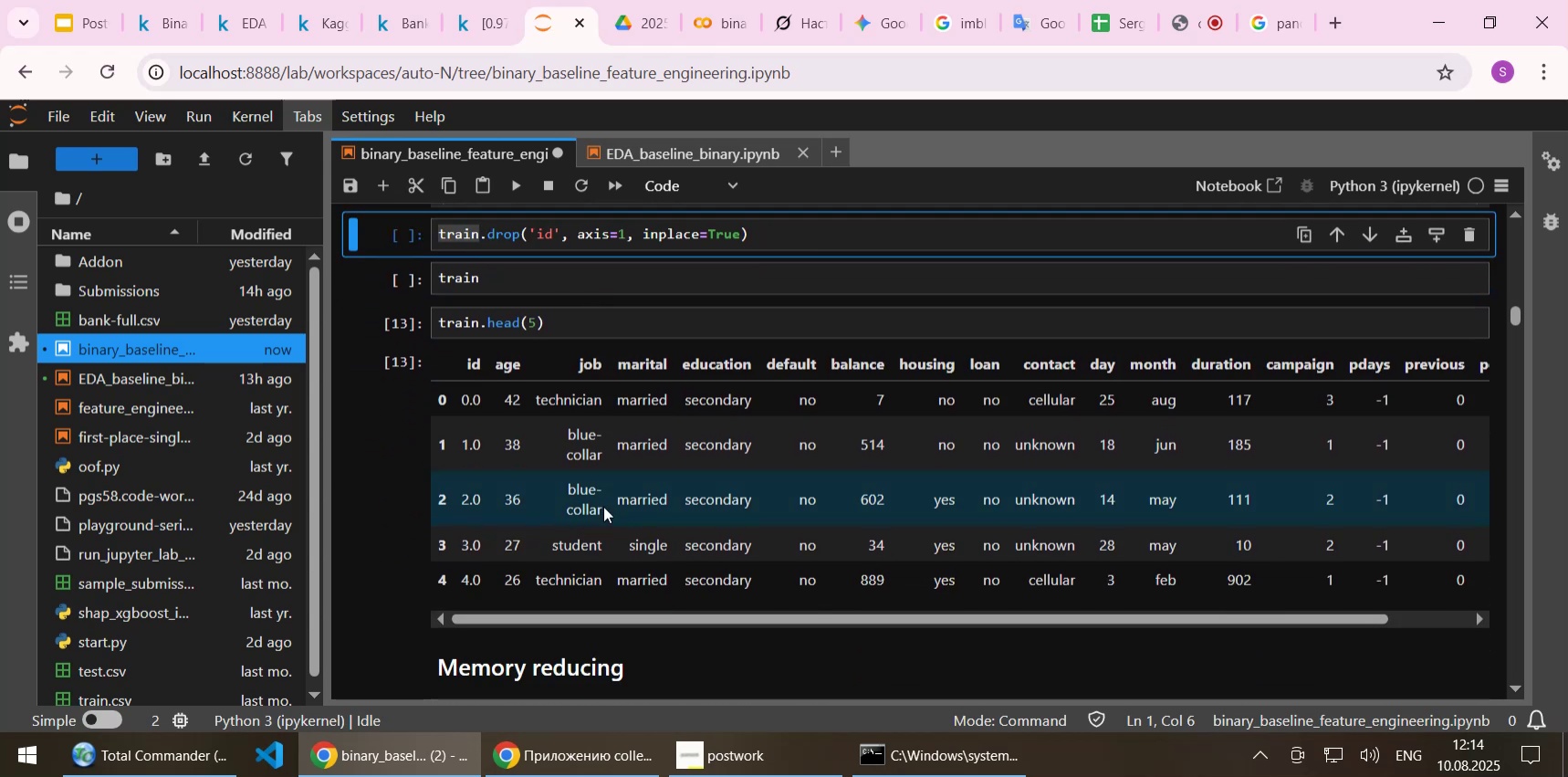 
scroll: coordinate [601, 494], scroll_direction: up, amount: 4.0
 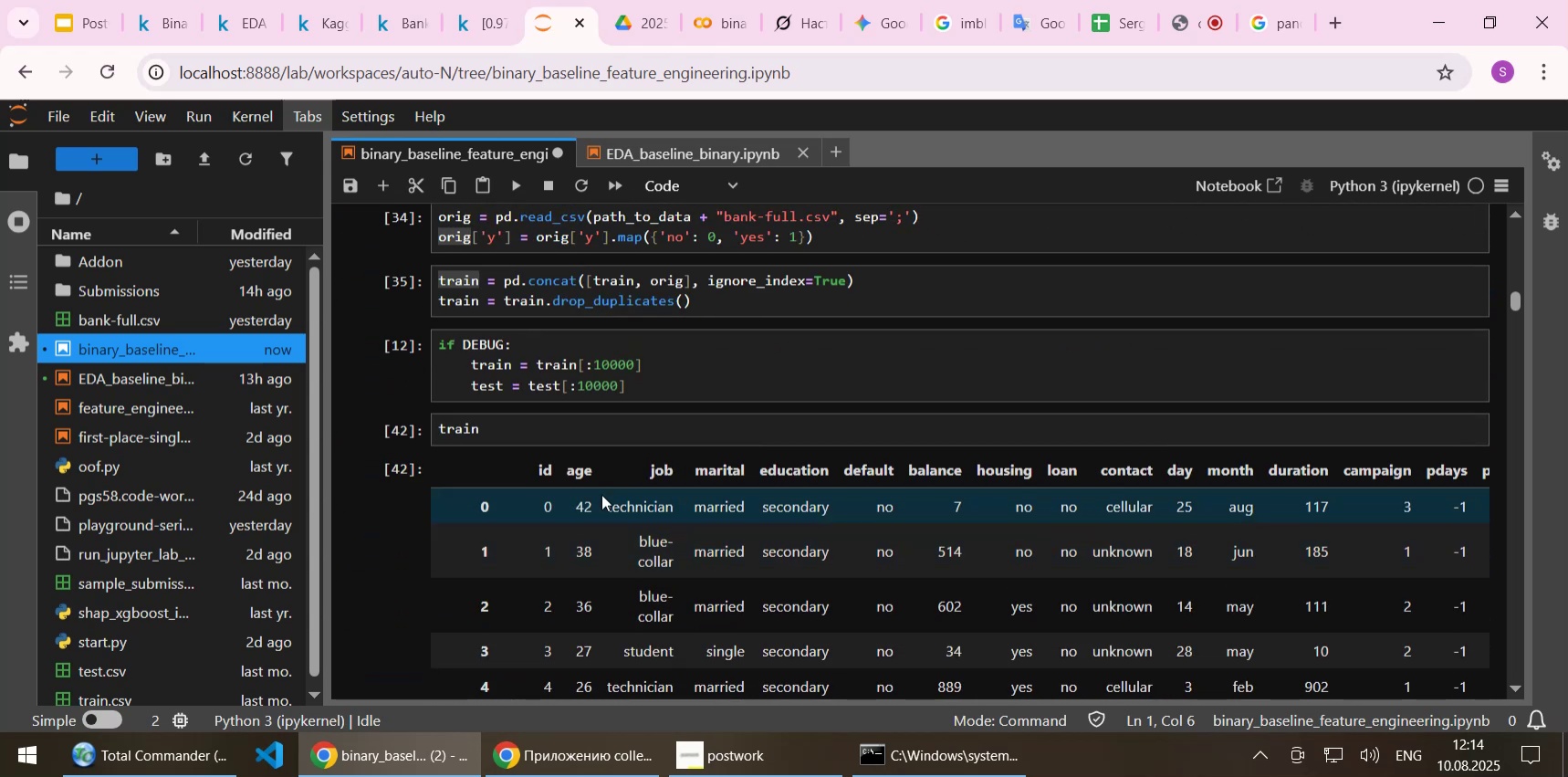 
scroll: coordinate [601, 494], scroll_direction: down, amount: 3.0
 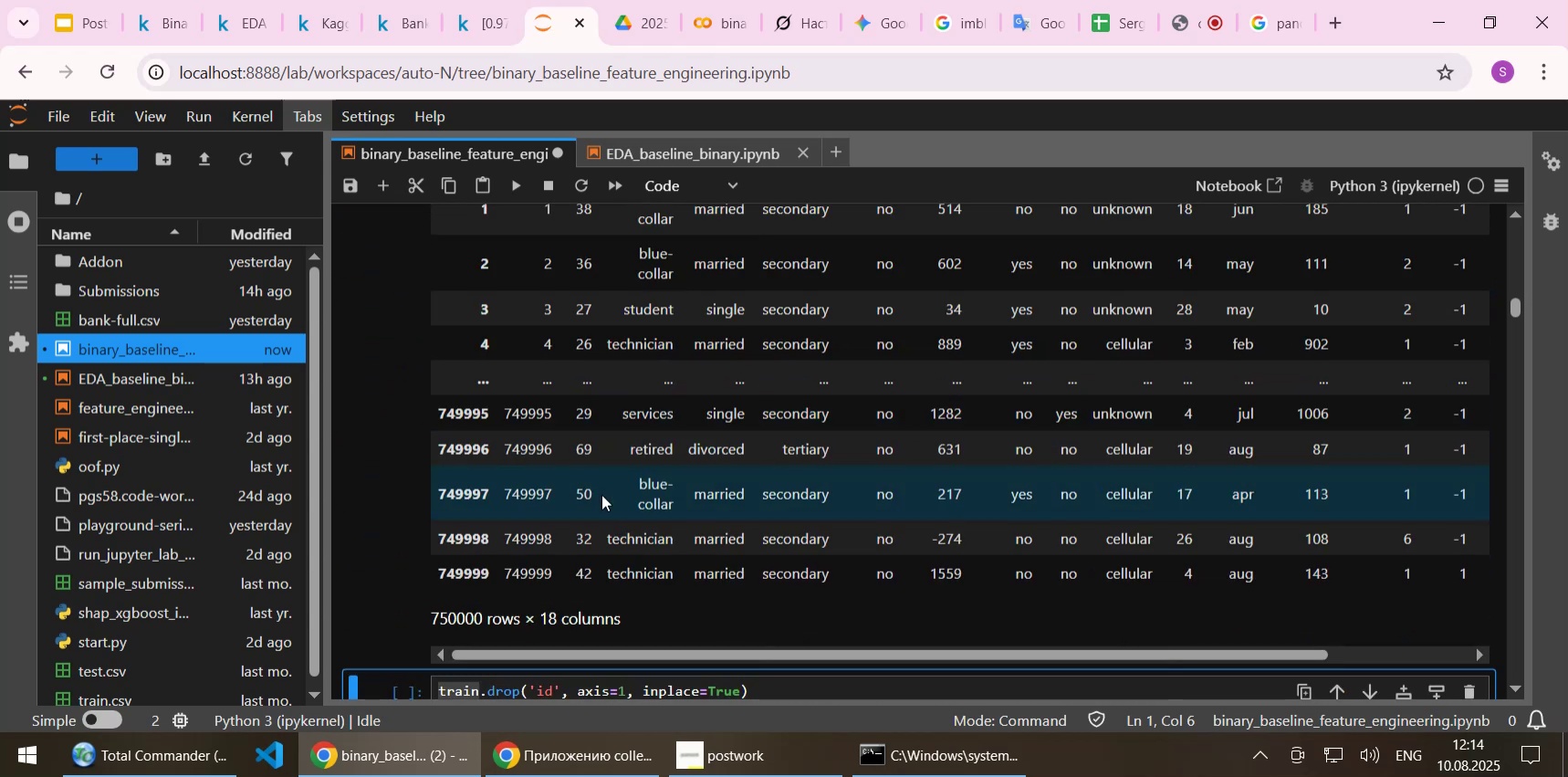 
scroll: coordinate [601, 494], scroll_direction: up, amount: 1.0
 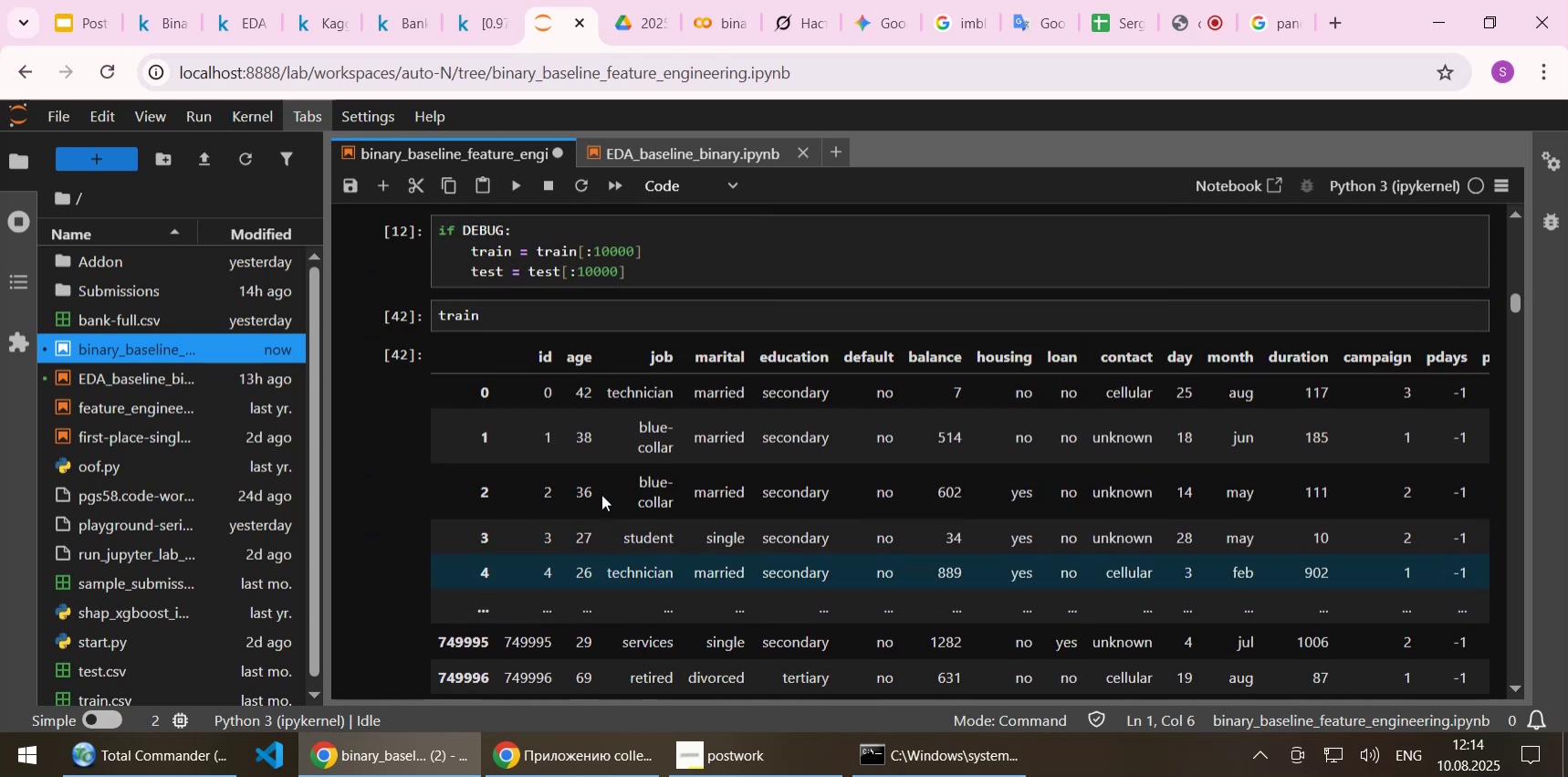 
scroll: coordinate [601, 494], scroll_direction: down, amount: 3.0
 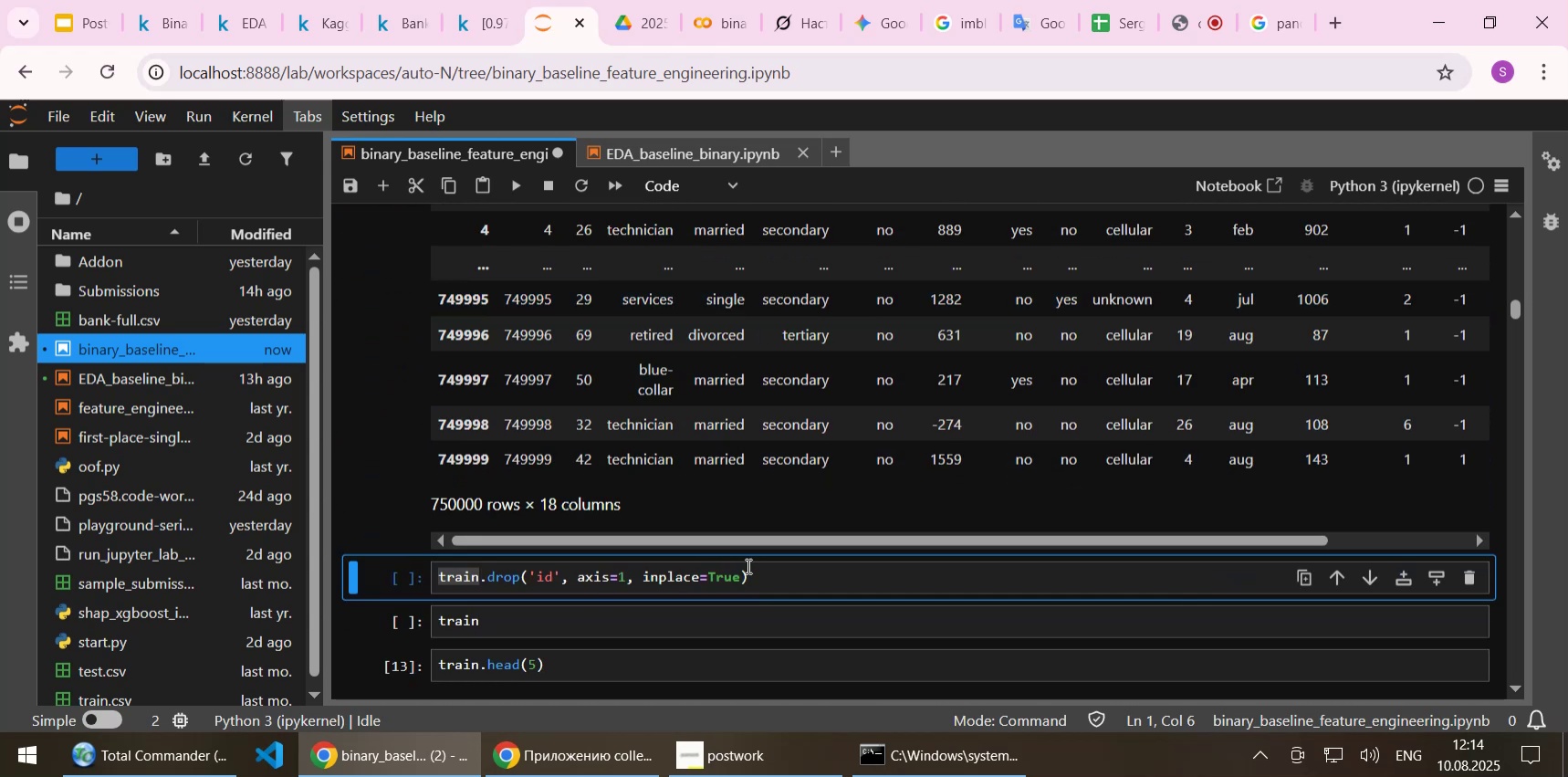 
left_click([757, 579])
 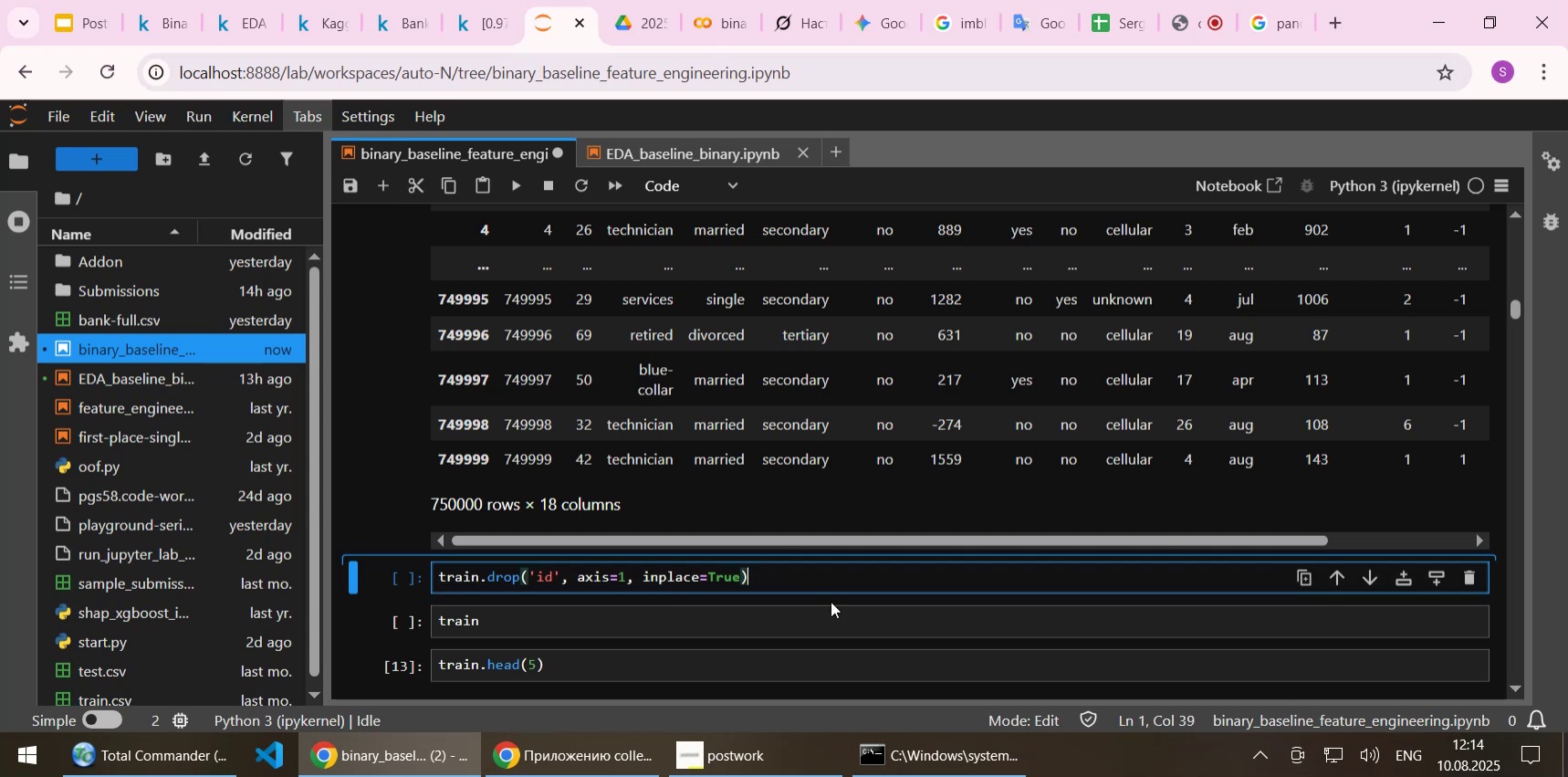 
key(Shift+Enter)
 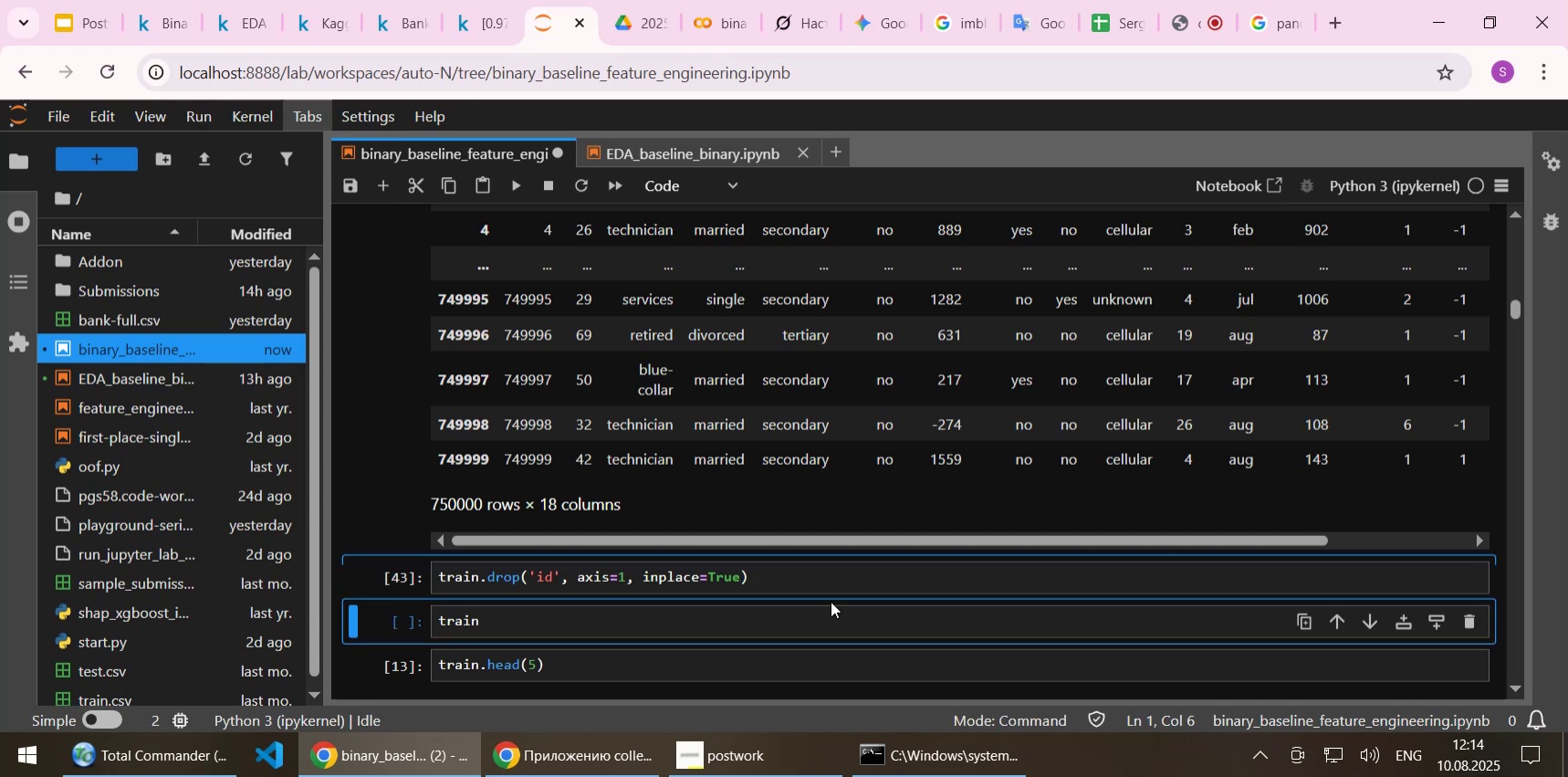 
key(Shift+Enter)
 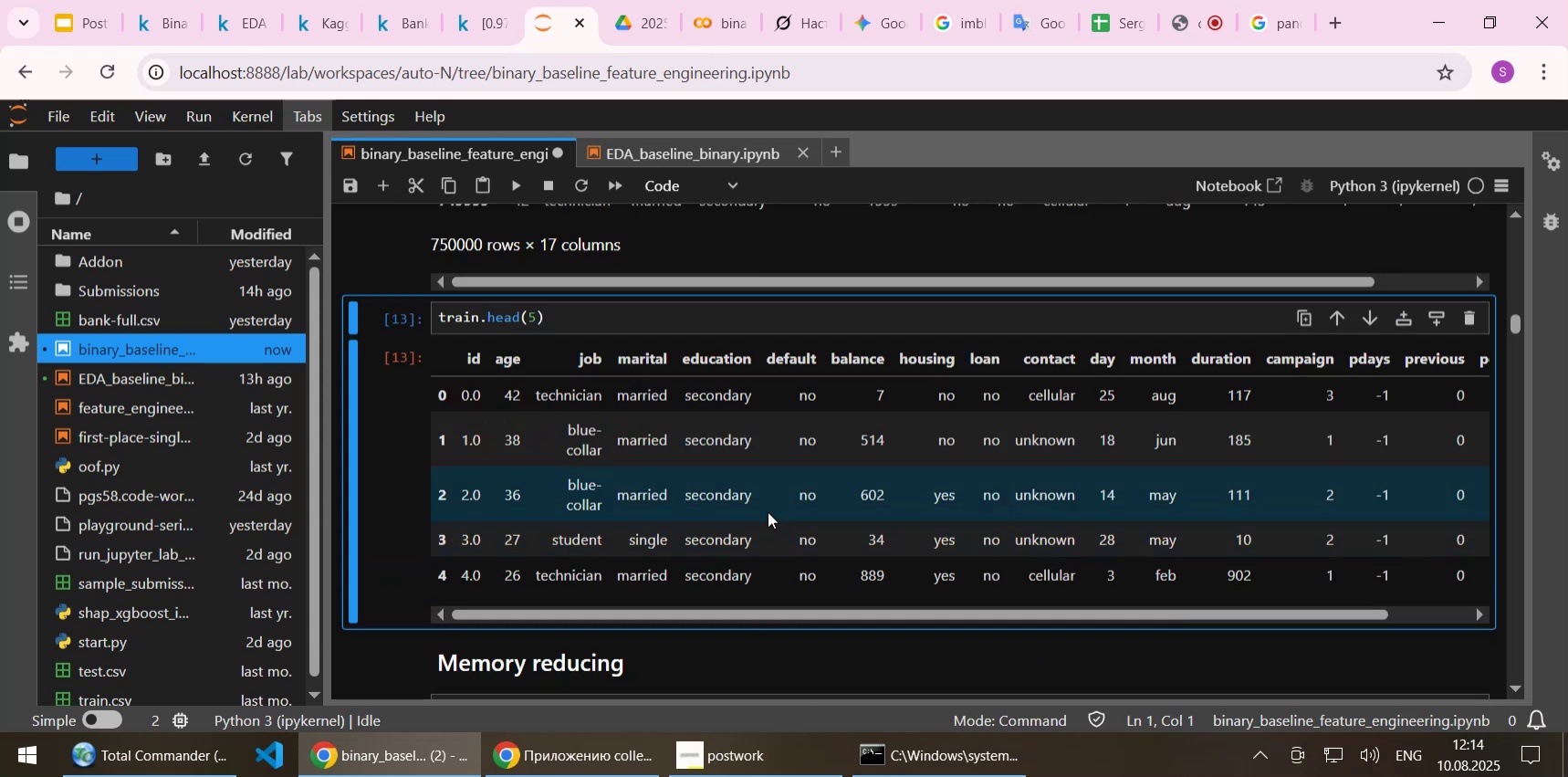 
scroll: coordinate [771, 498], scroll_direction: up, amount: 5.0
 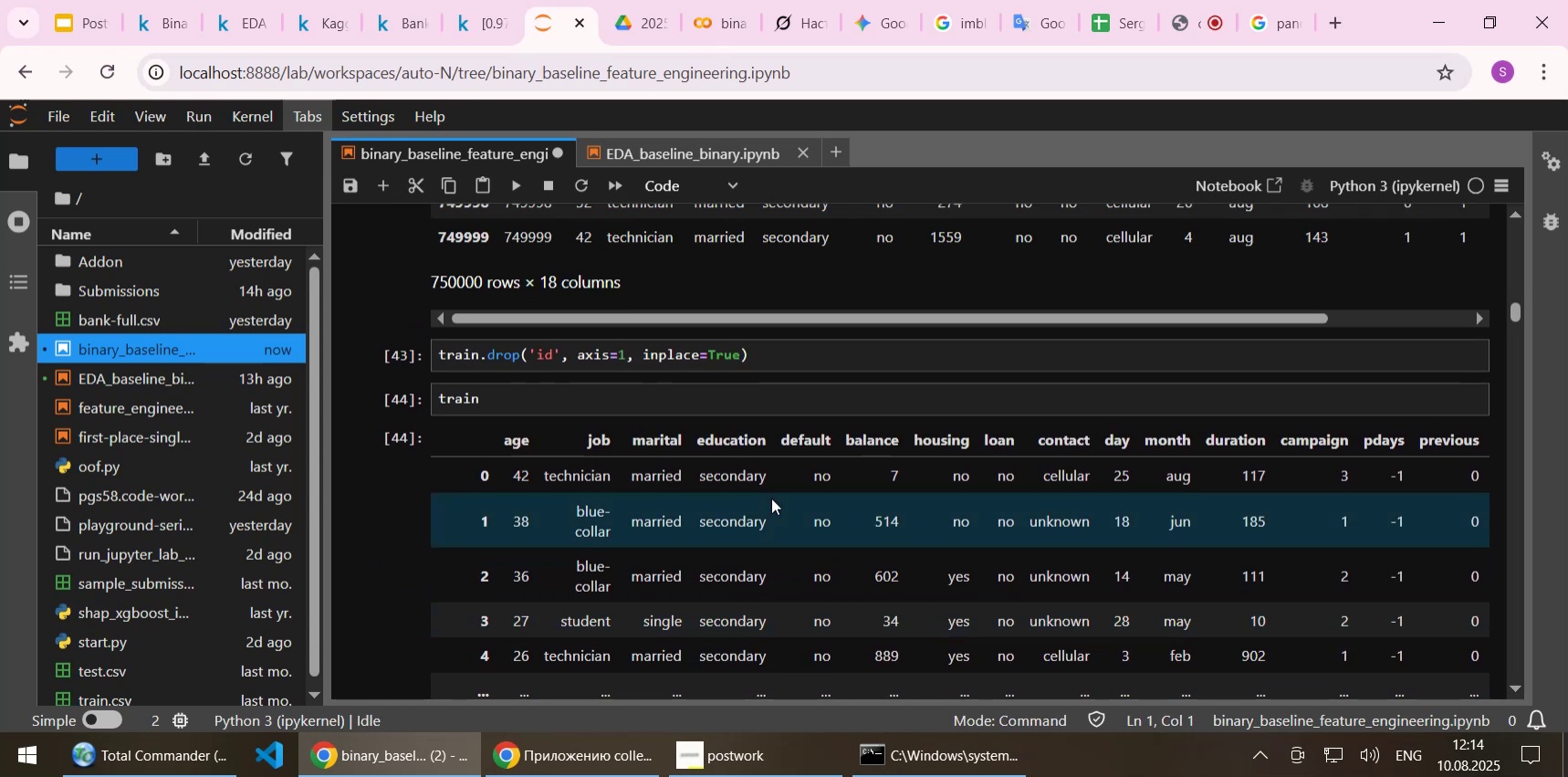 
wait(5.02)
 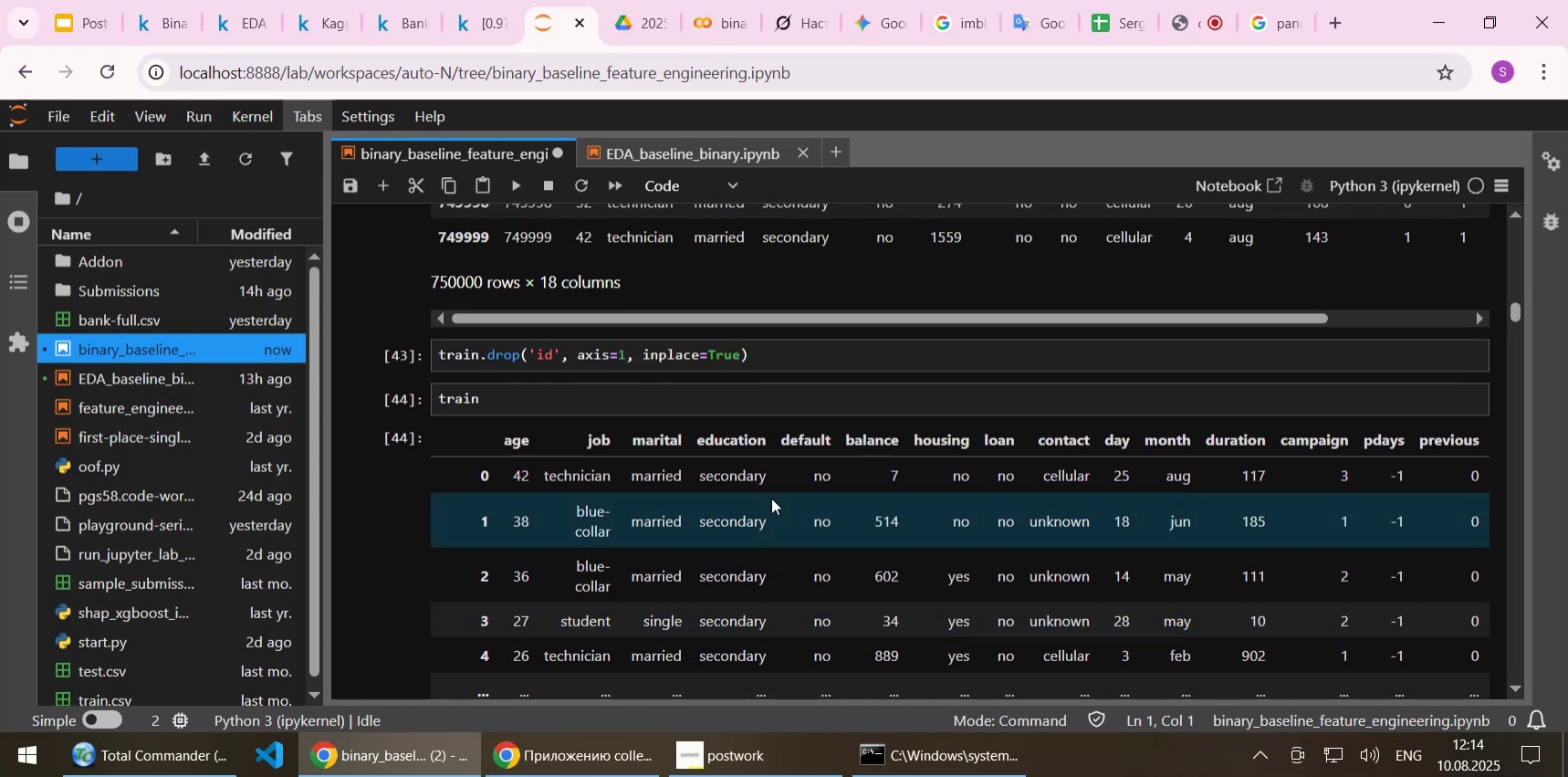 
scroll: coordinate [771, 498], scroll_direction: up, amount: 1.0
 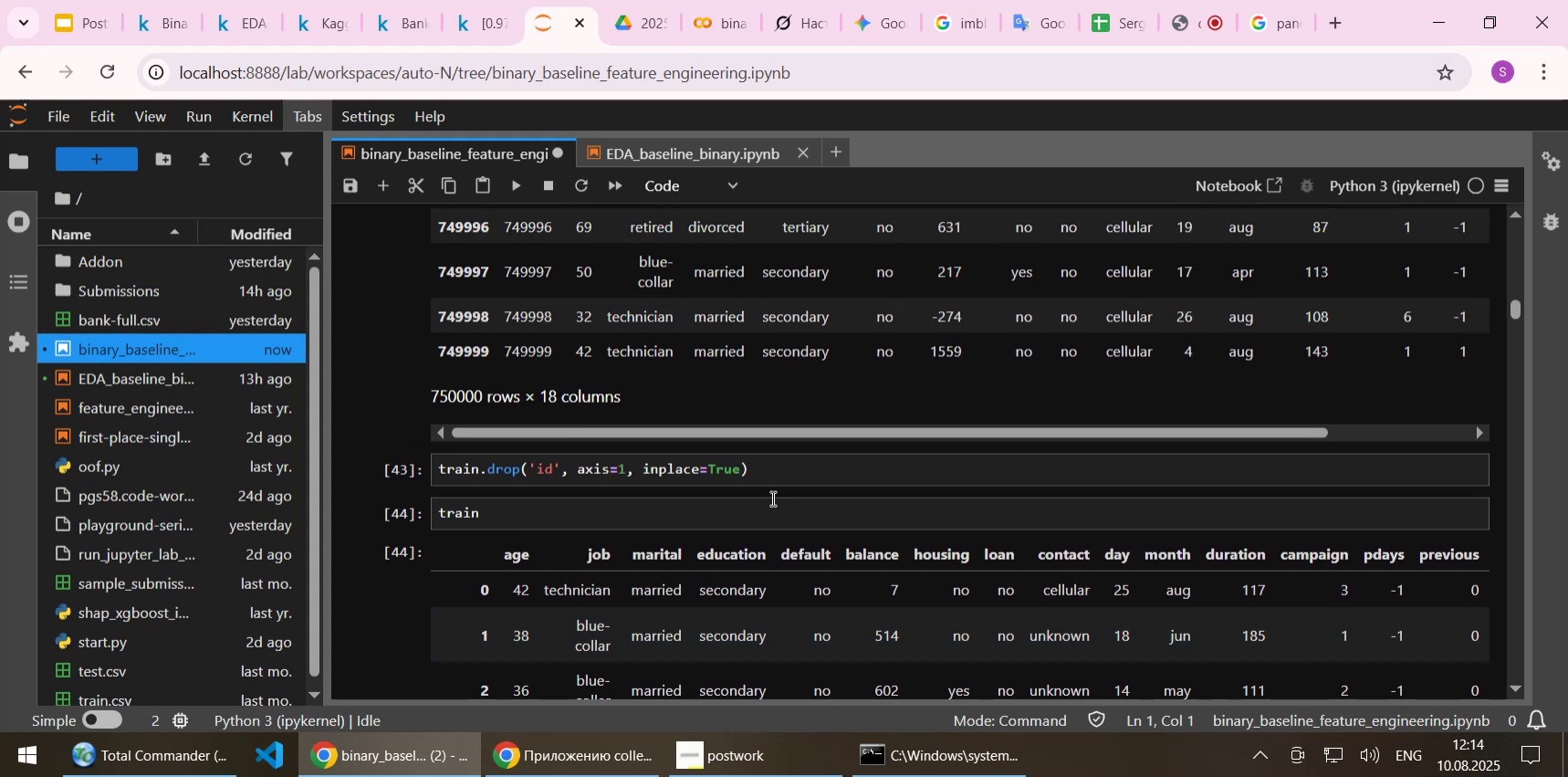 
left_click([664, 521])
 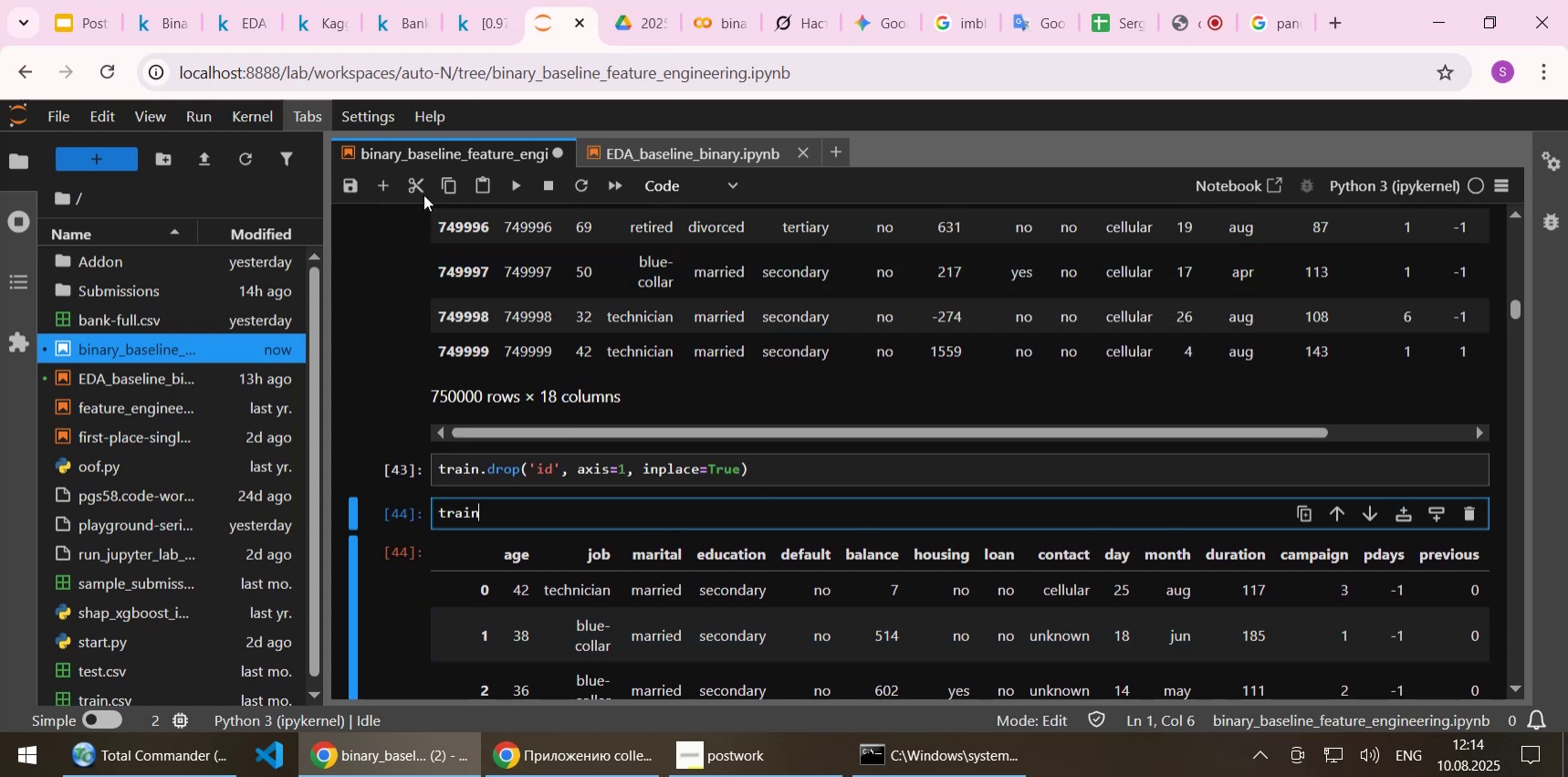 
left_click([419, 183])
 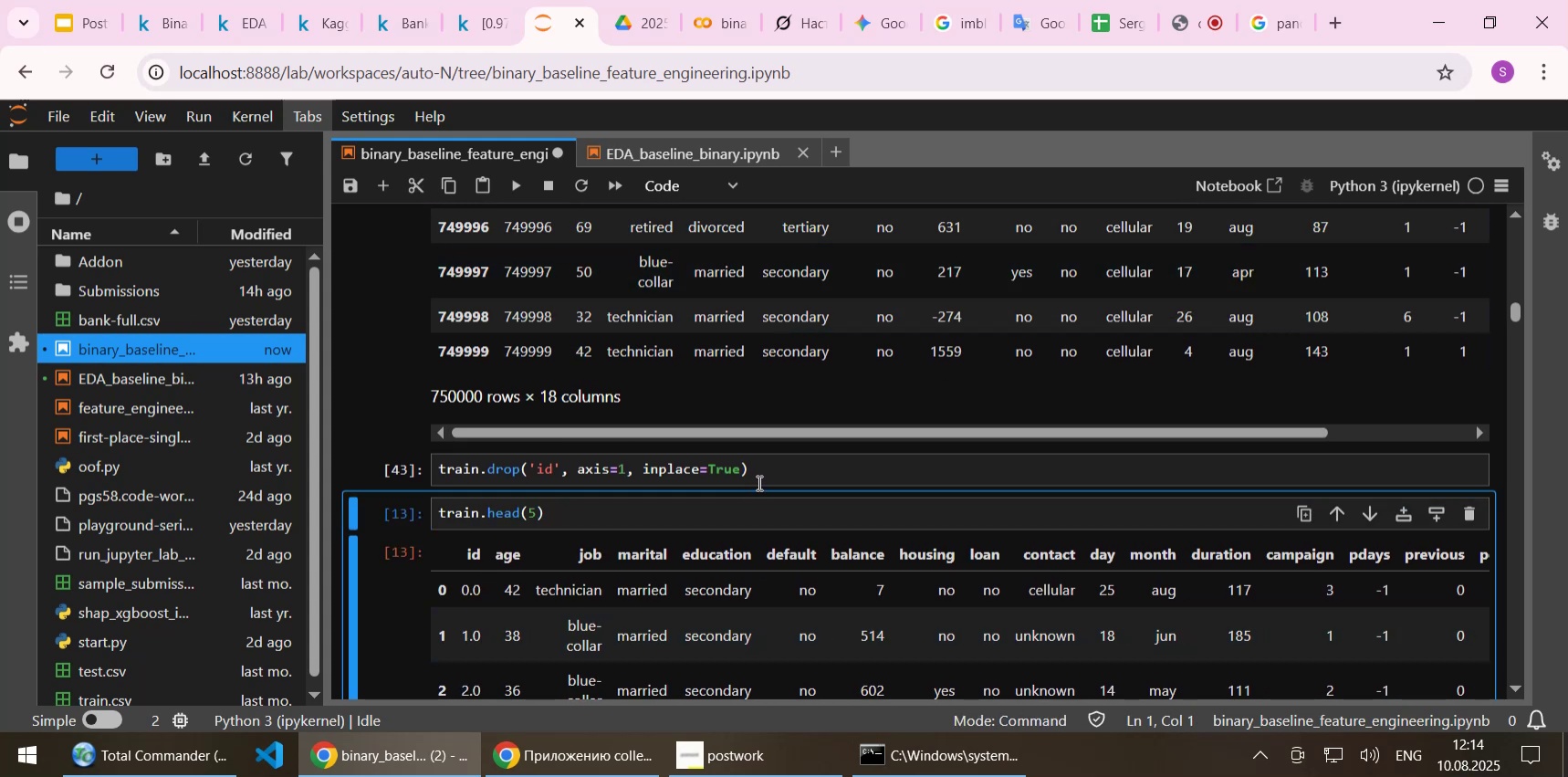 
scroll: coordinate [668, 431], scroll_direction: up, amount: 6.0
 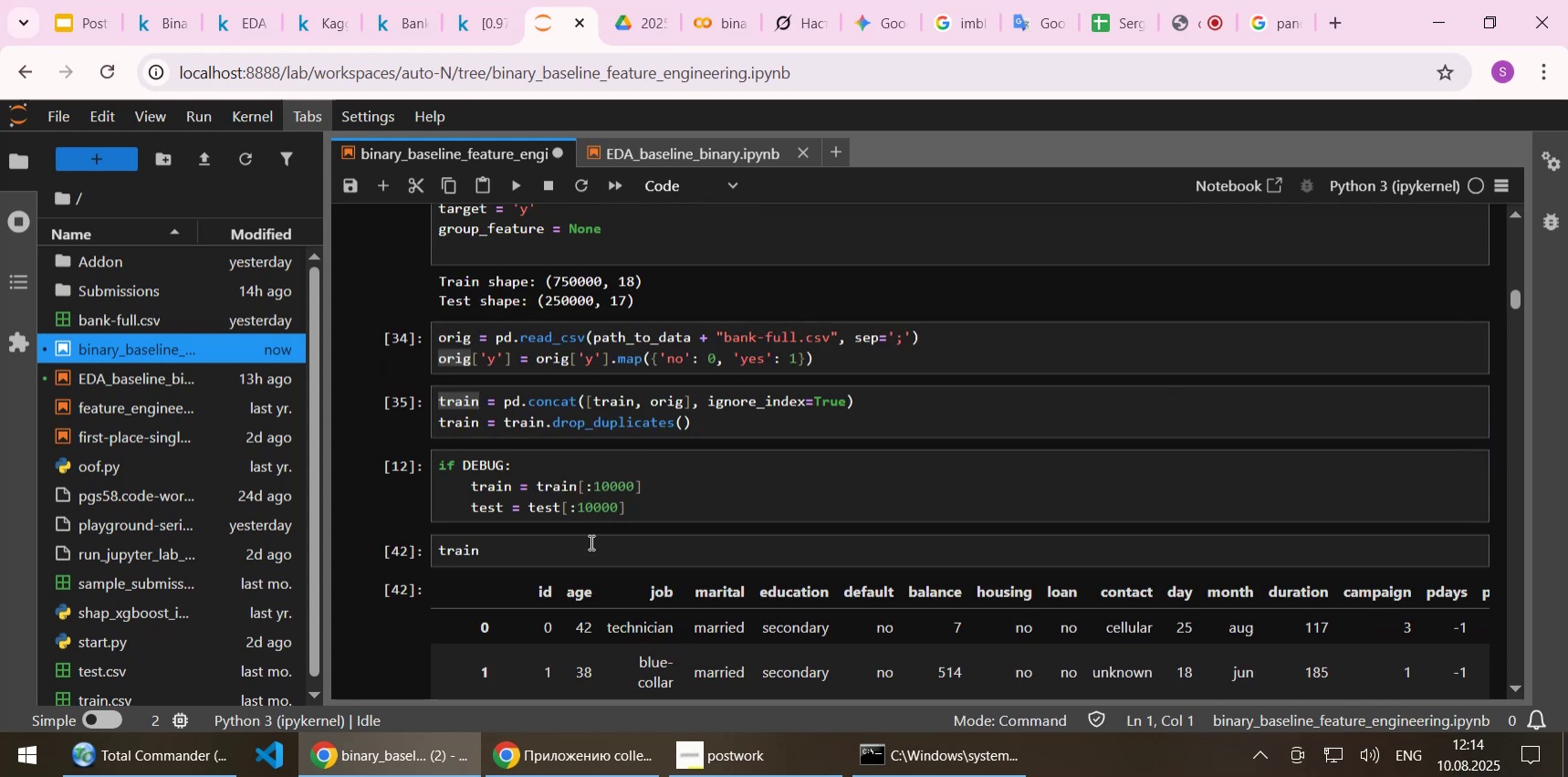 
left_click([585, 550])
 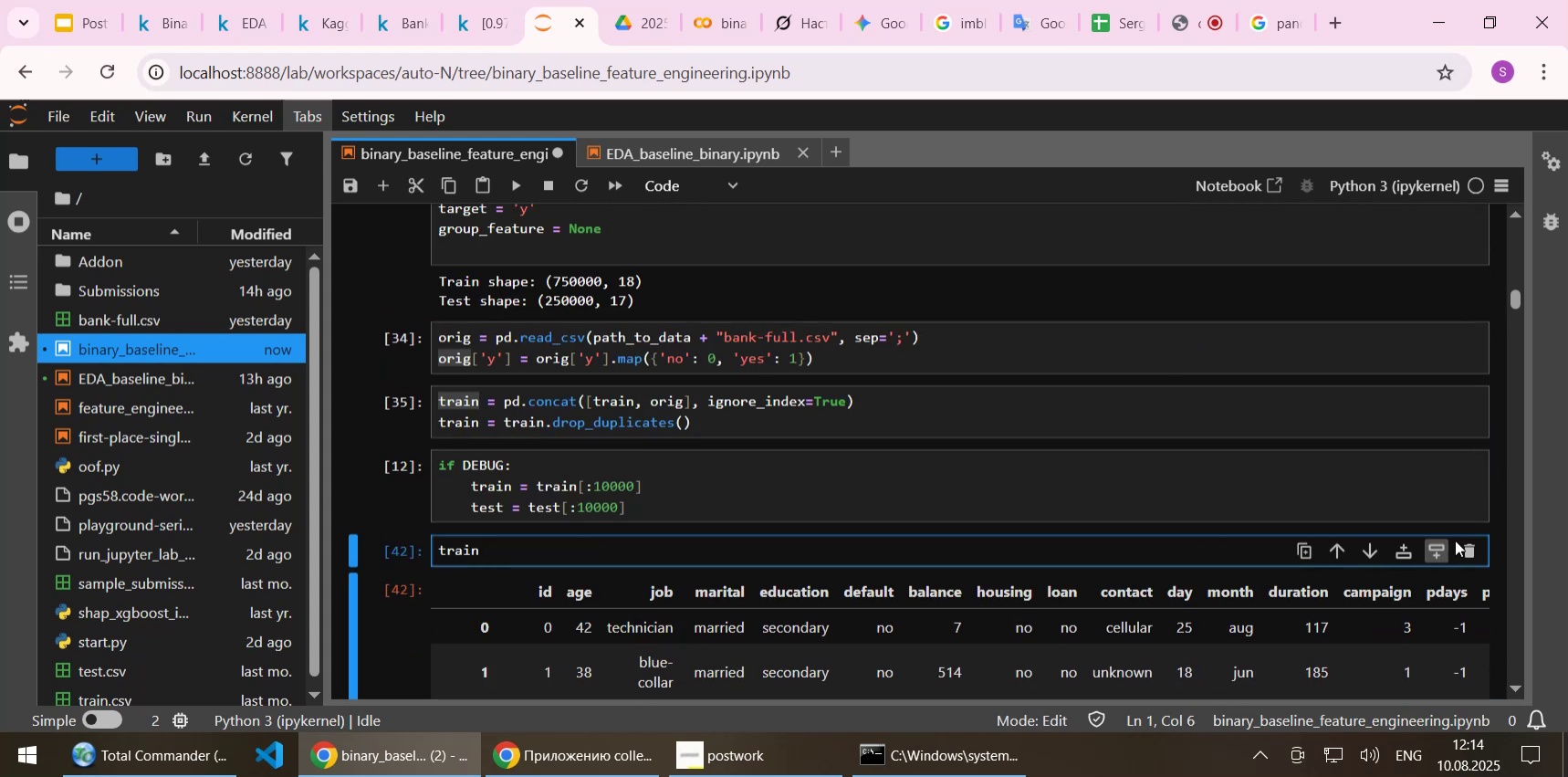 
left_click([1462, 543])
 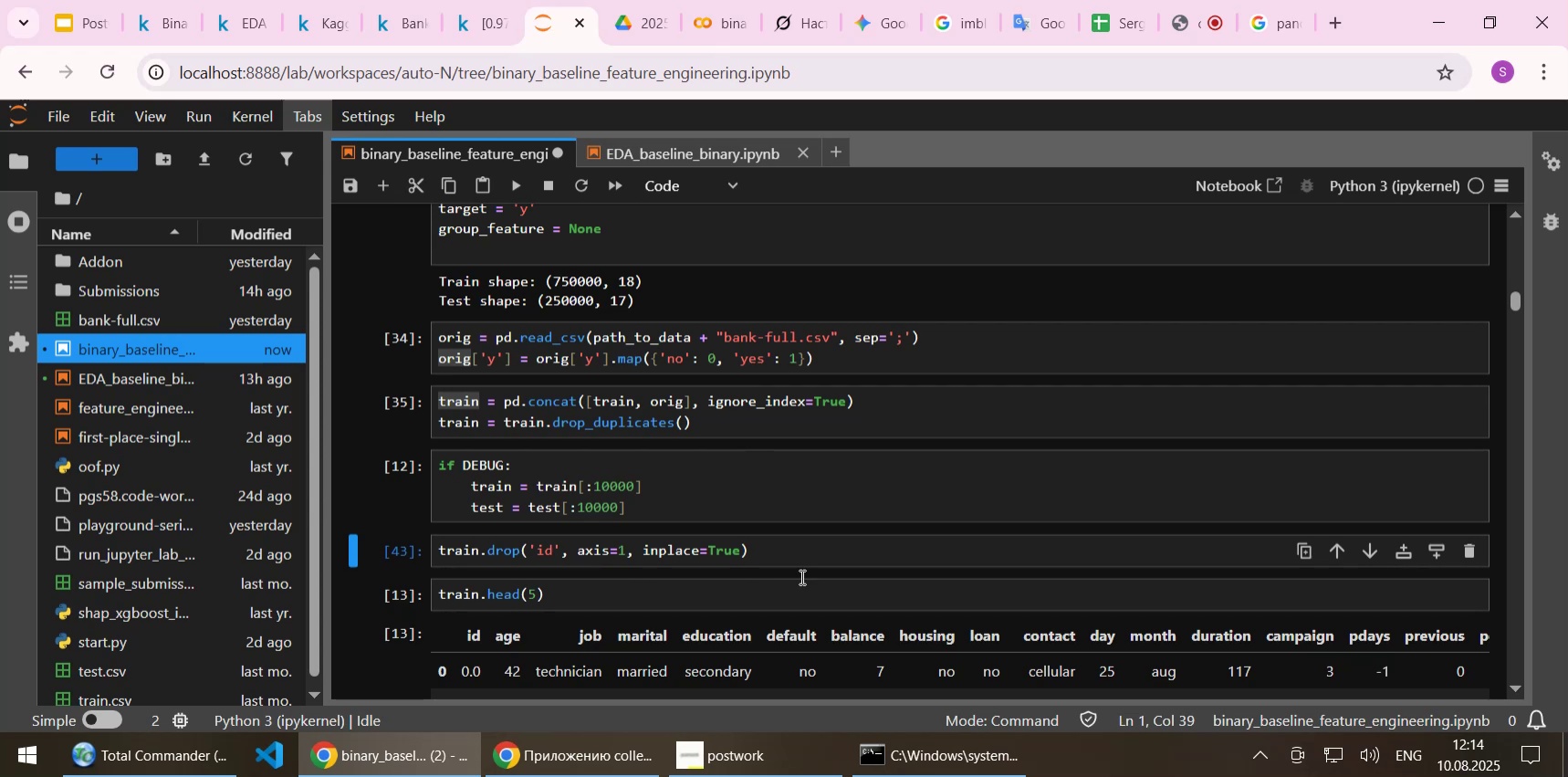 
left_click([816, 555])
 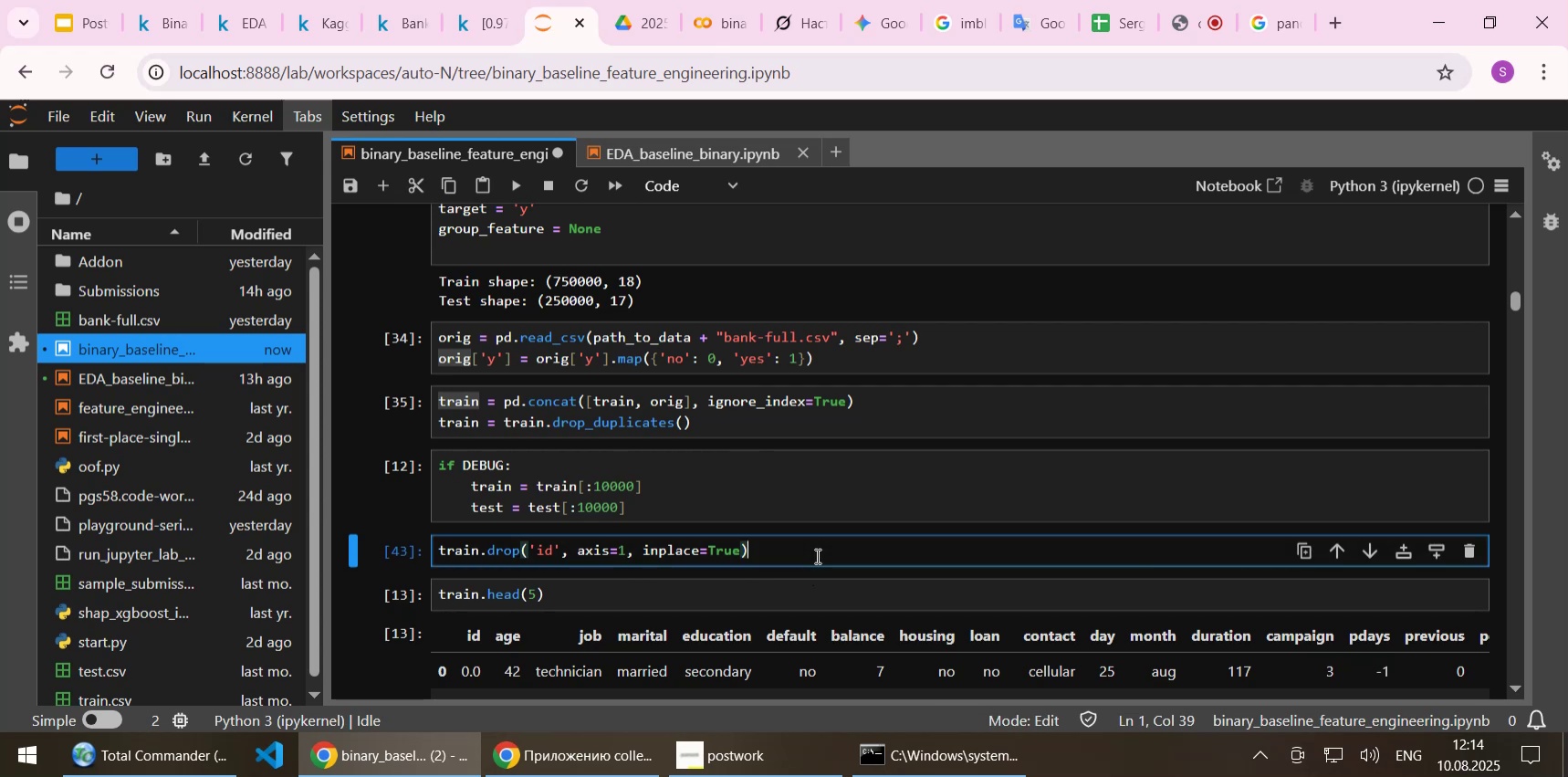 
key(NumpadEnter)
 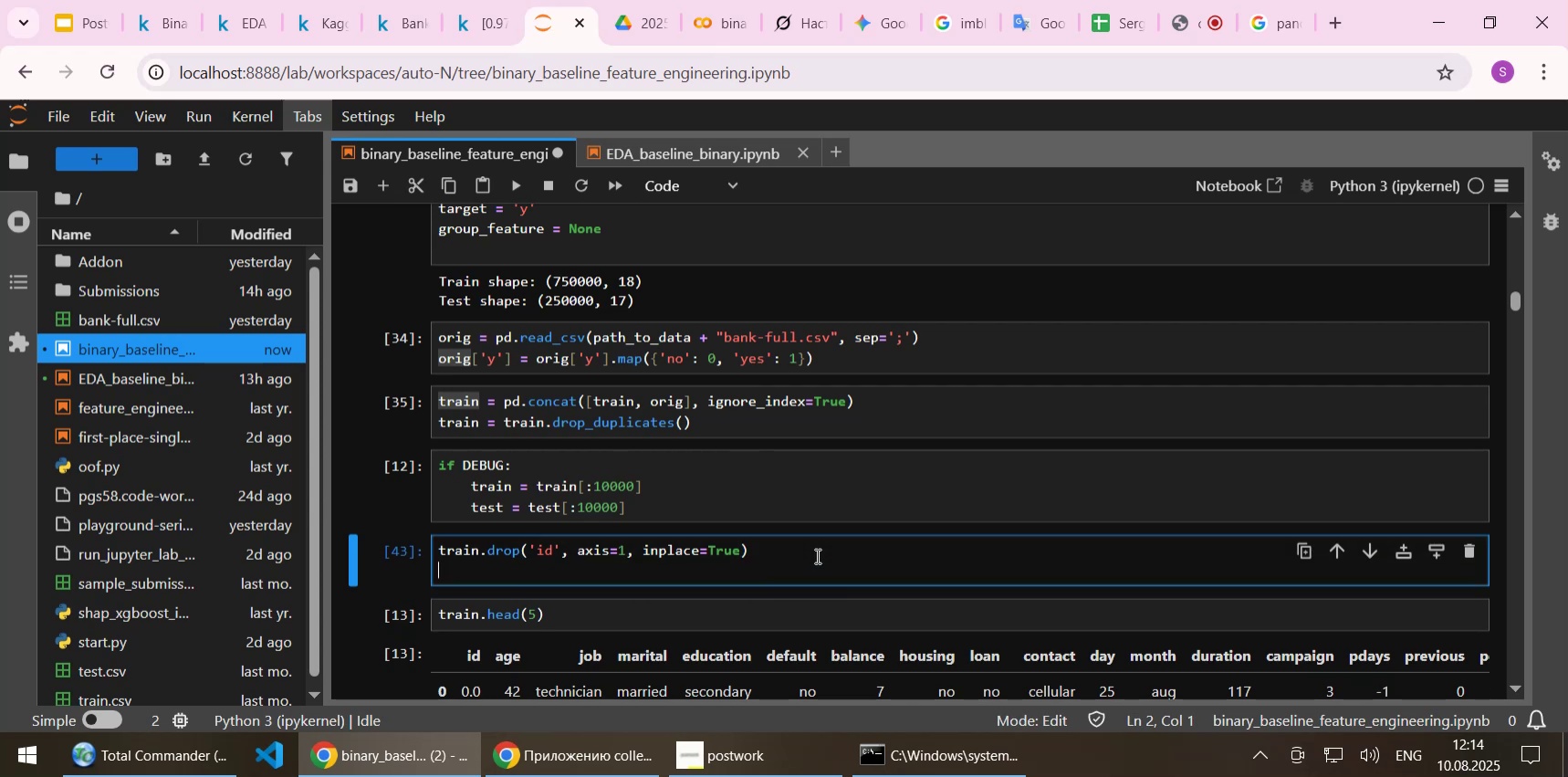 
key(ArrowUp)
 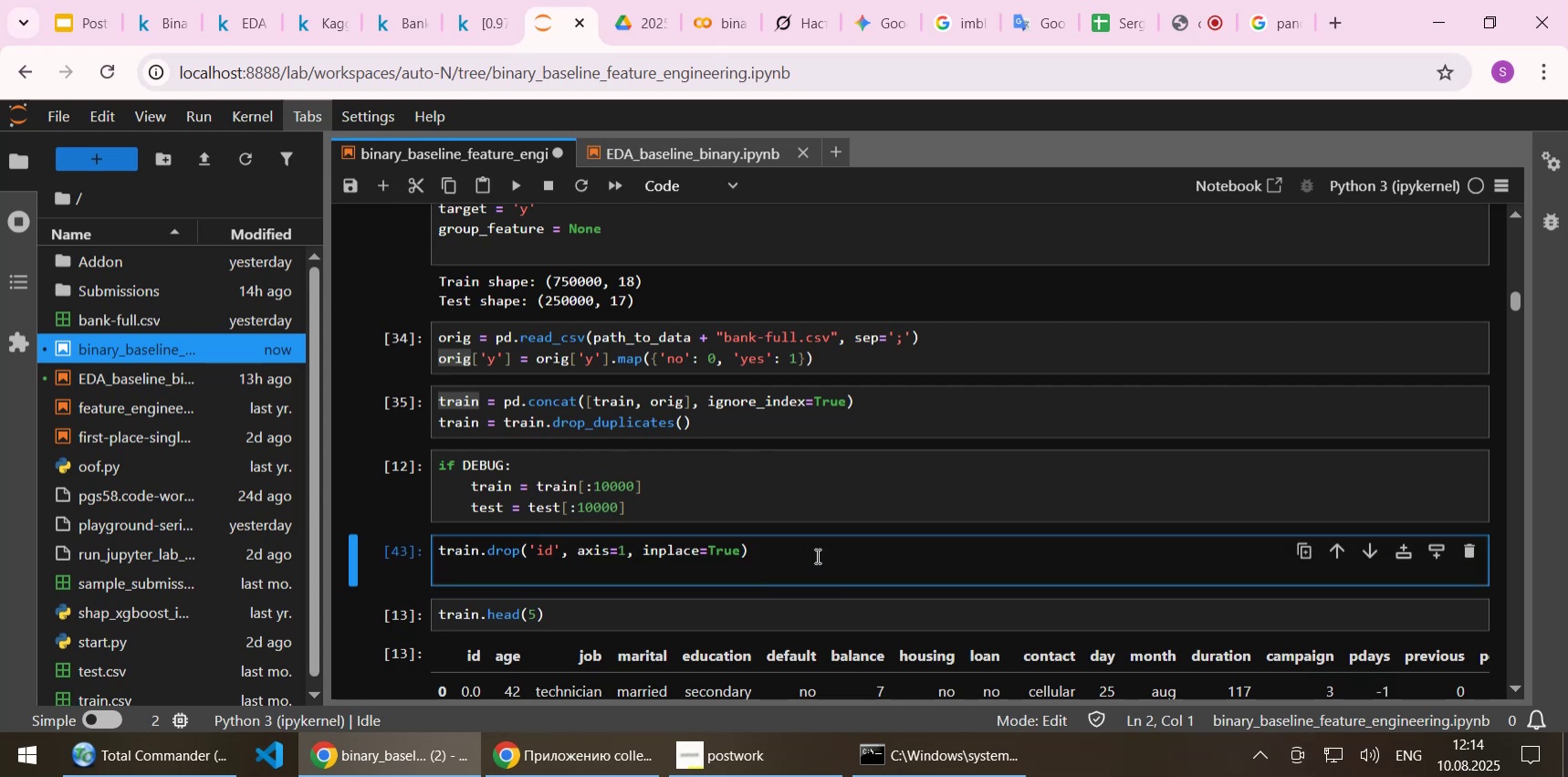 
key(Shift+ShiftLeft)
 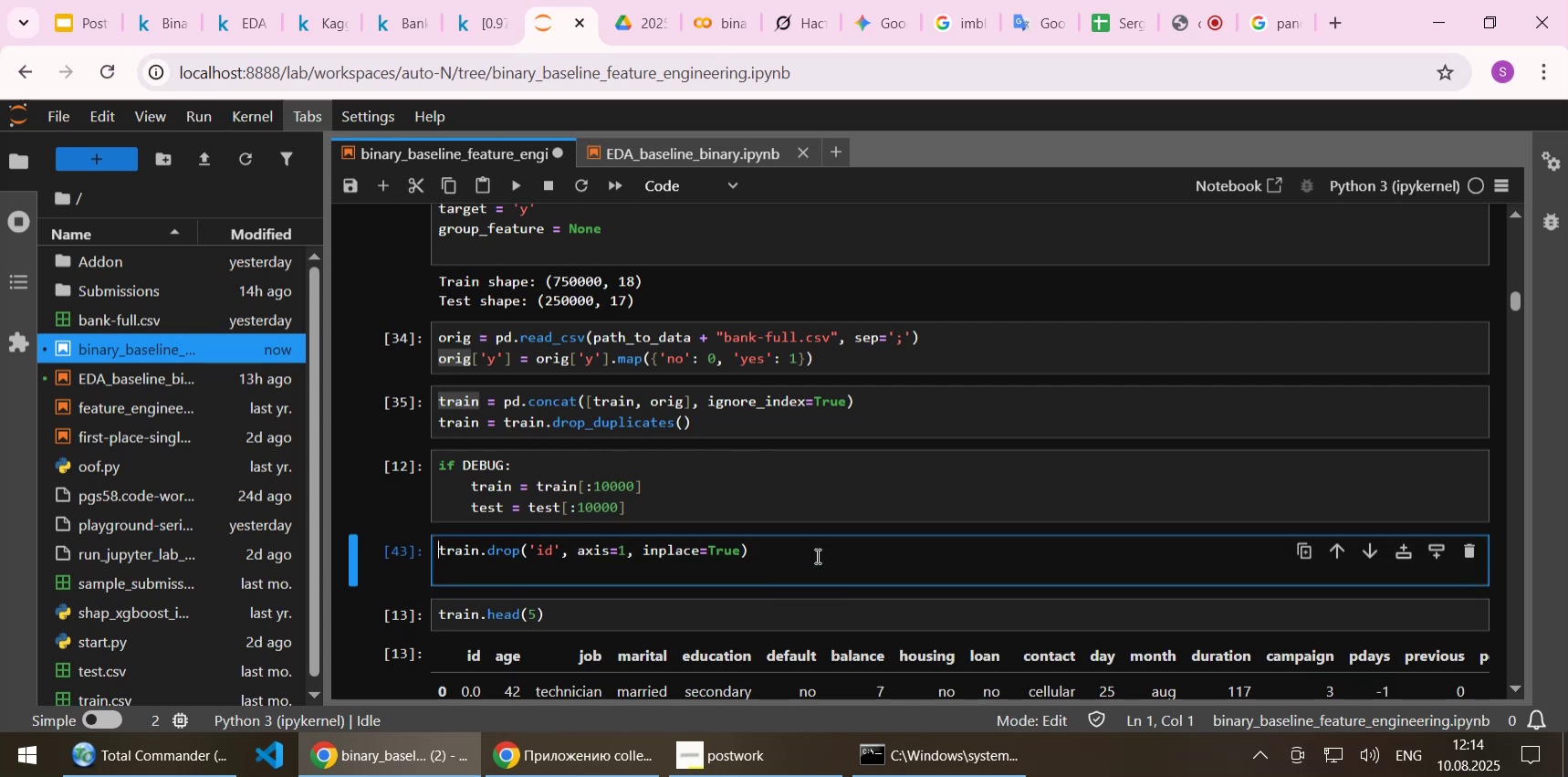 
key(Shift+End)
 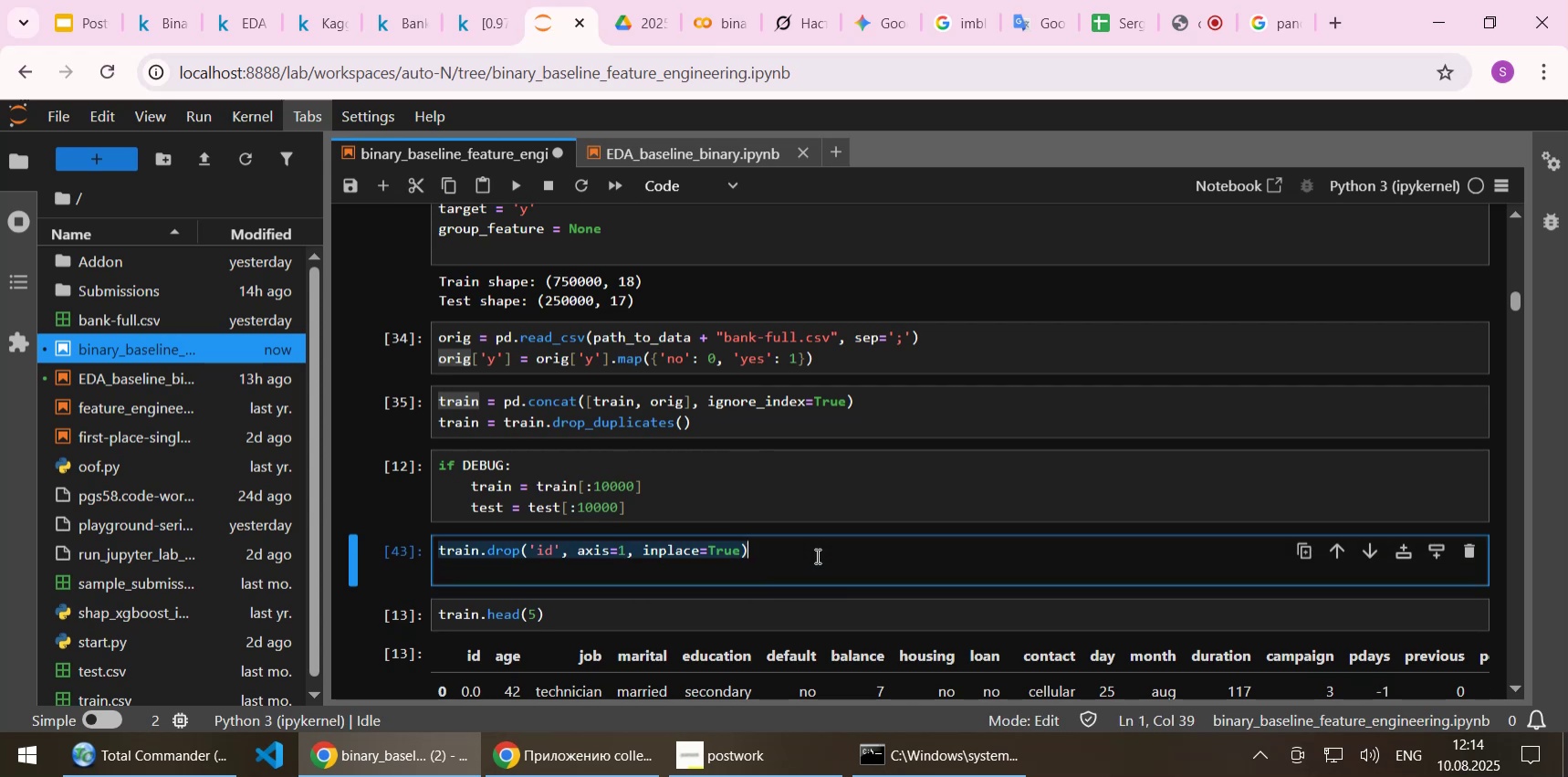 
key(Control+C)
 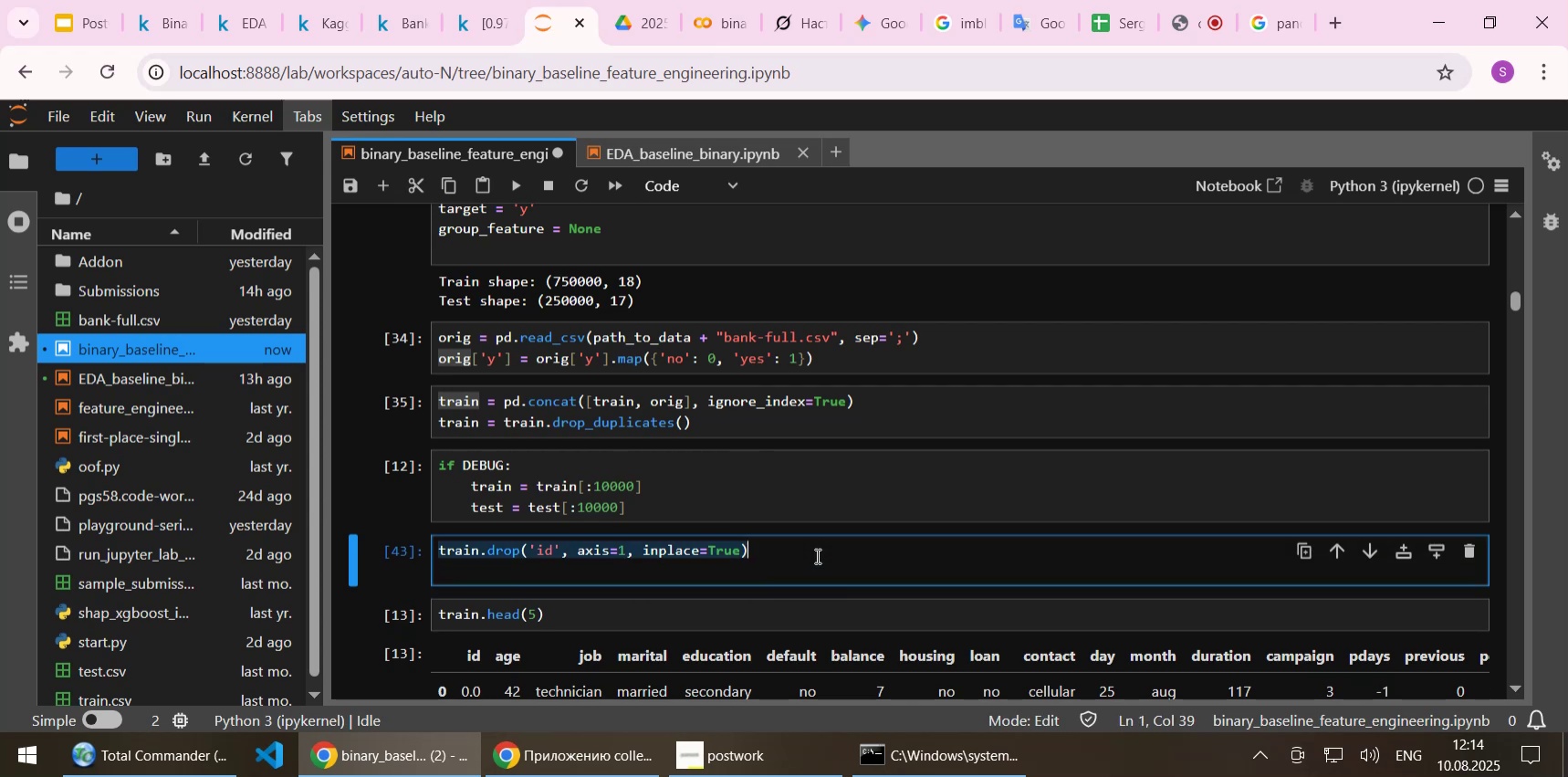 
key(ArrowDown)
 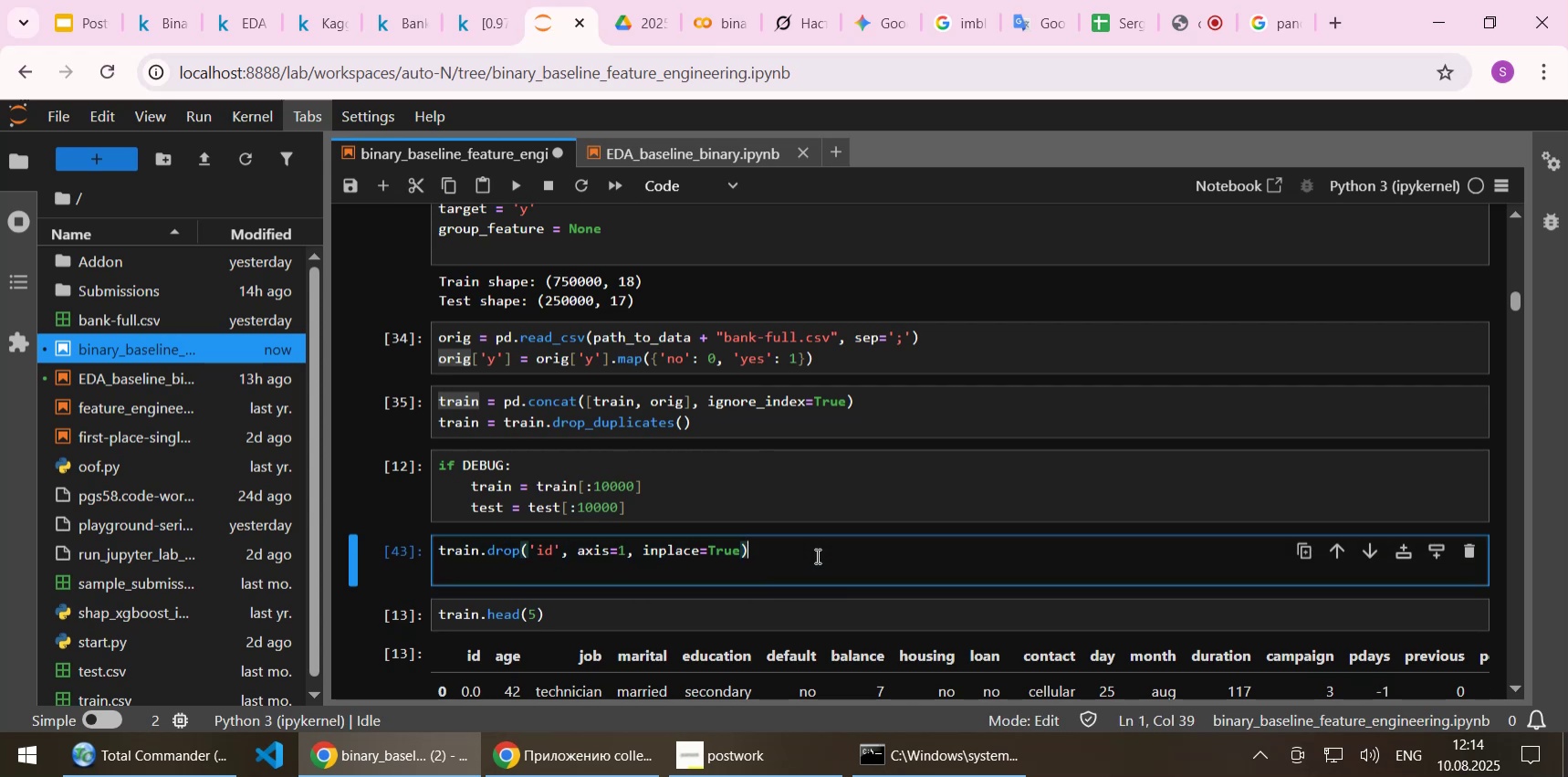 
key(ArrowDown)
 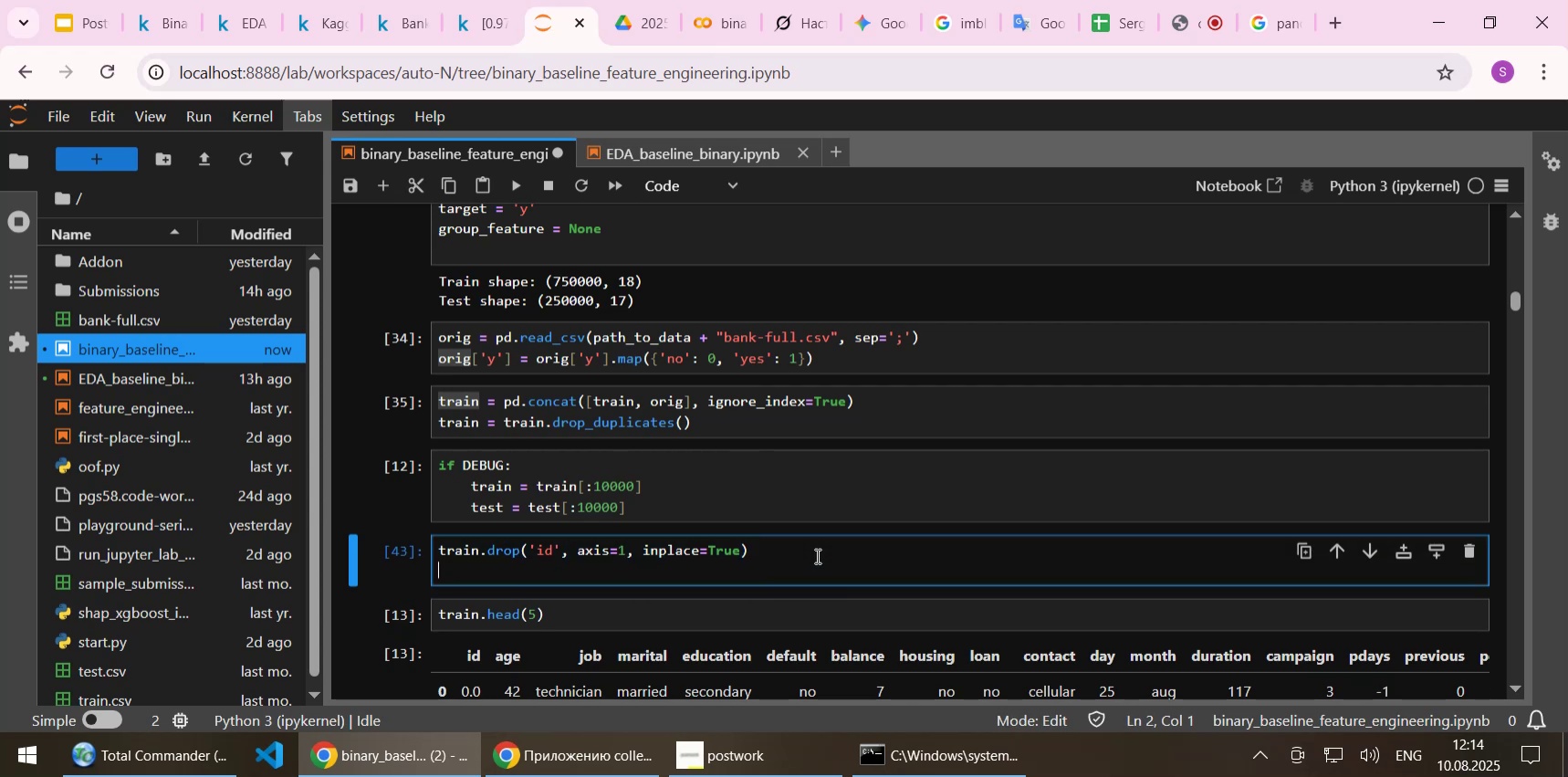 
key(Control+ControlLeft)
 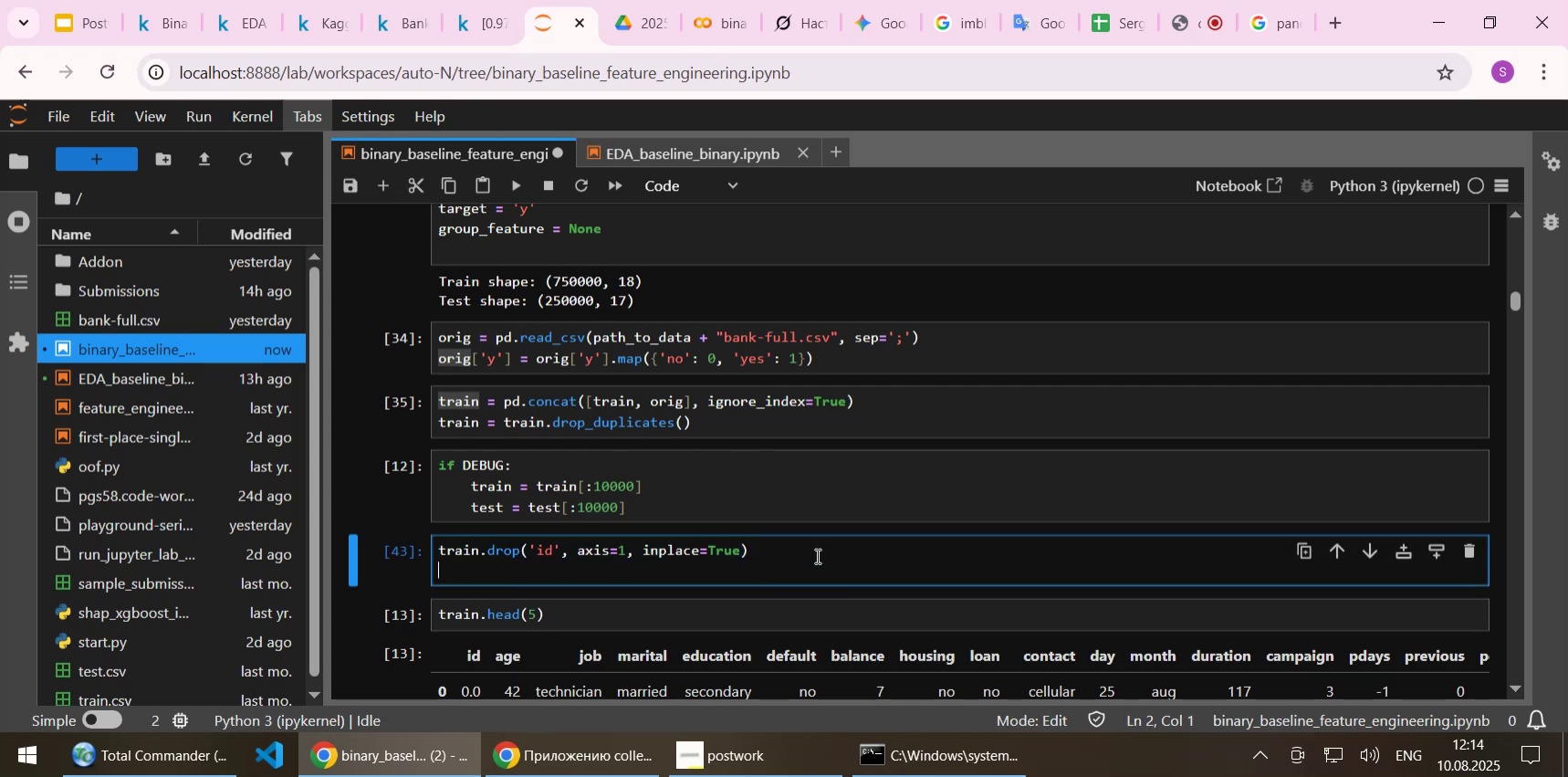 
key(Control+V)
 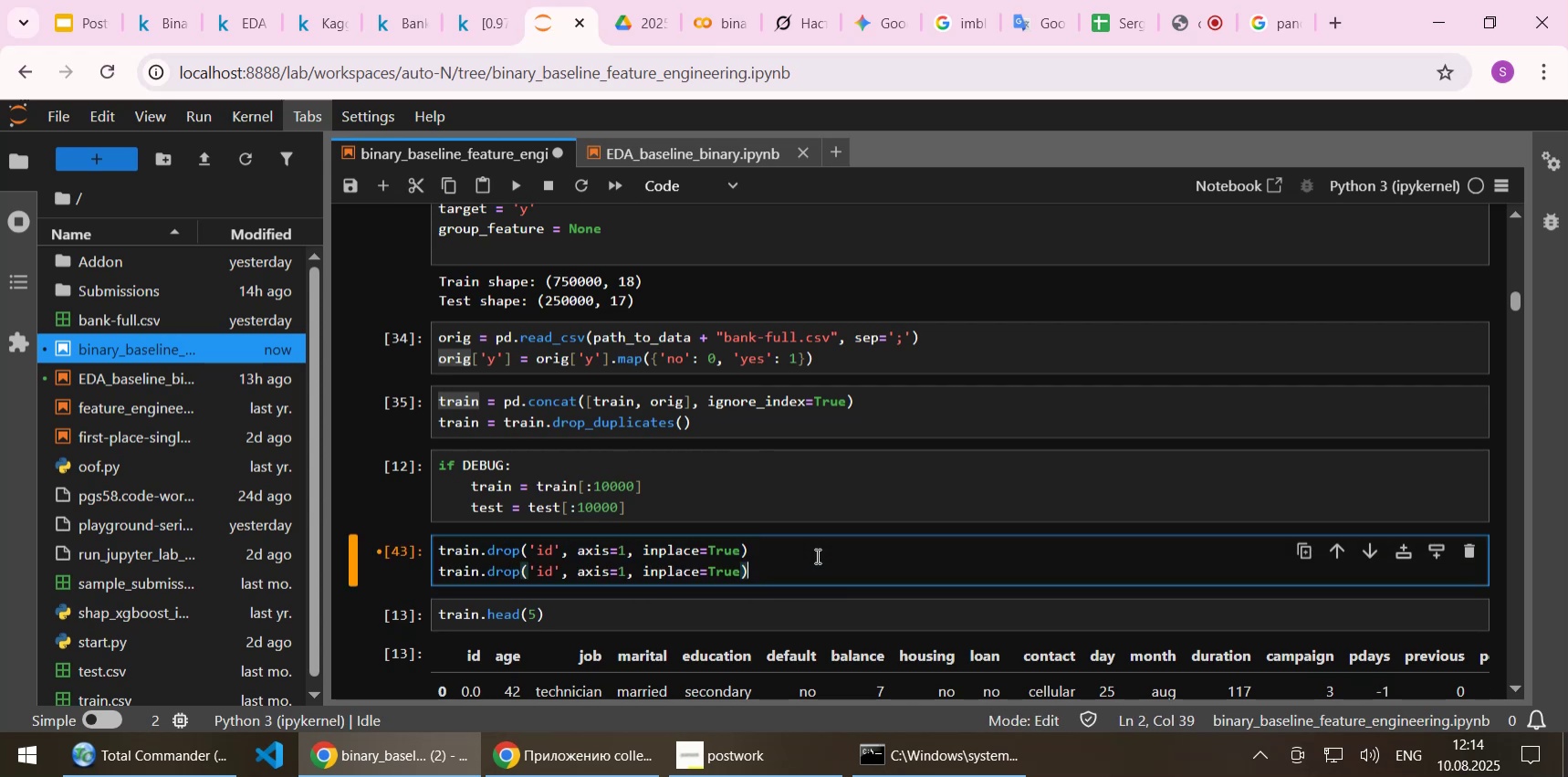 
key(Home)
 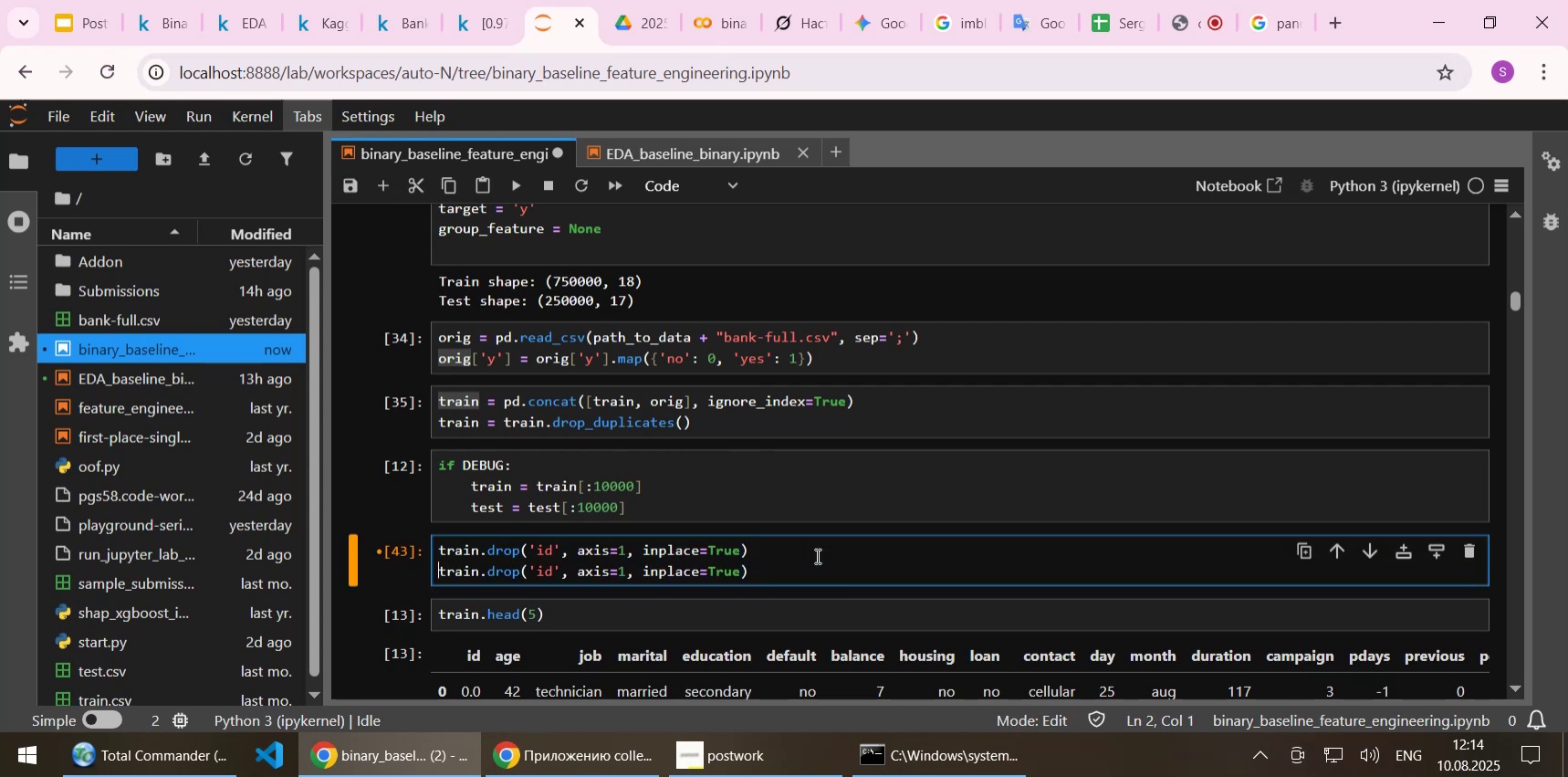 
key(ArrowRight)
 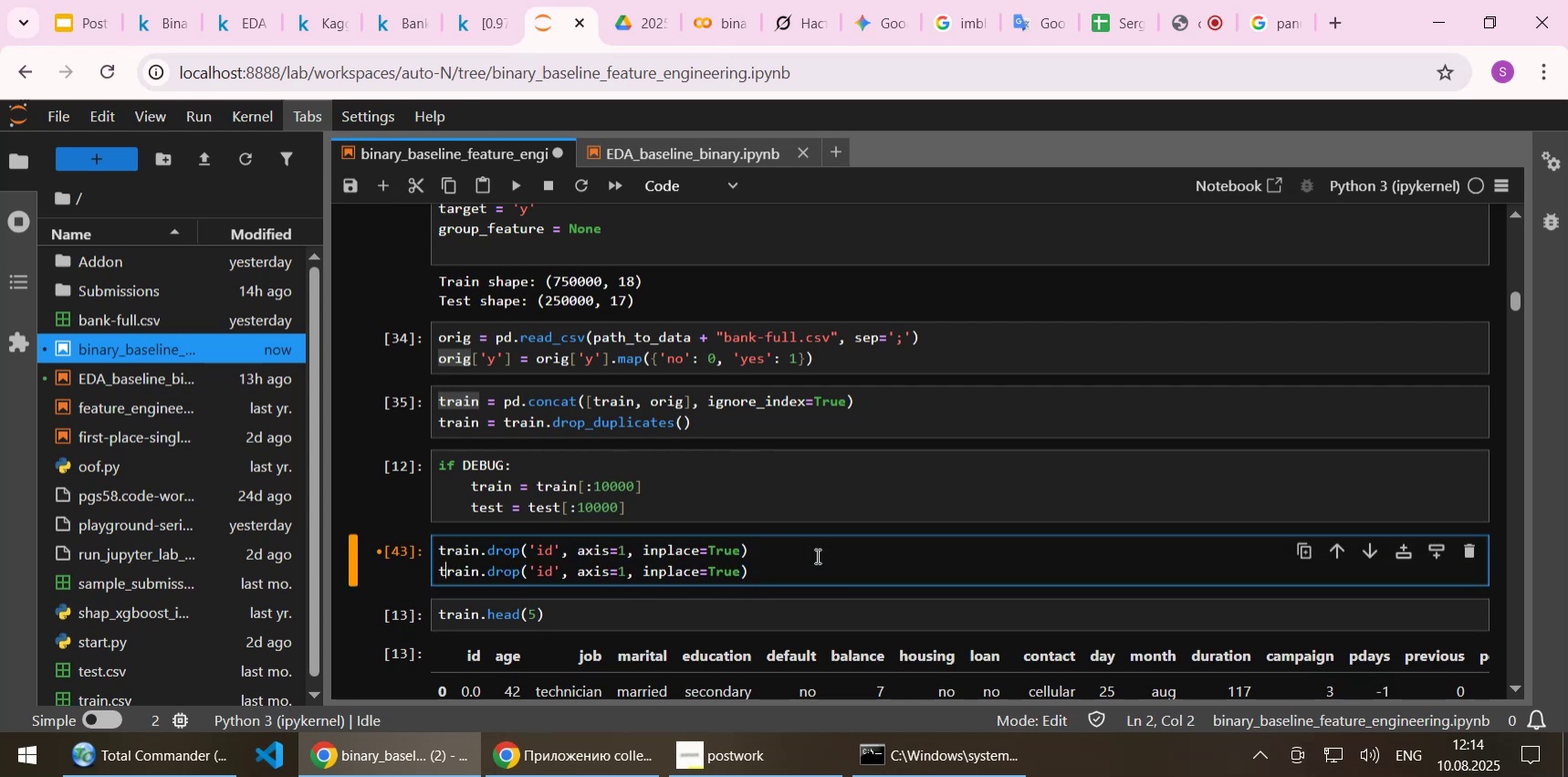 
type([Delete][Delete][Delete][Delete]est)
 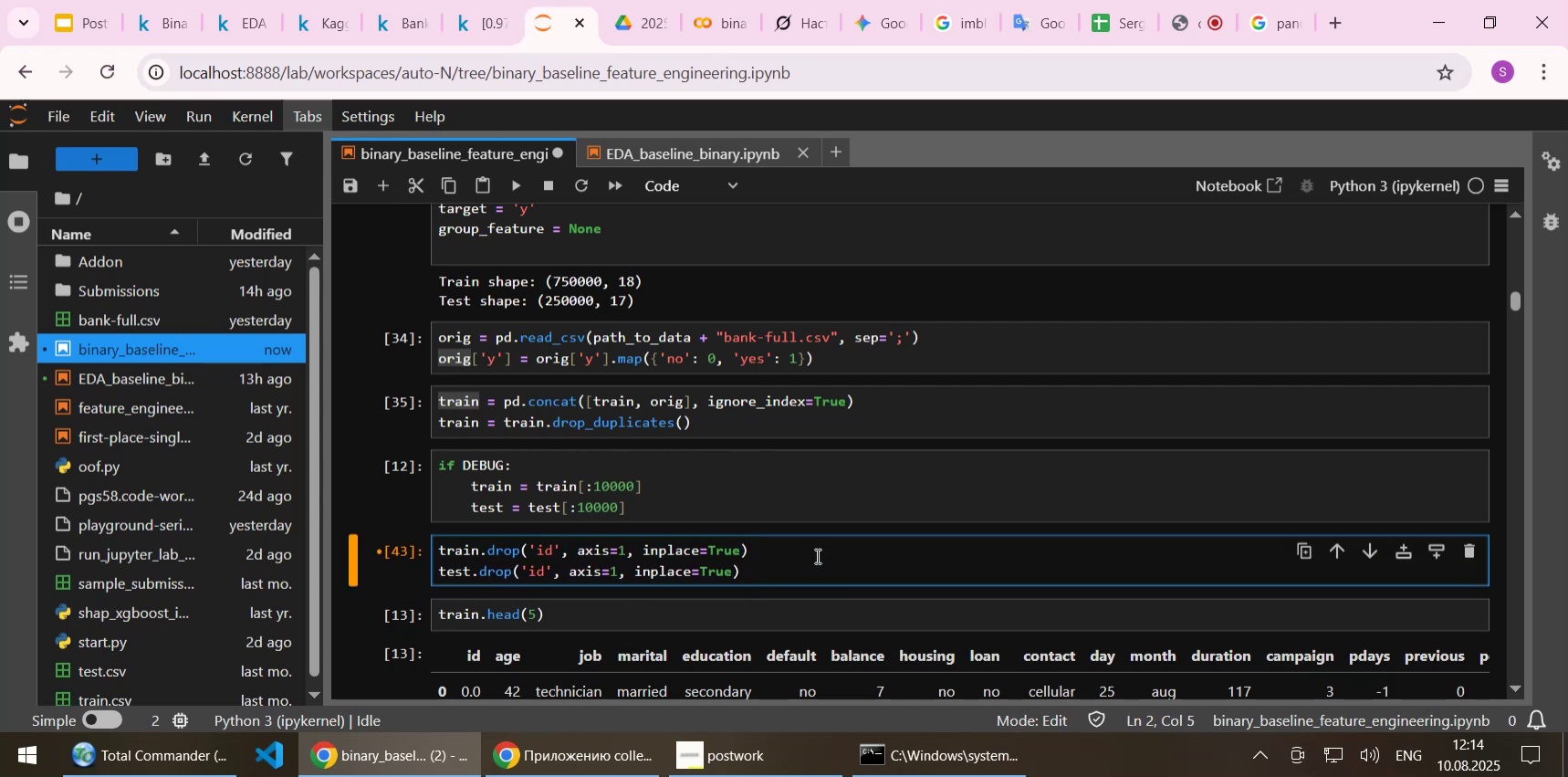 
key(Control+S)
 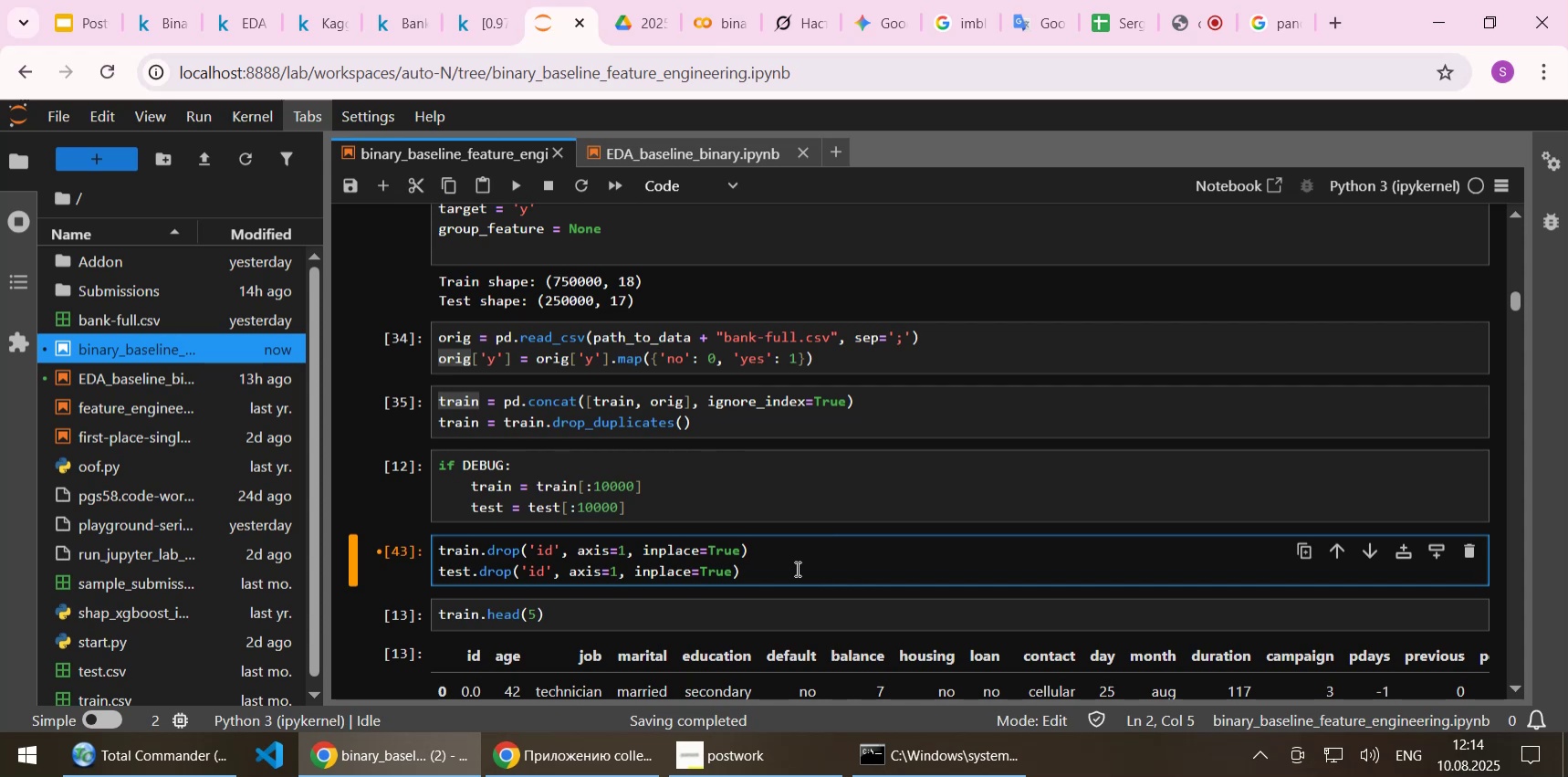 
left_click_drag(start_coordinate=[764, 572], to_coordinate=[423, 527])
 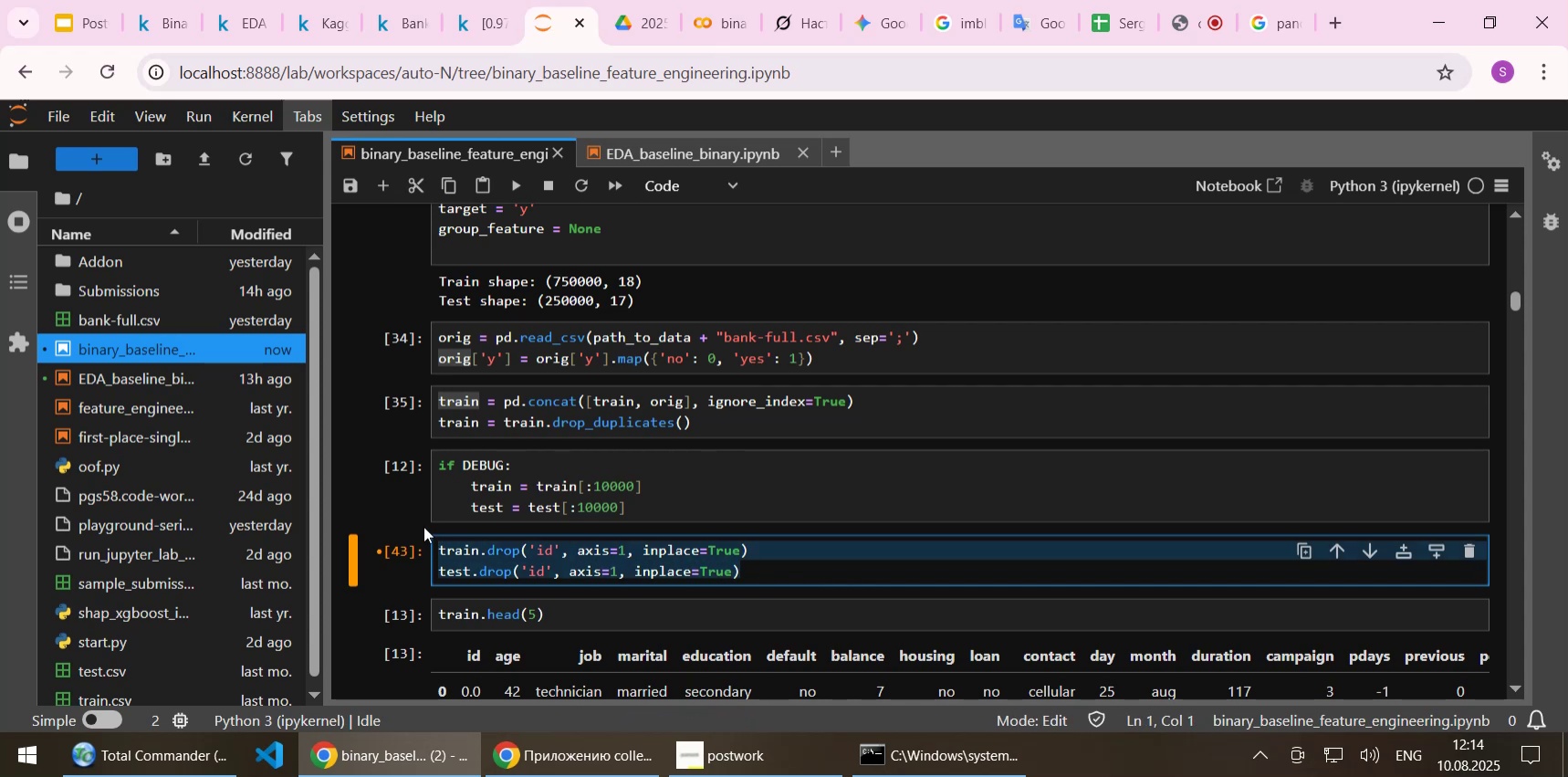 
key(Control+C)
 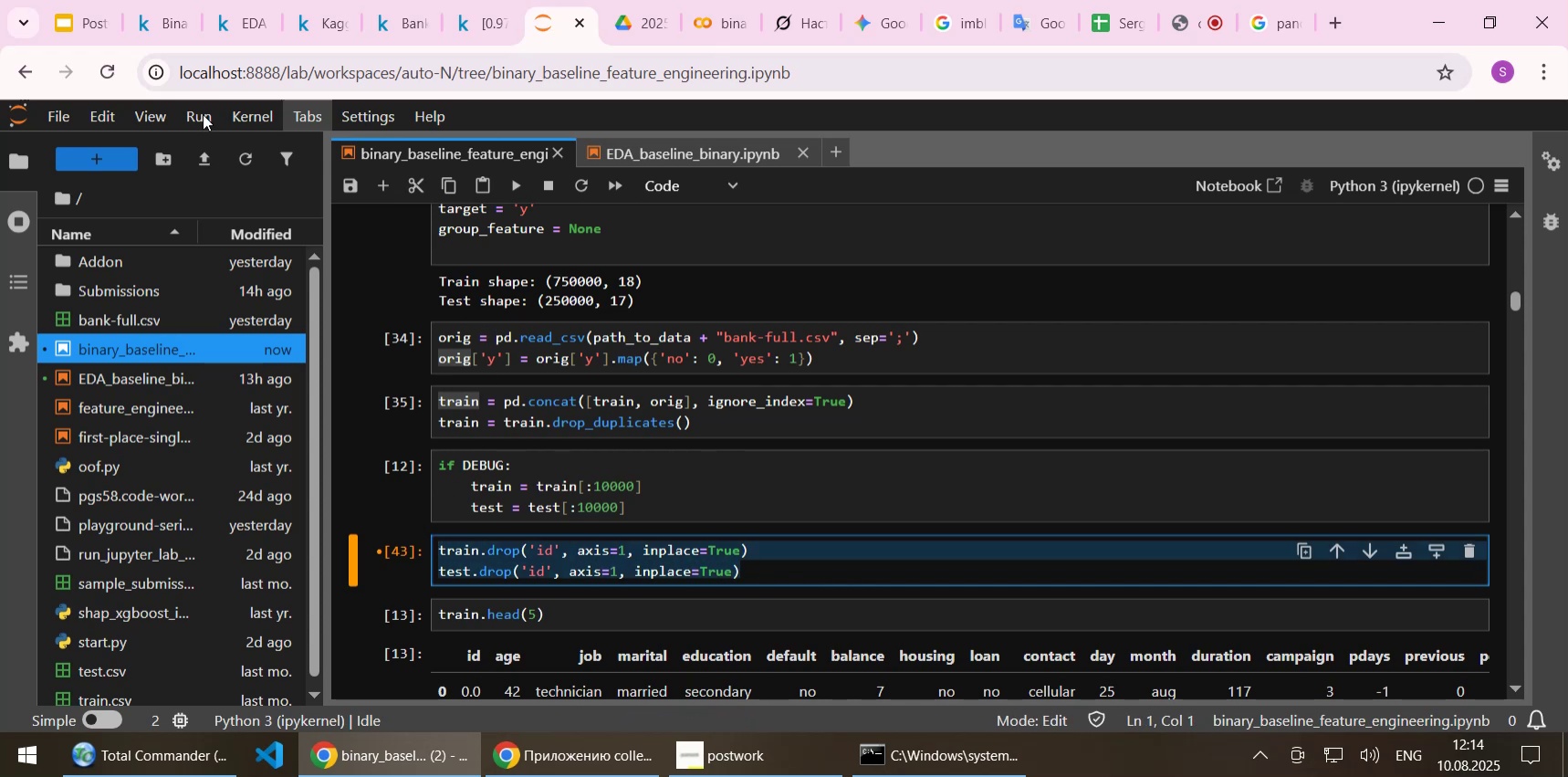 
left_click([323, 10])
 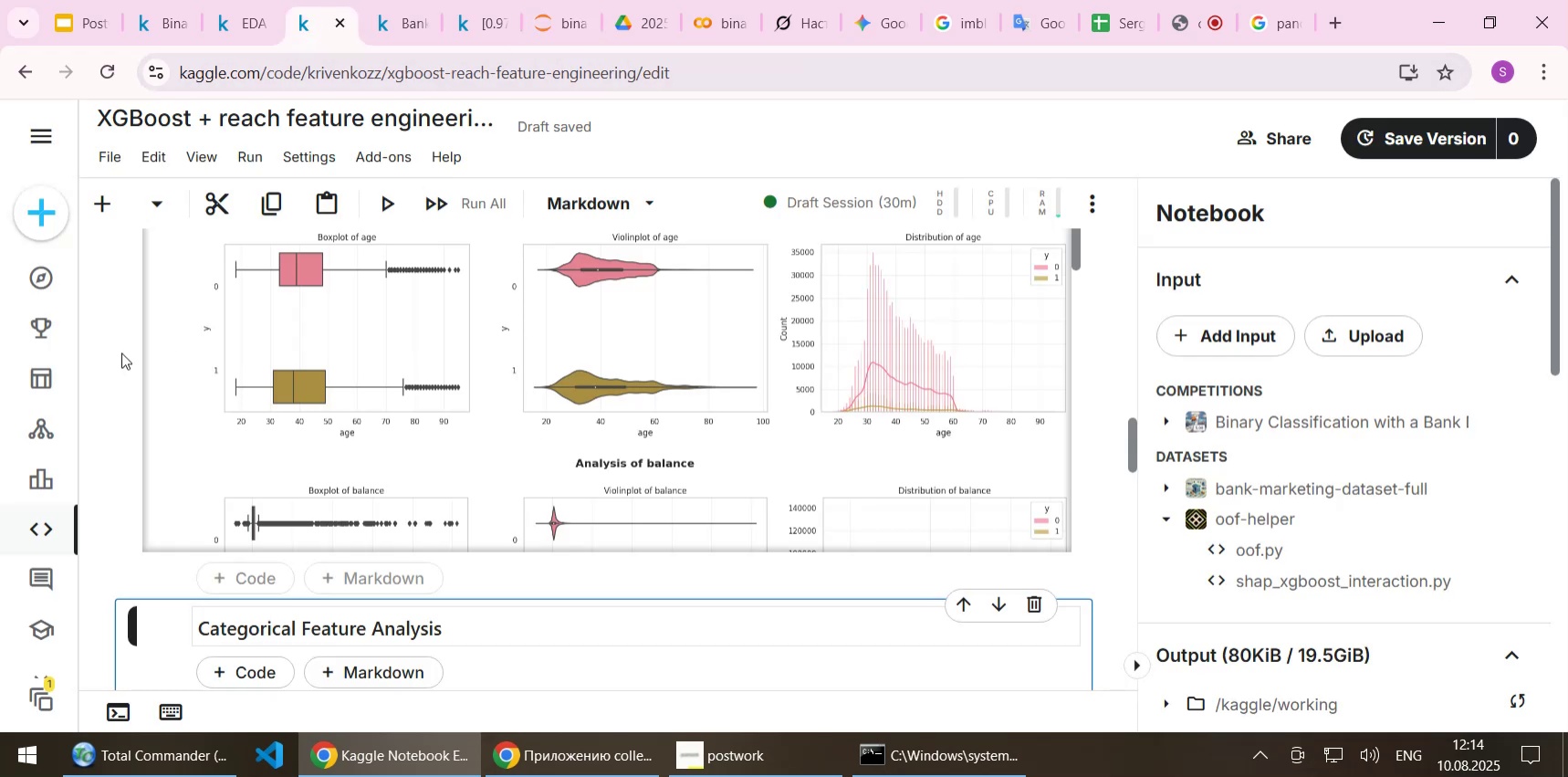 
scroll: coordinate [560, 373], scroll_direction: down, amount: 7.0
 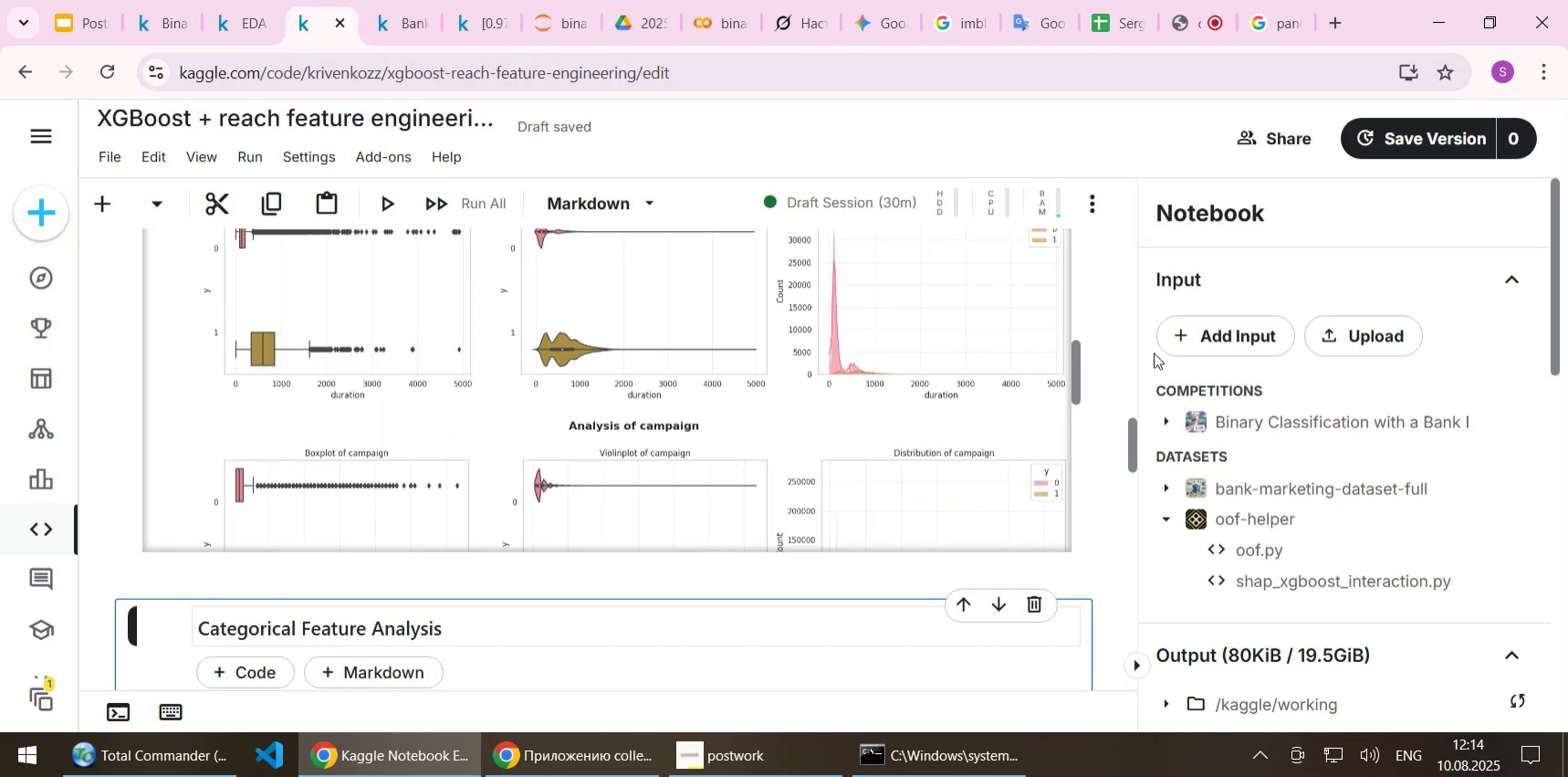 
scroll: coordinate [1103, 331], scroll_direction: up, amount: 40.0
 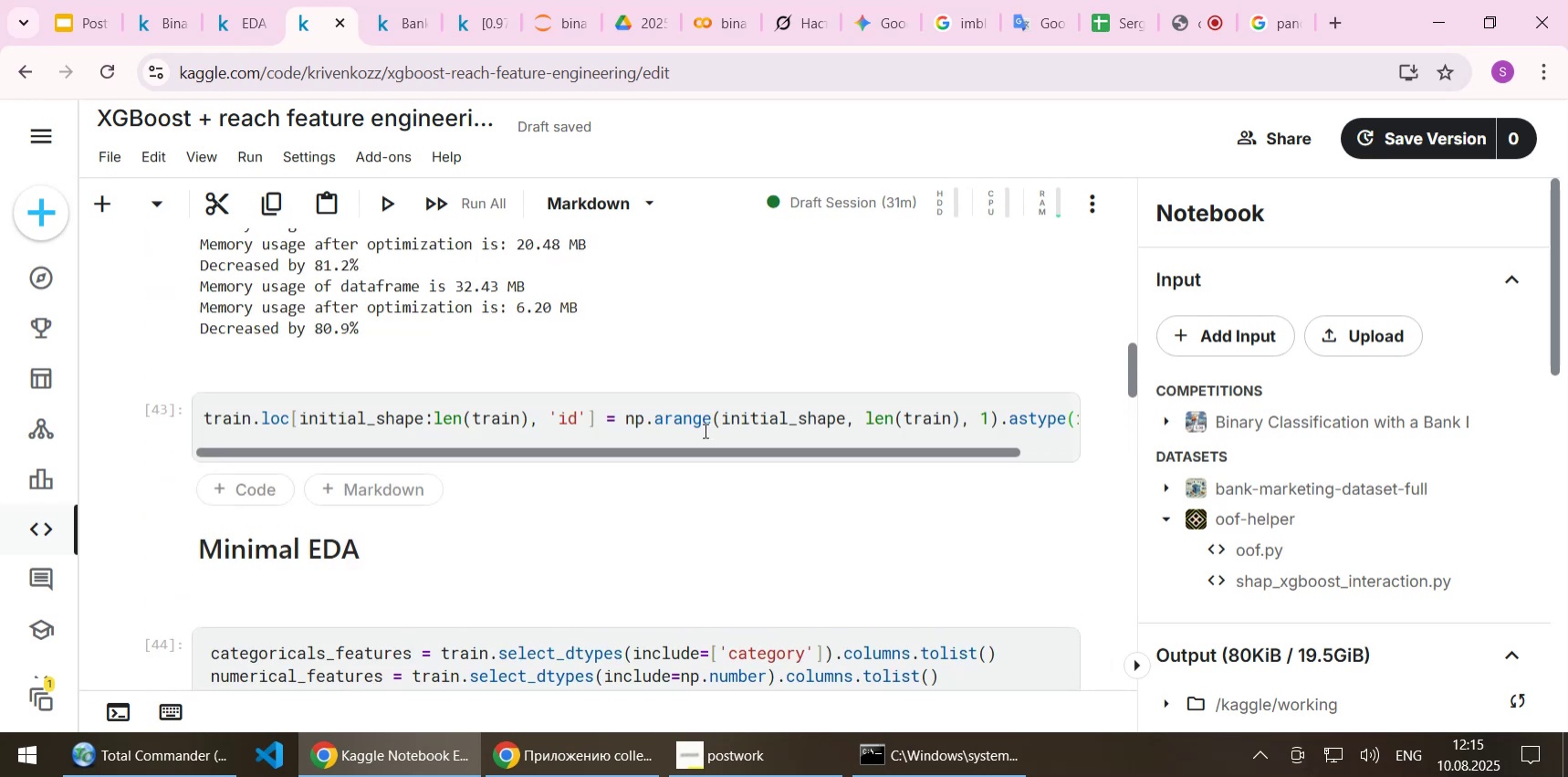 
left_click([702, 423])
 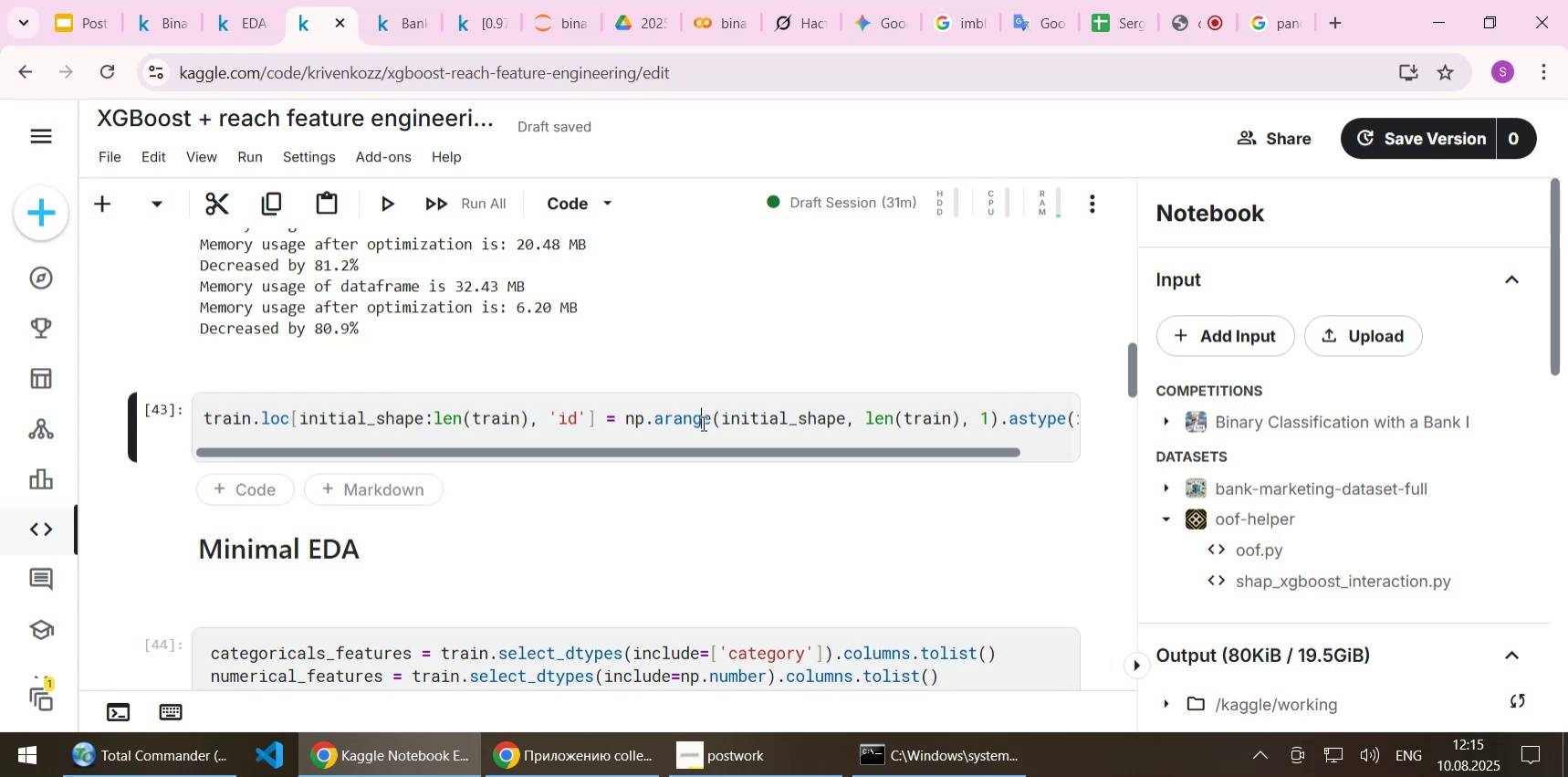 
key(Home)
 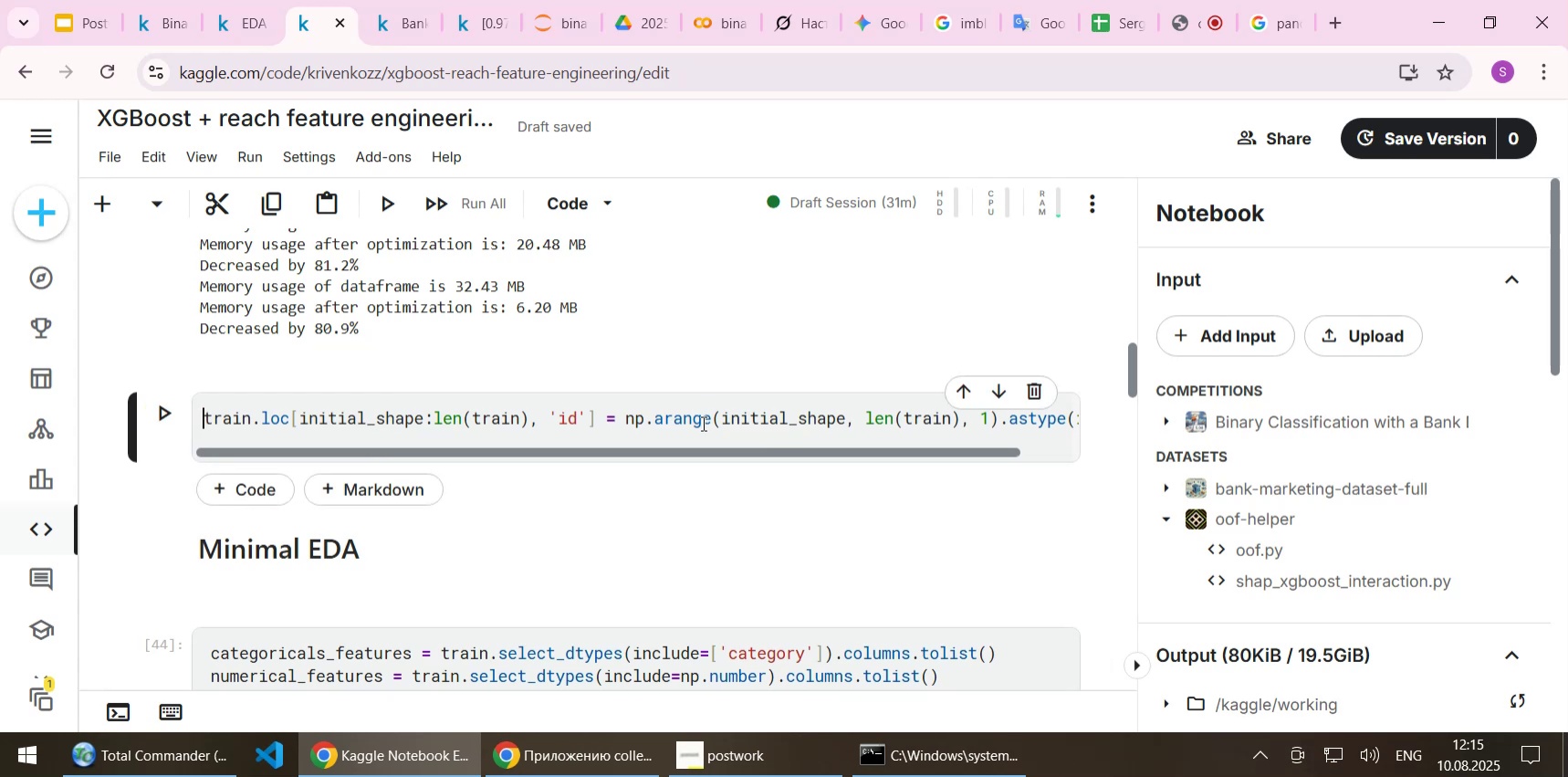 
key(Shift+End)
 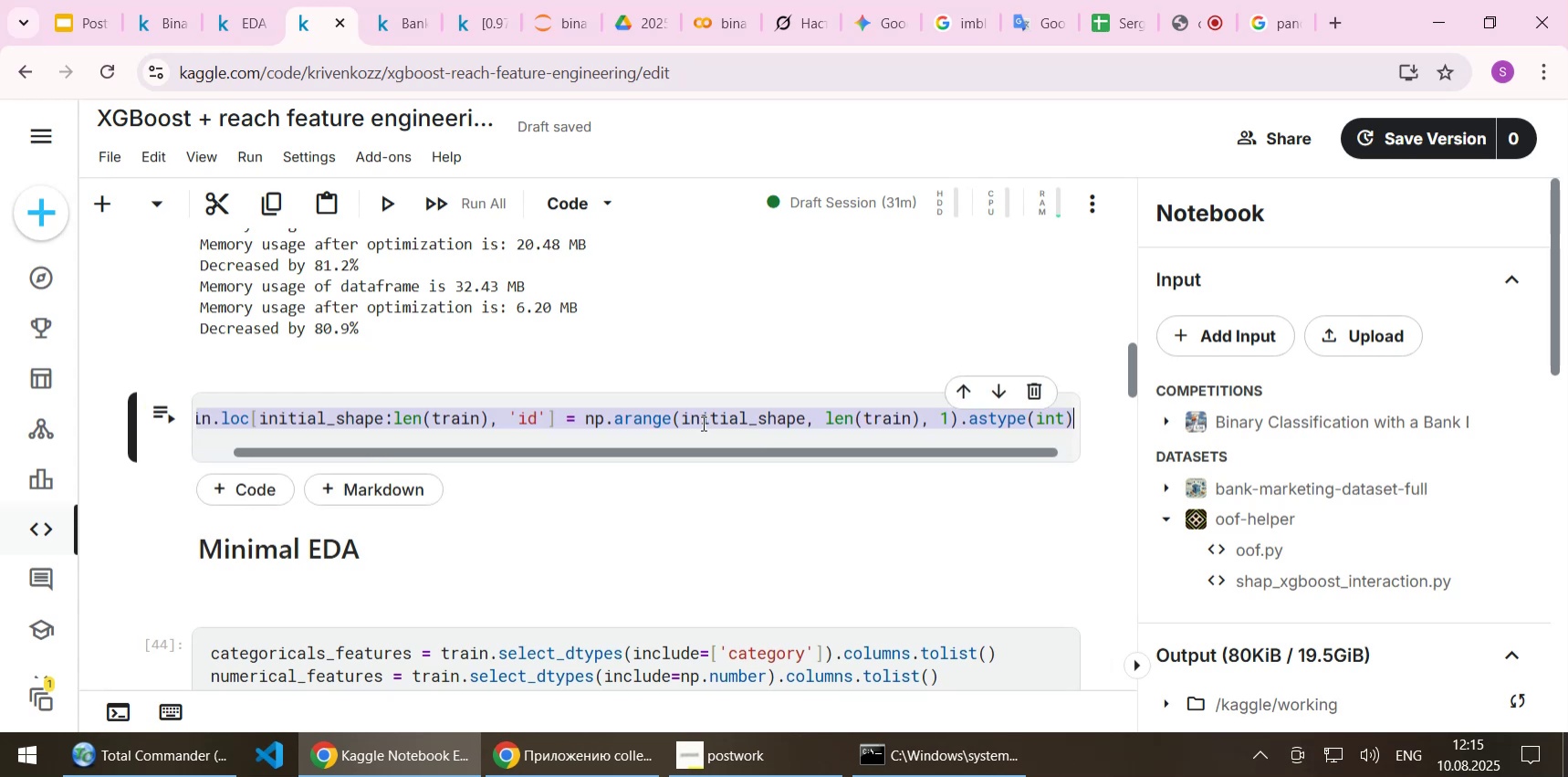 
key(Delete)
 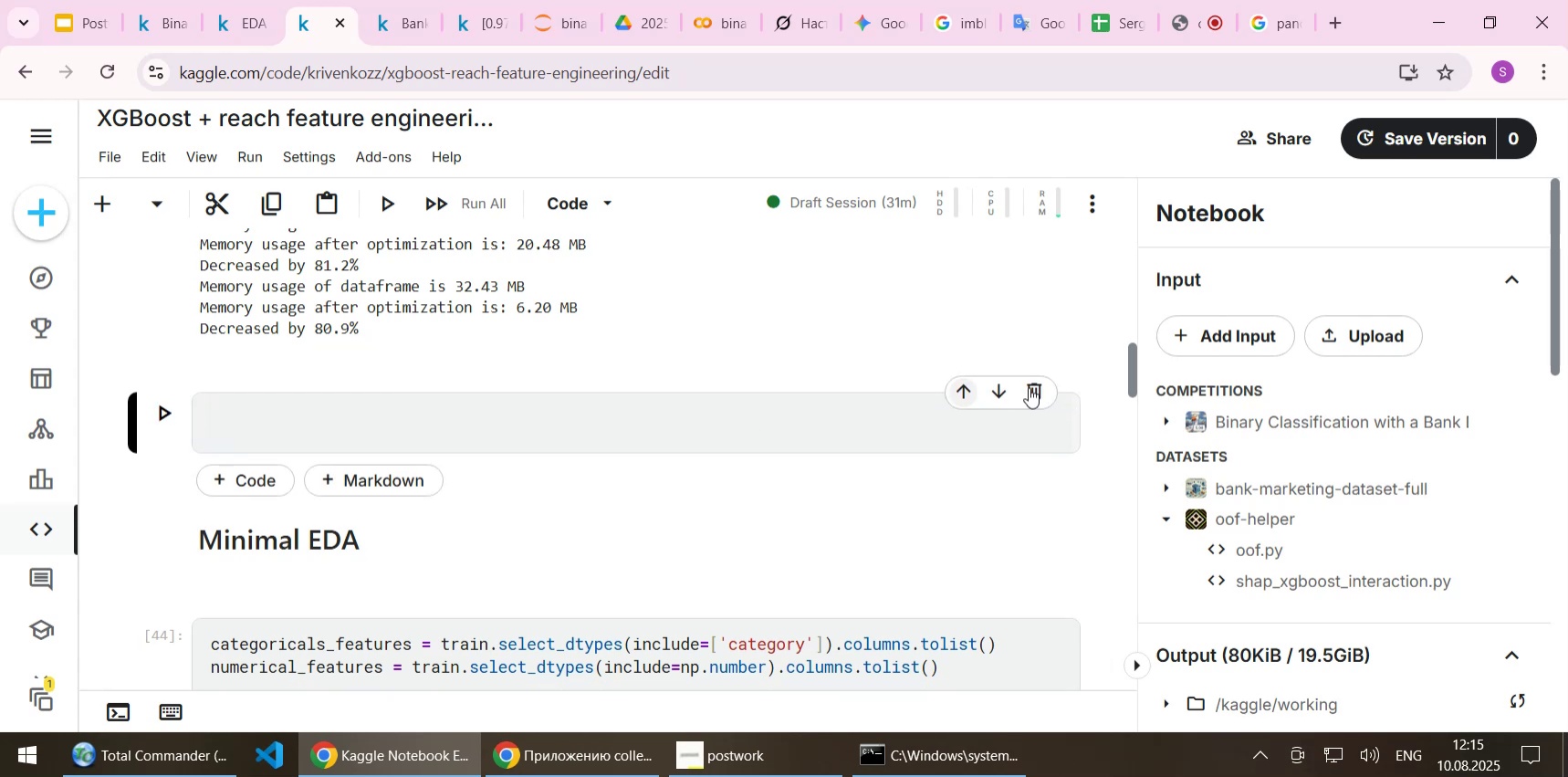 
left_click([1037, 386])
 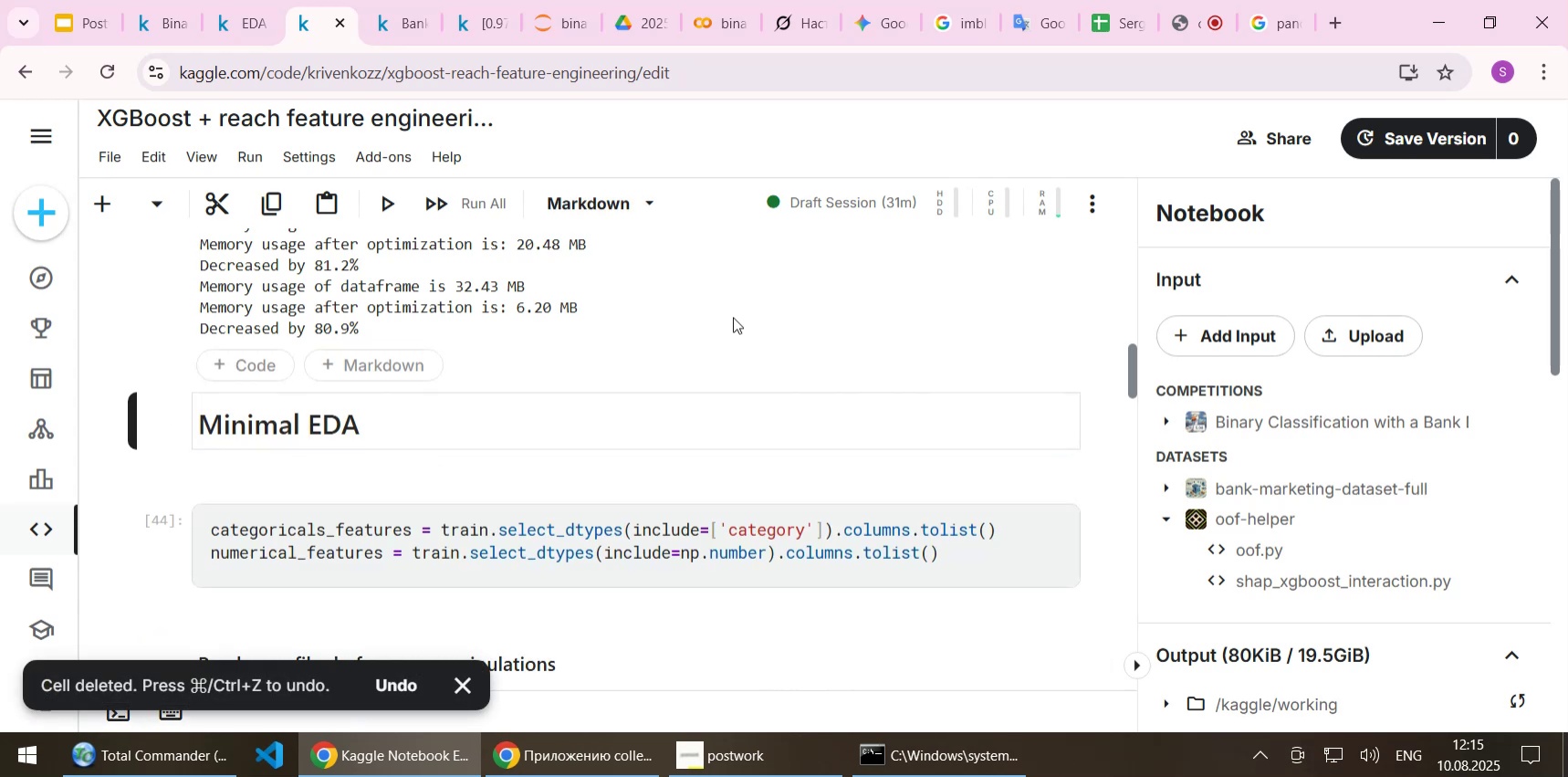 
scroll: coordinate [728, 360], scroll_direction: up, amount: 14.0
 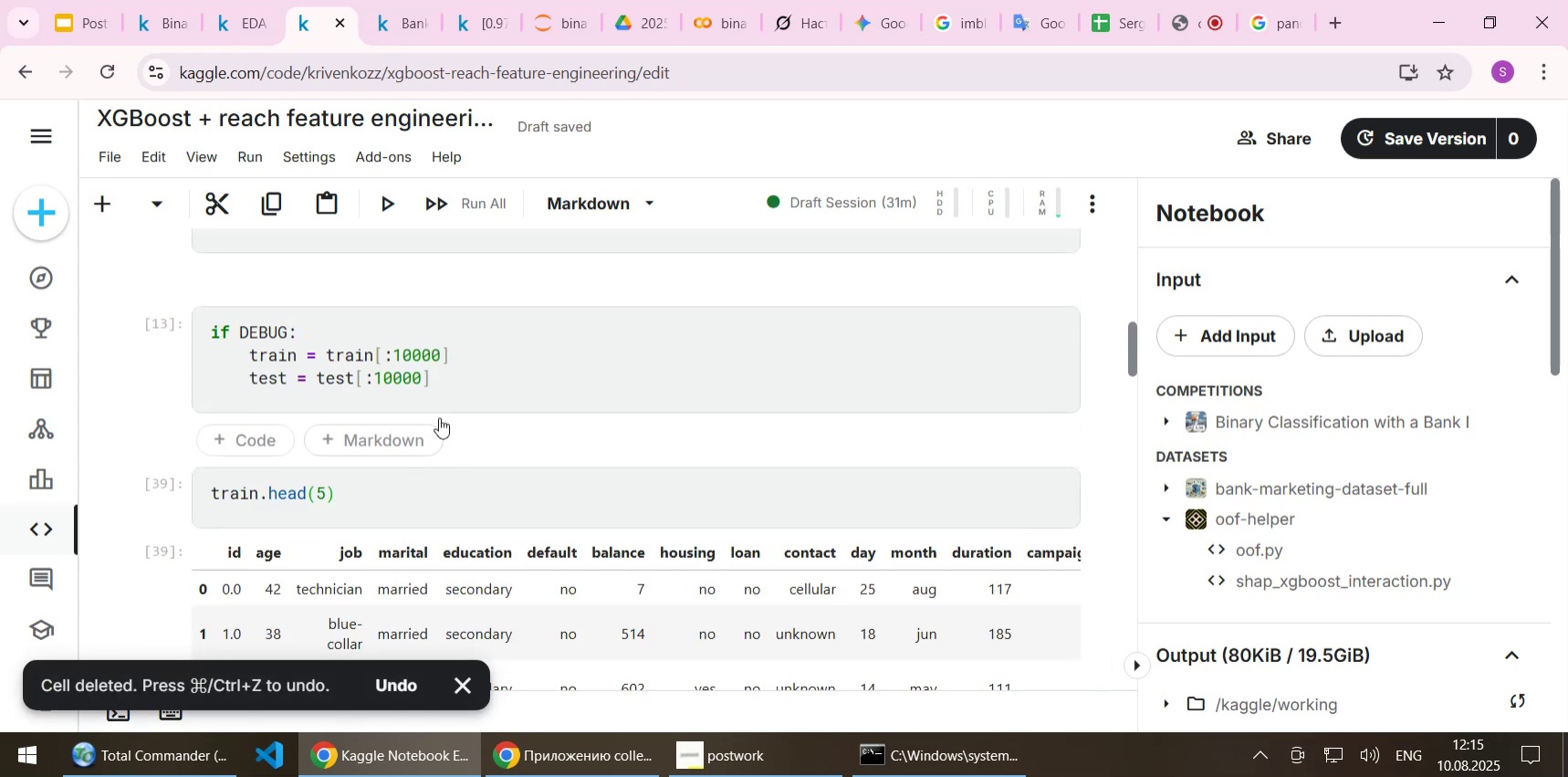 
left_click([526, 377])
 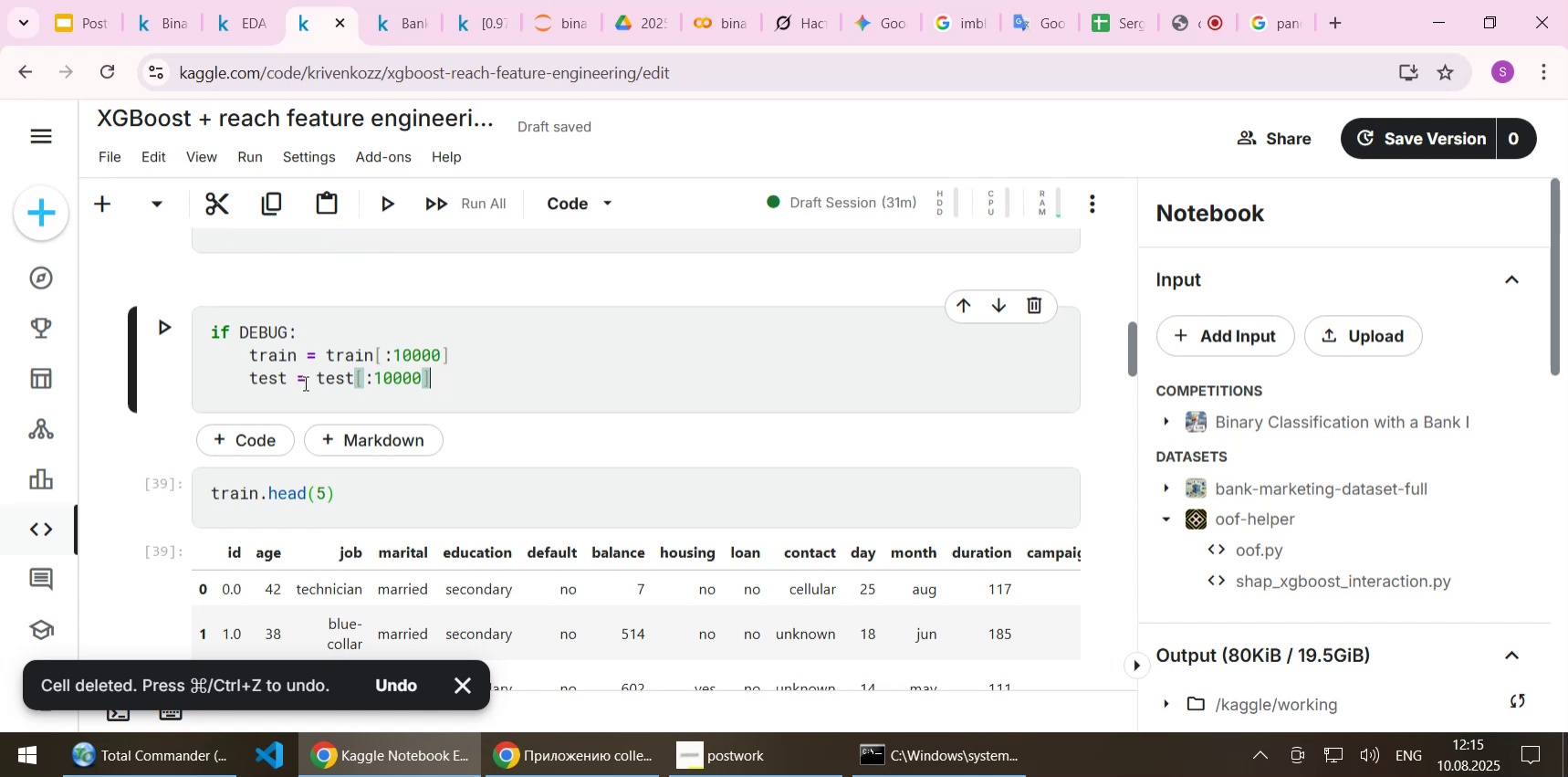 
left_click([252, 436])
 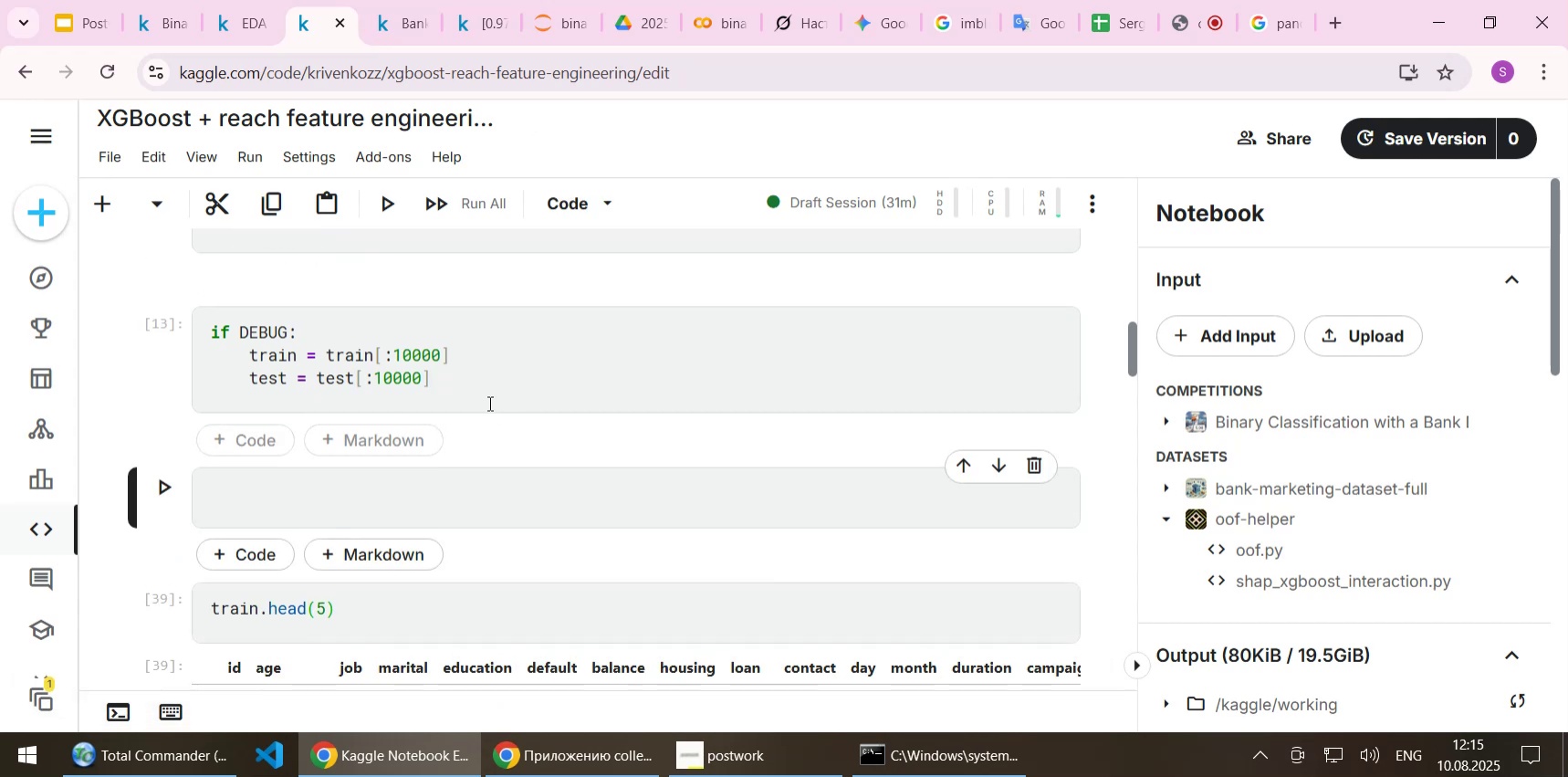 
wait(6.24)
 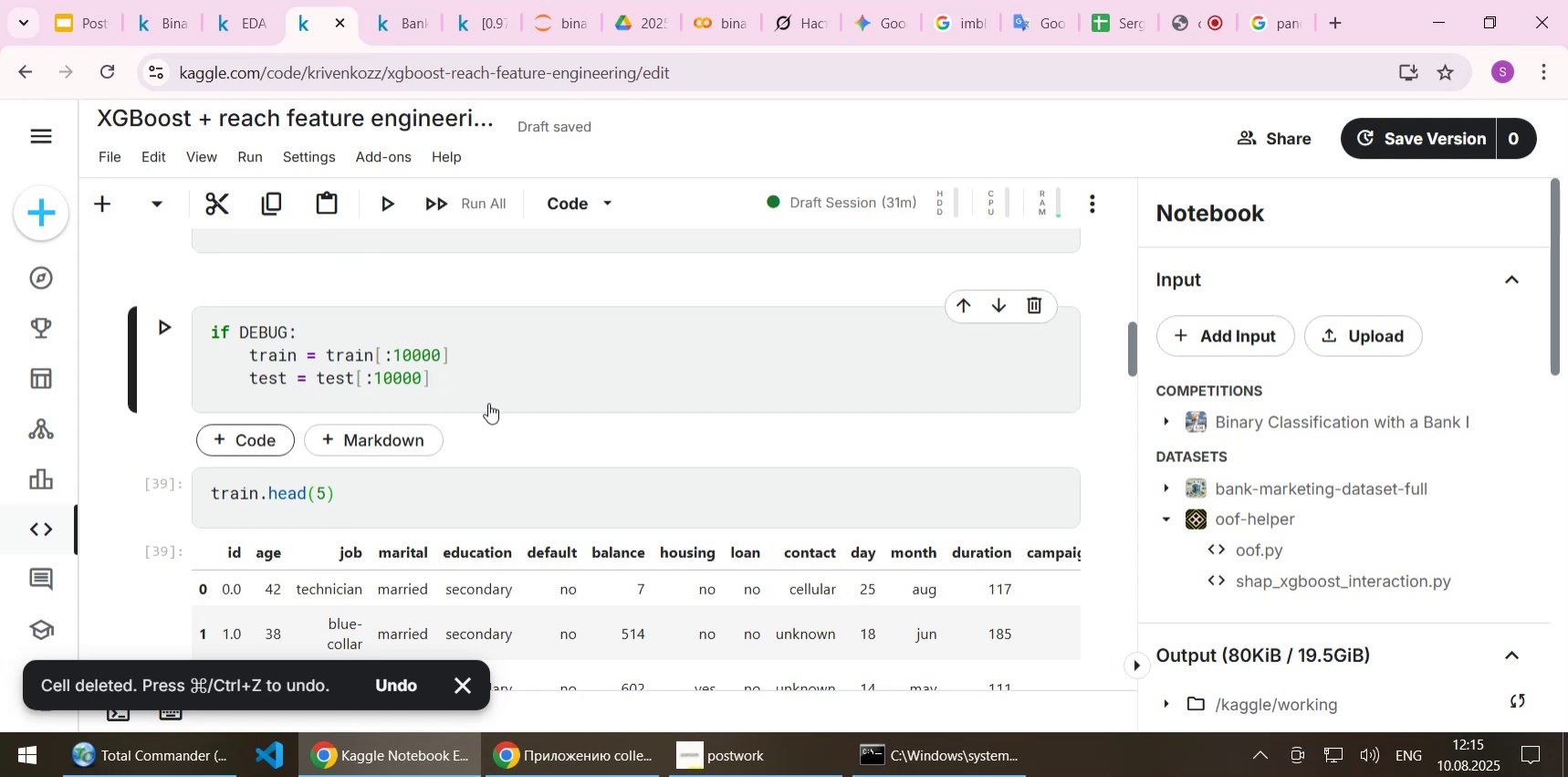 
left_click([435, 499])
 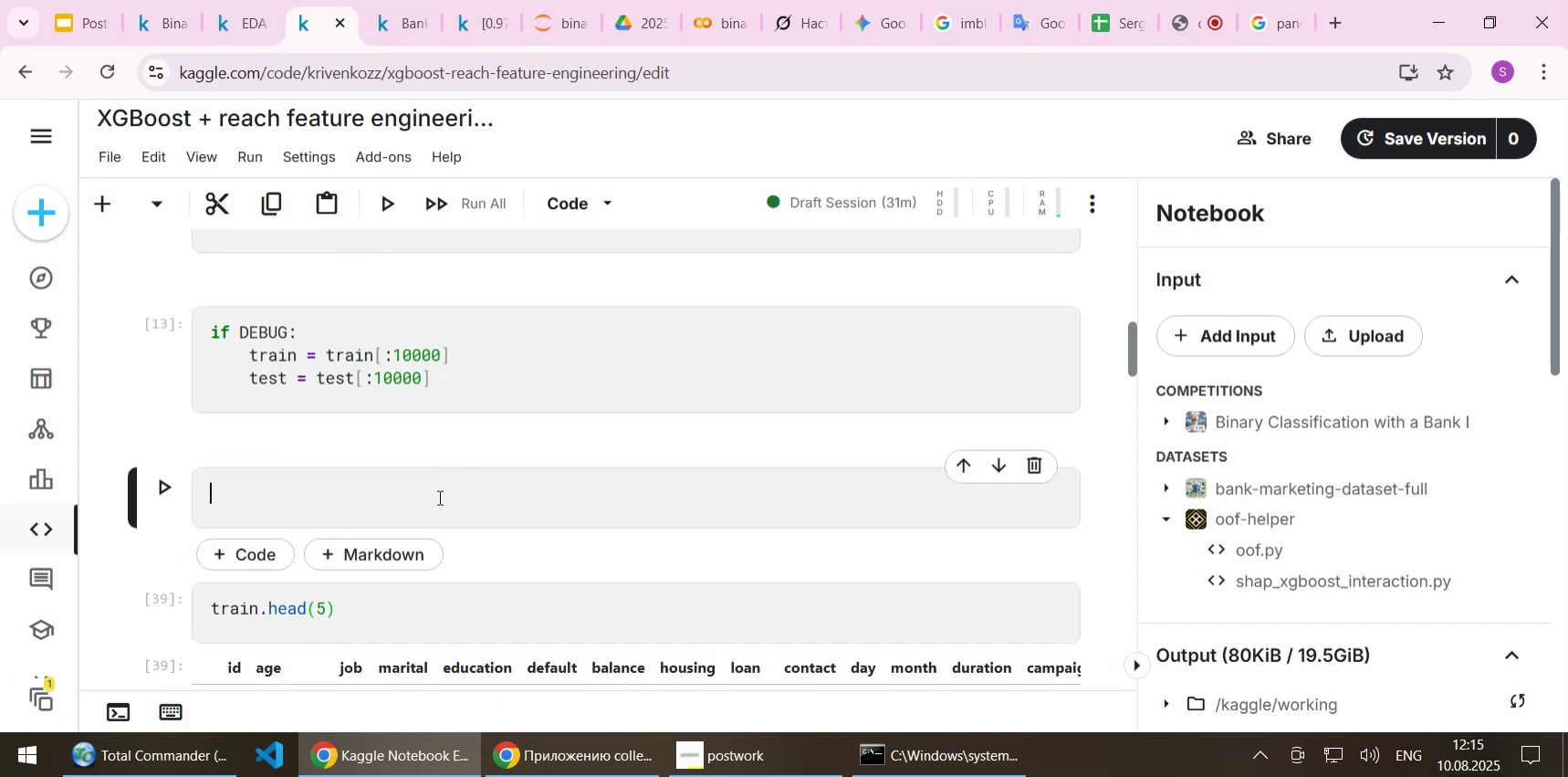 
key(Control+V)
 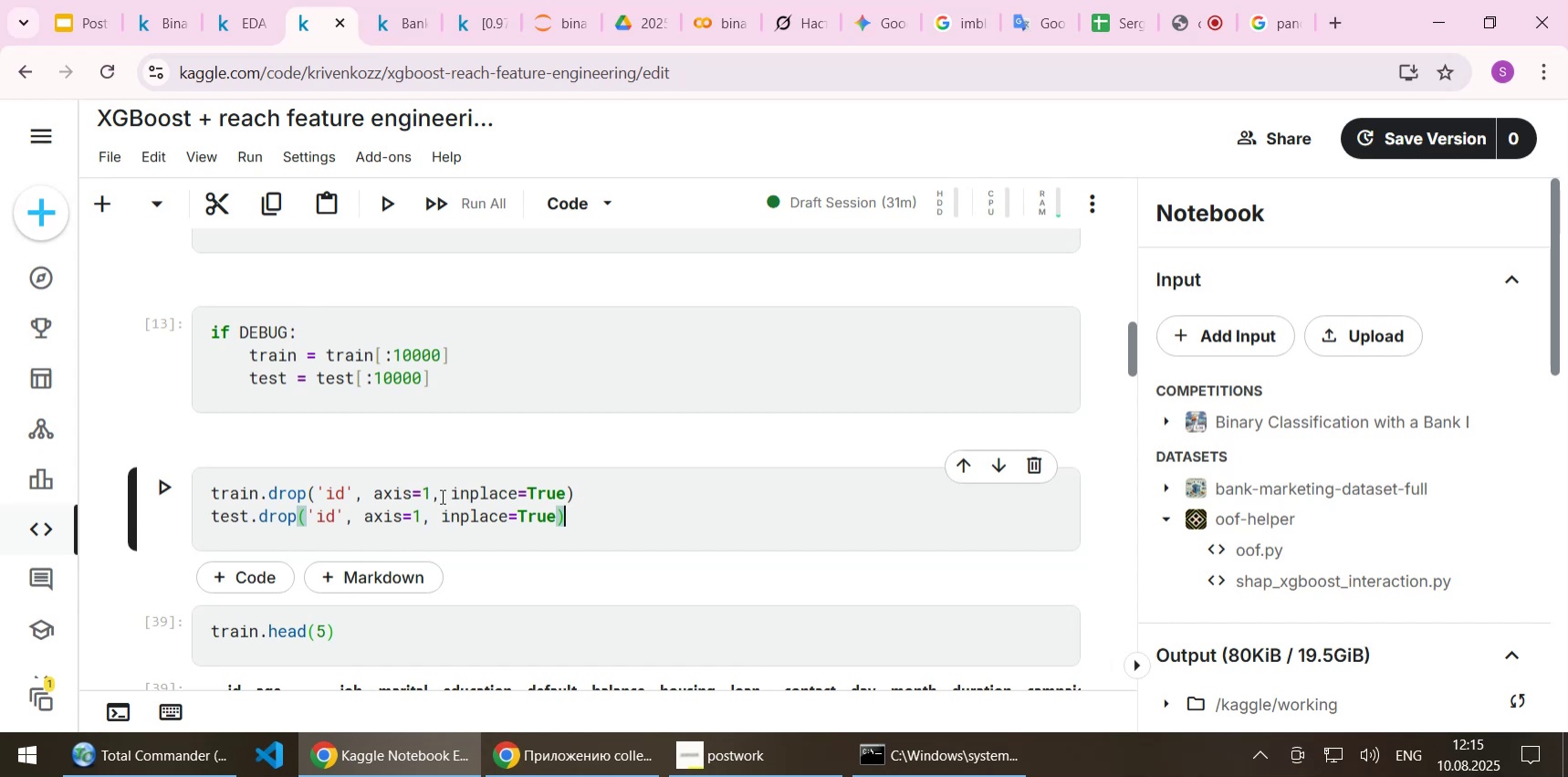 
wait(14.08)
 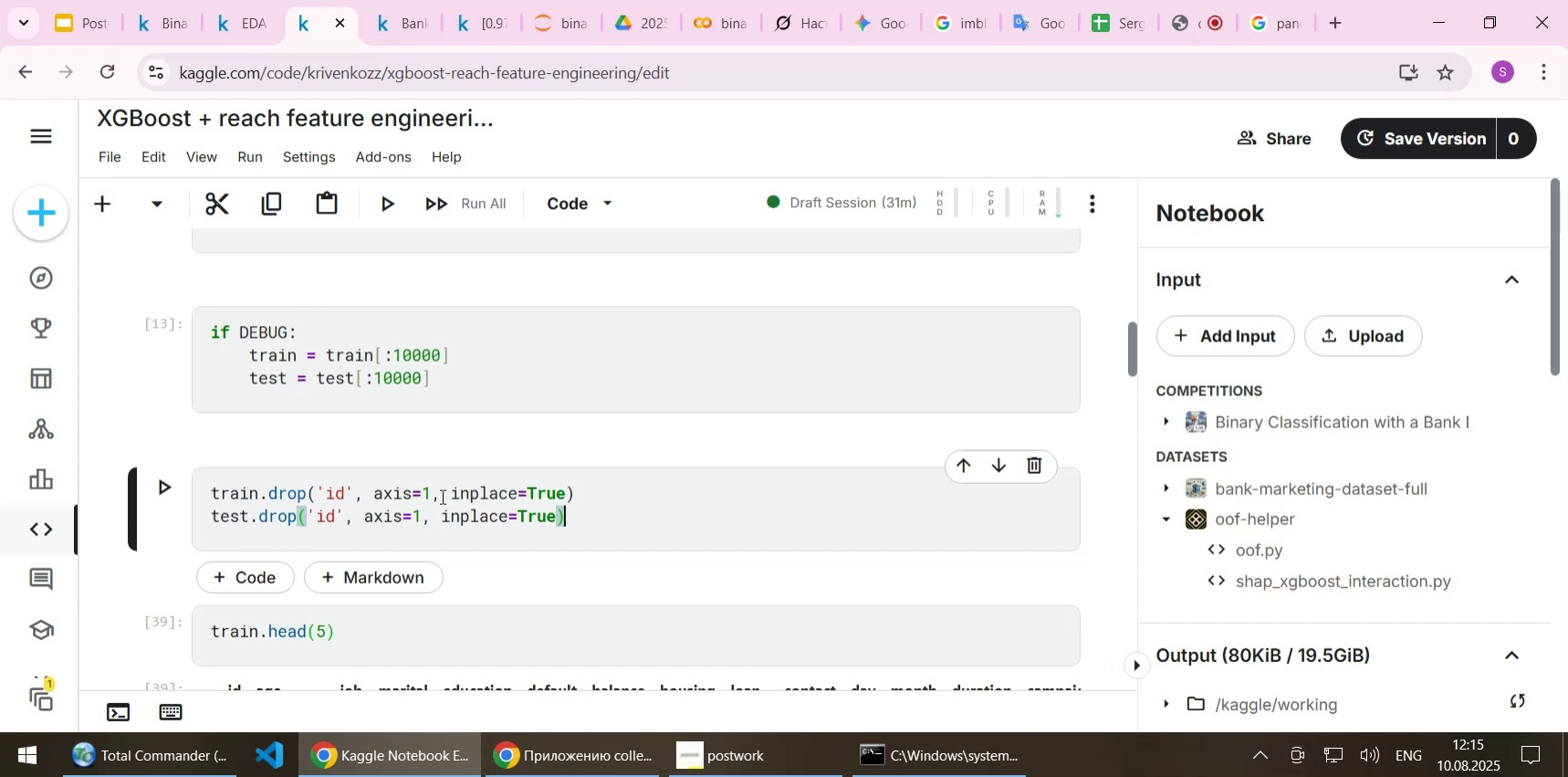 
scroll: coordinate [392, 438], scroll_direction: up, amount: 2.0
 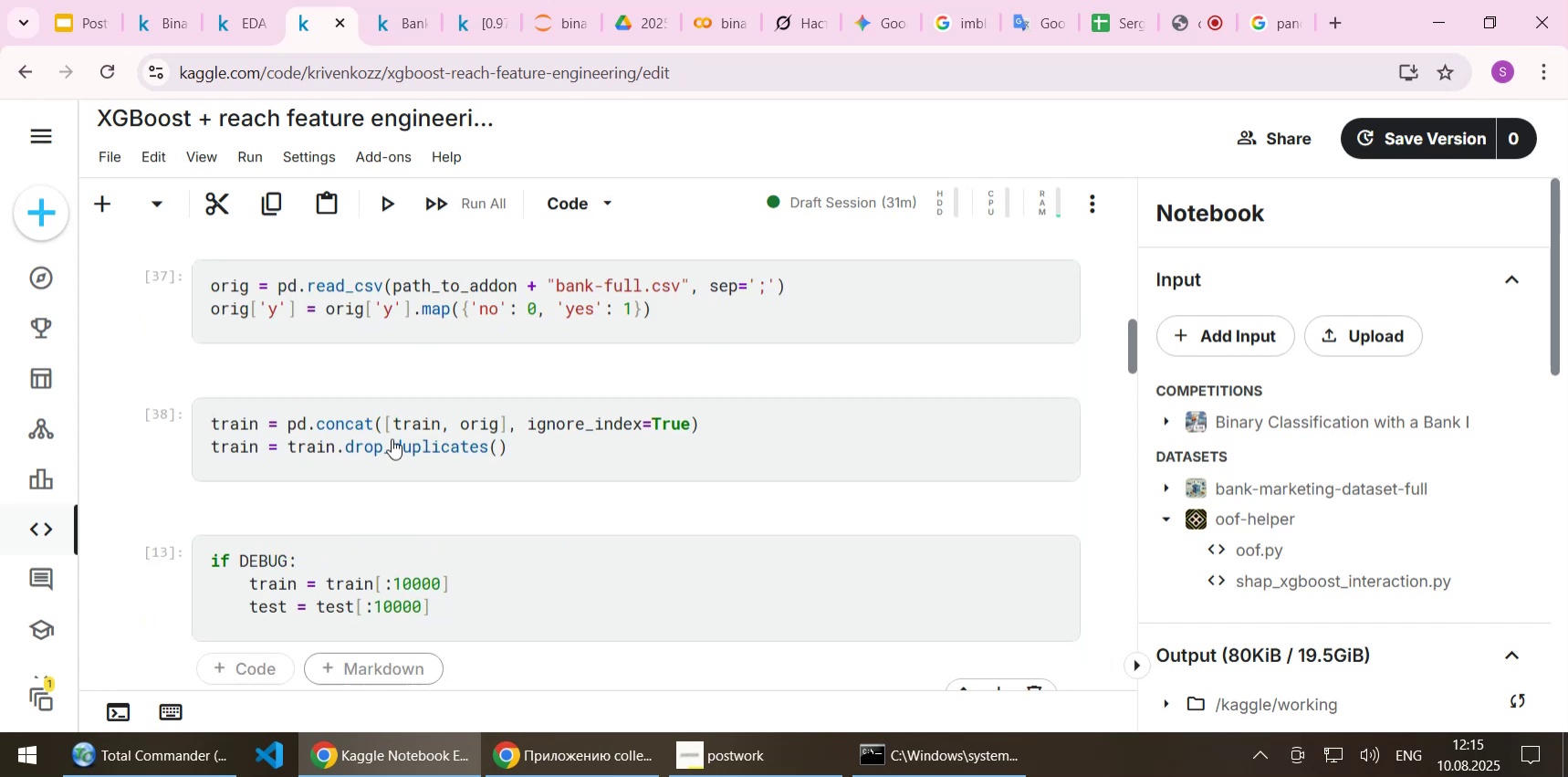 
scroll: coordinate [392, 439], scroll_direction: down, amount: 1.0
 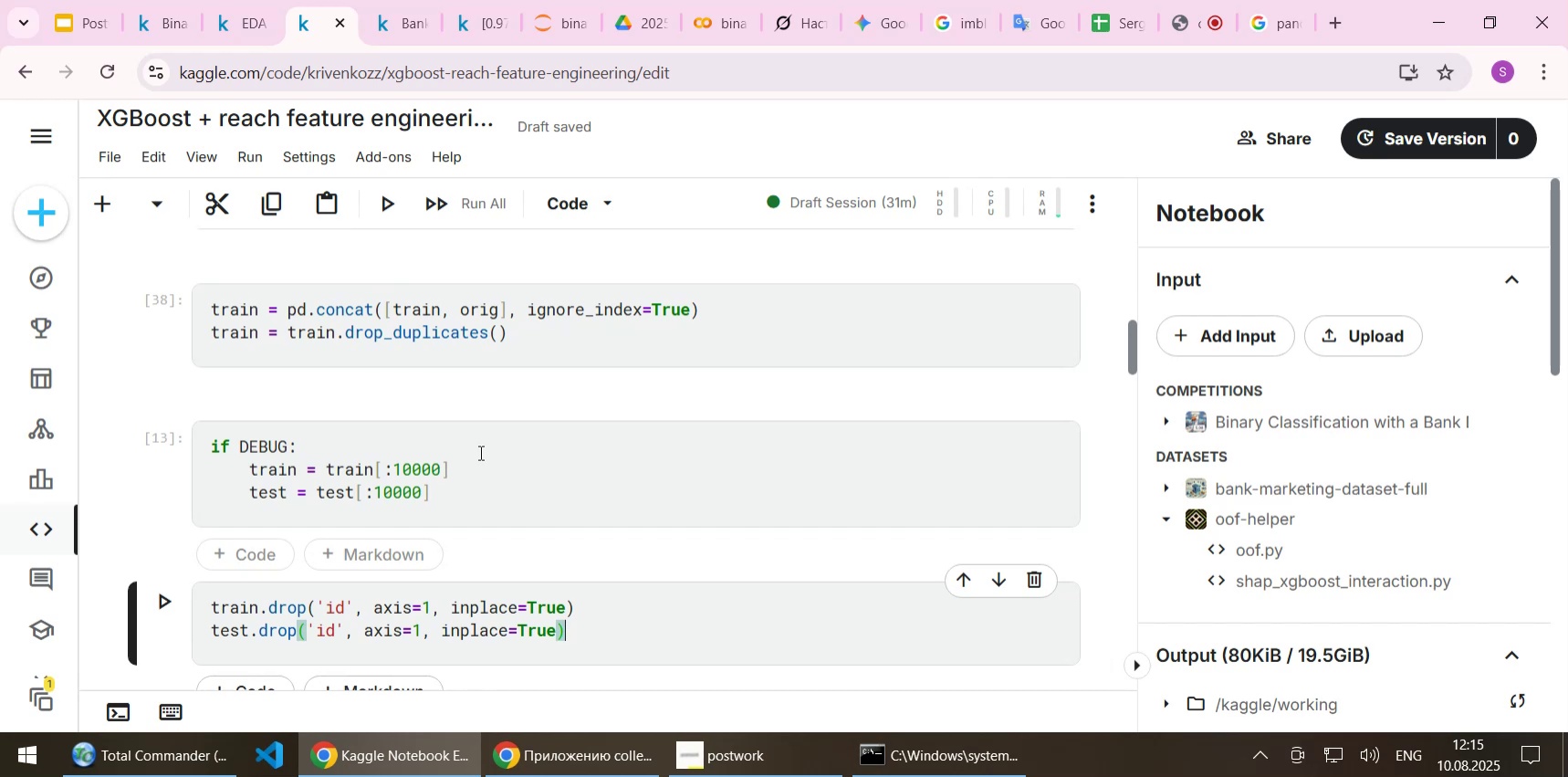 
wait(12.5)
 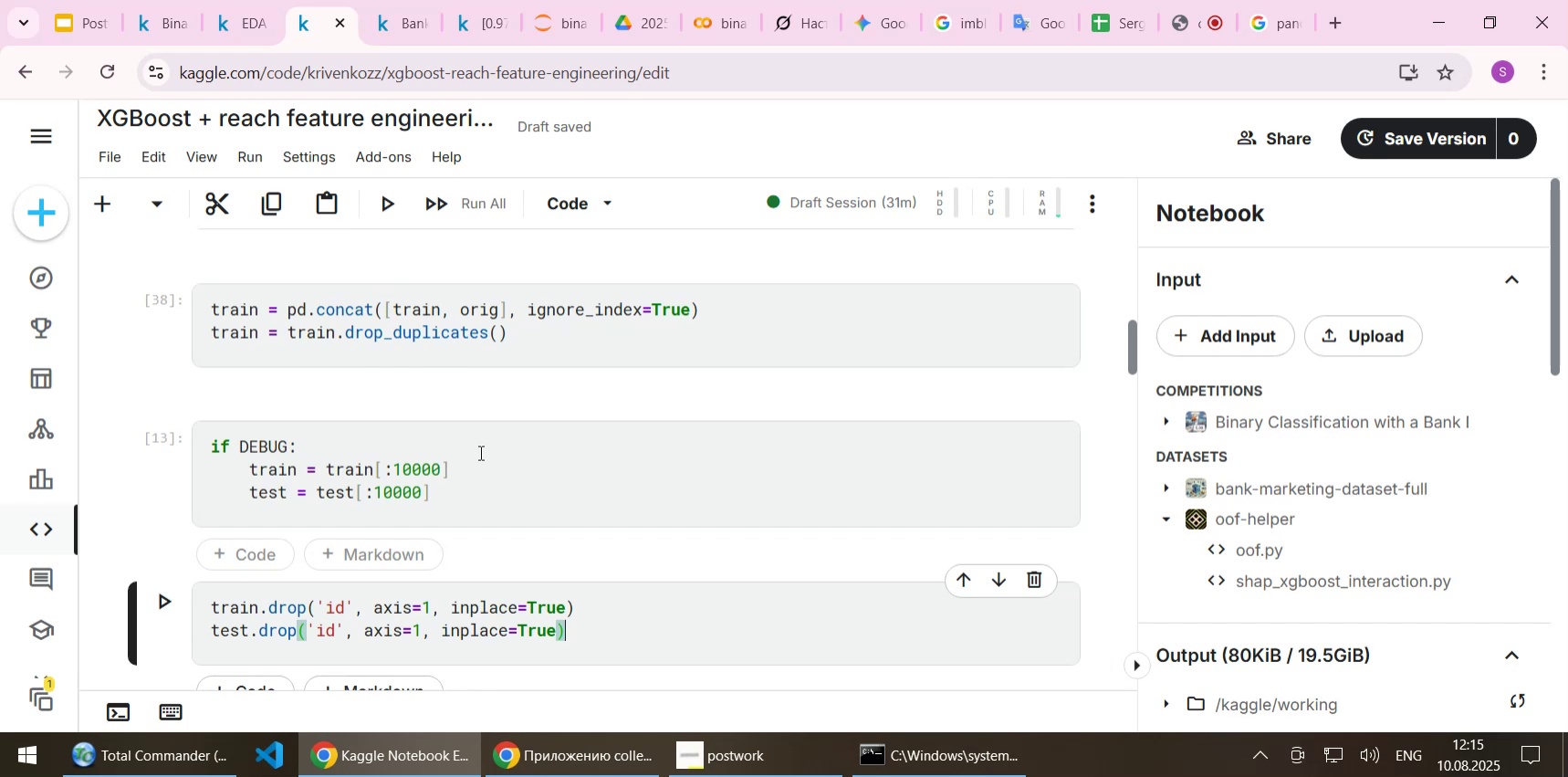 
scroll: coordinate [479, 452], scroll_direction: up, amount: 4.0
 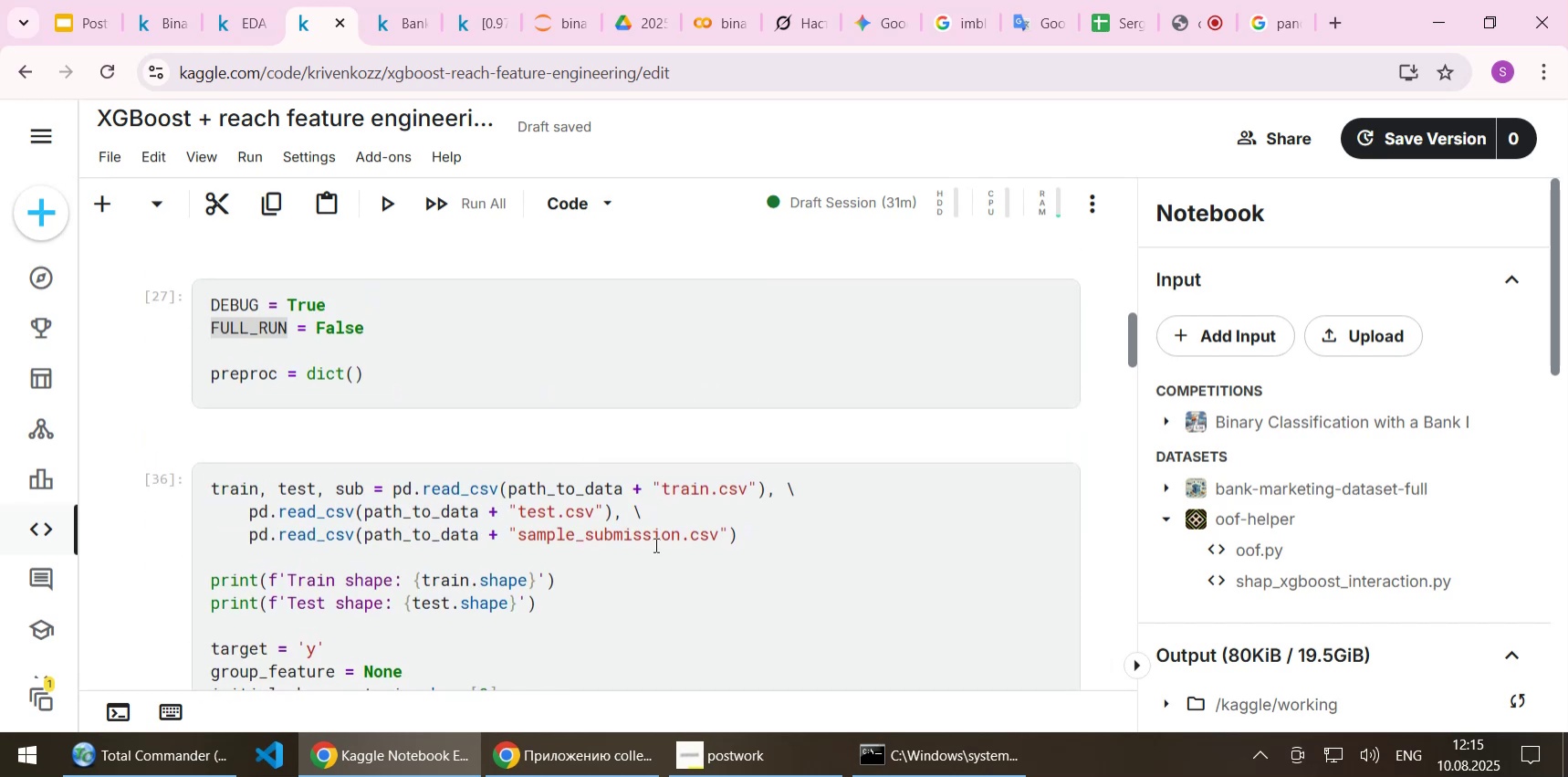 
left_click([657, 561])
 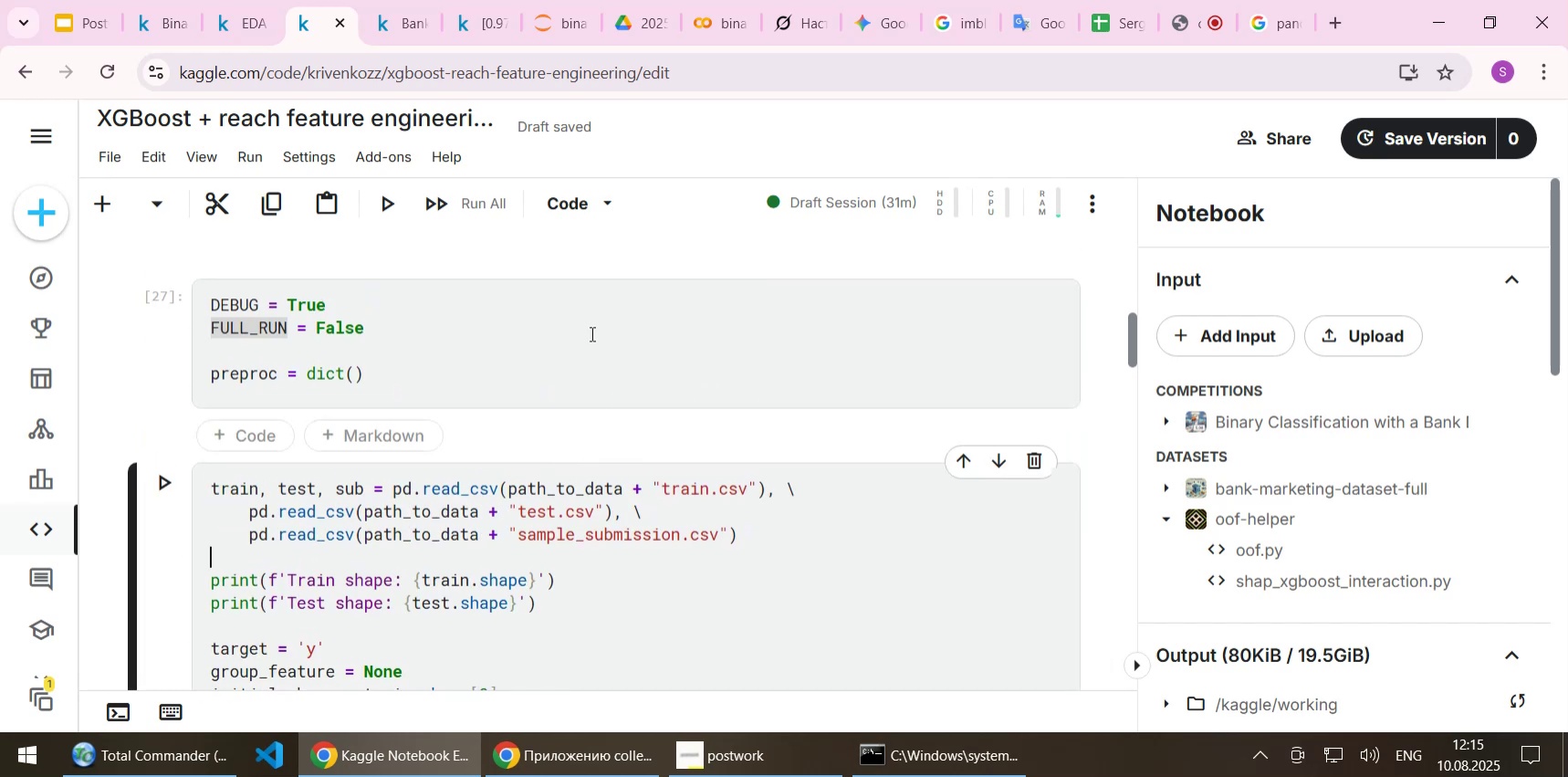 
left_click([591, 333])
 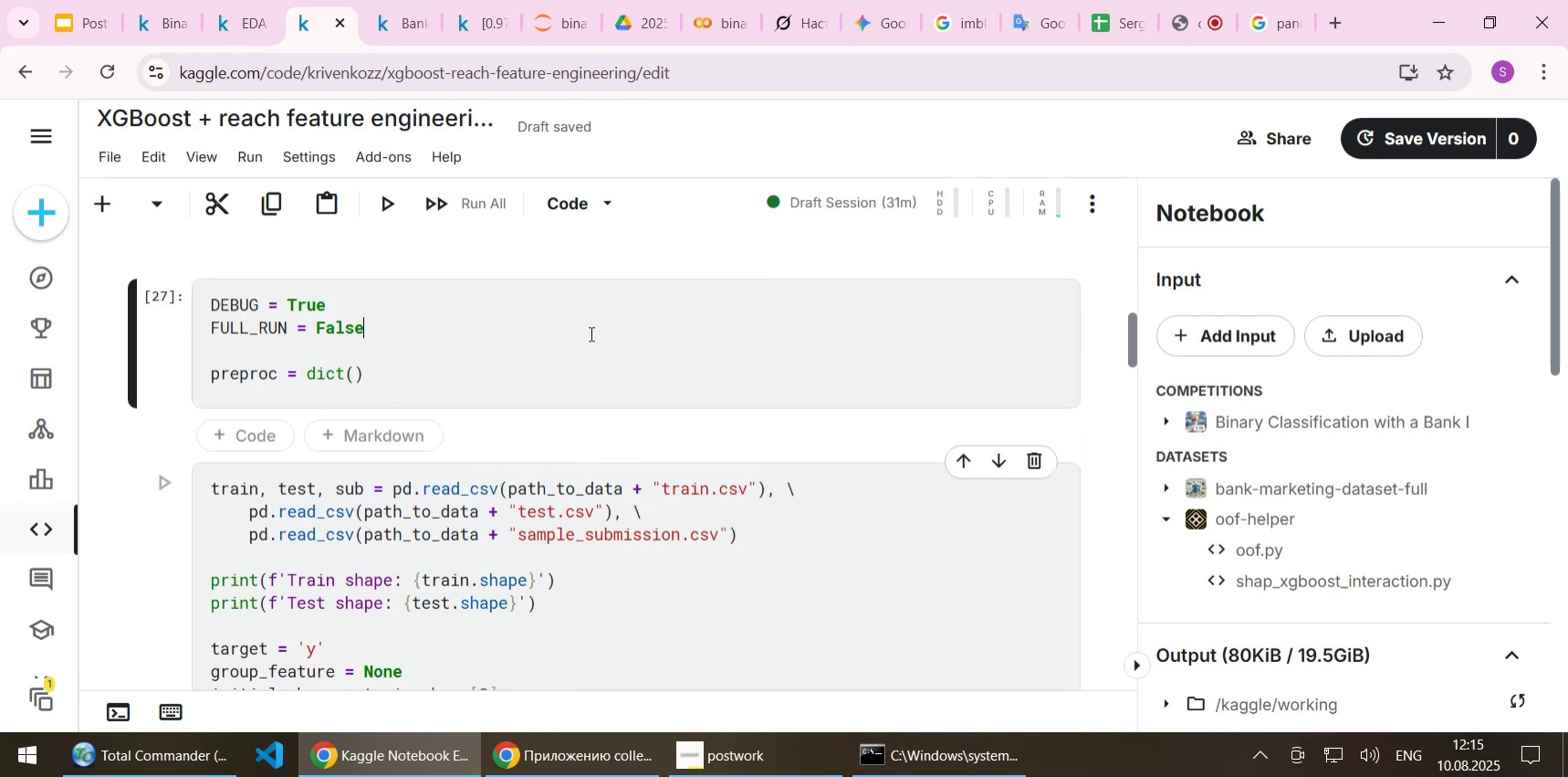 
key(Shift+Enter)
 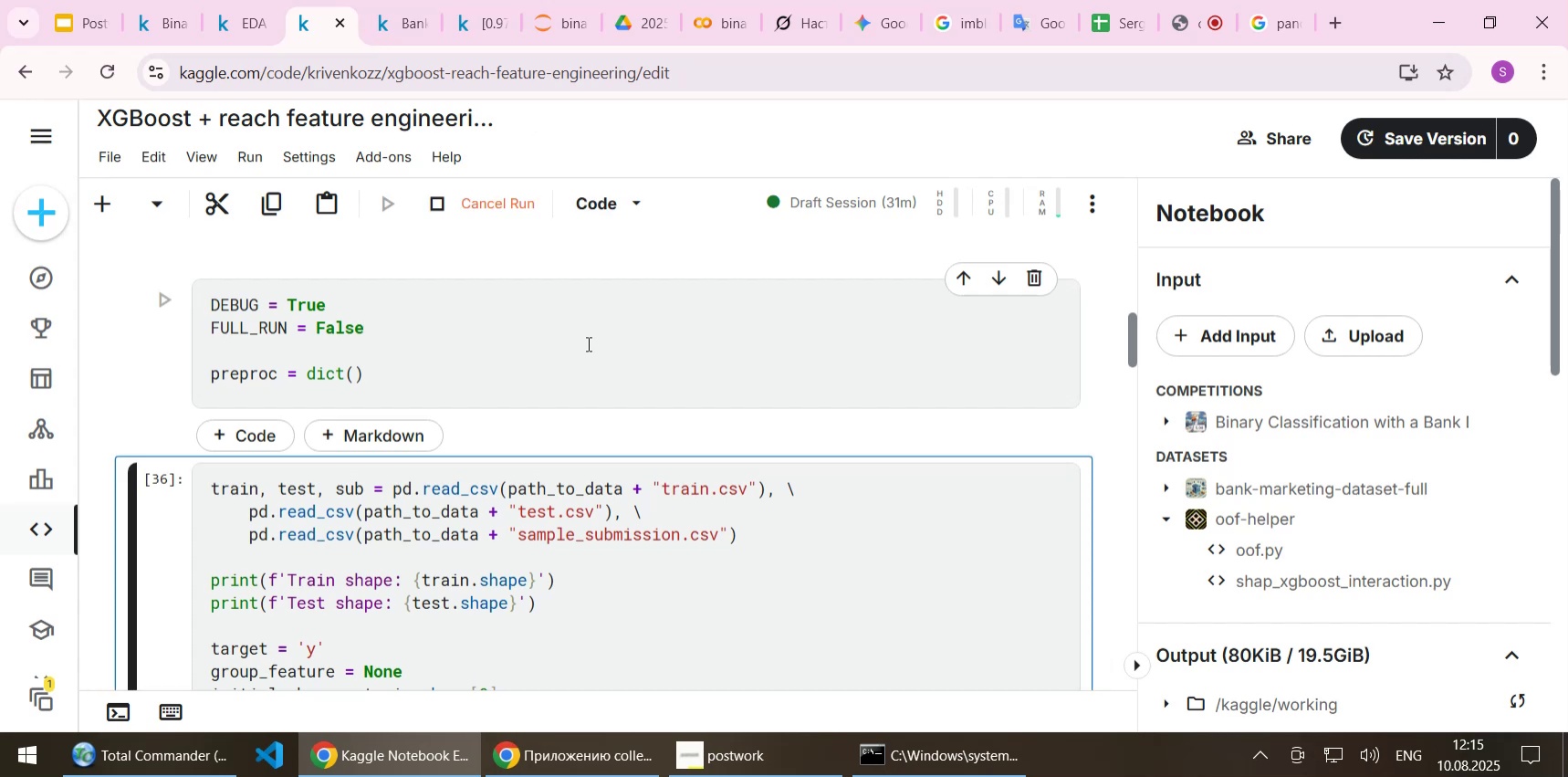 
key(Shift+Enter)
 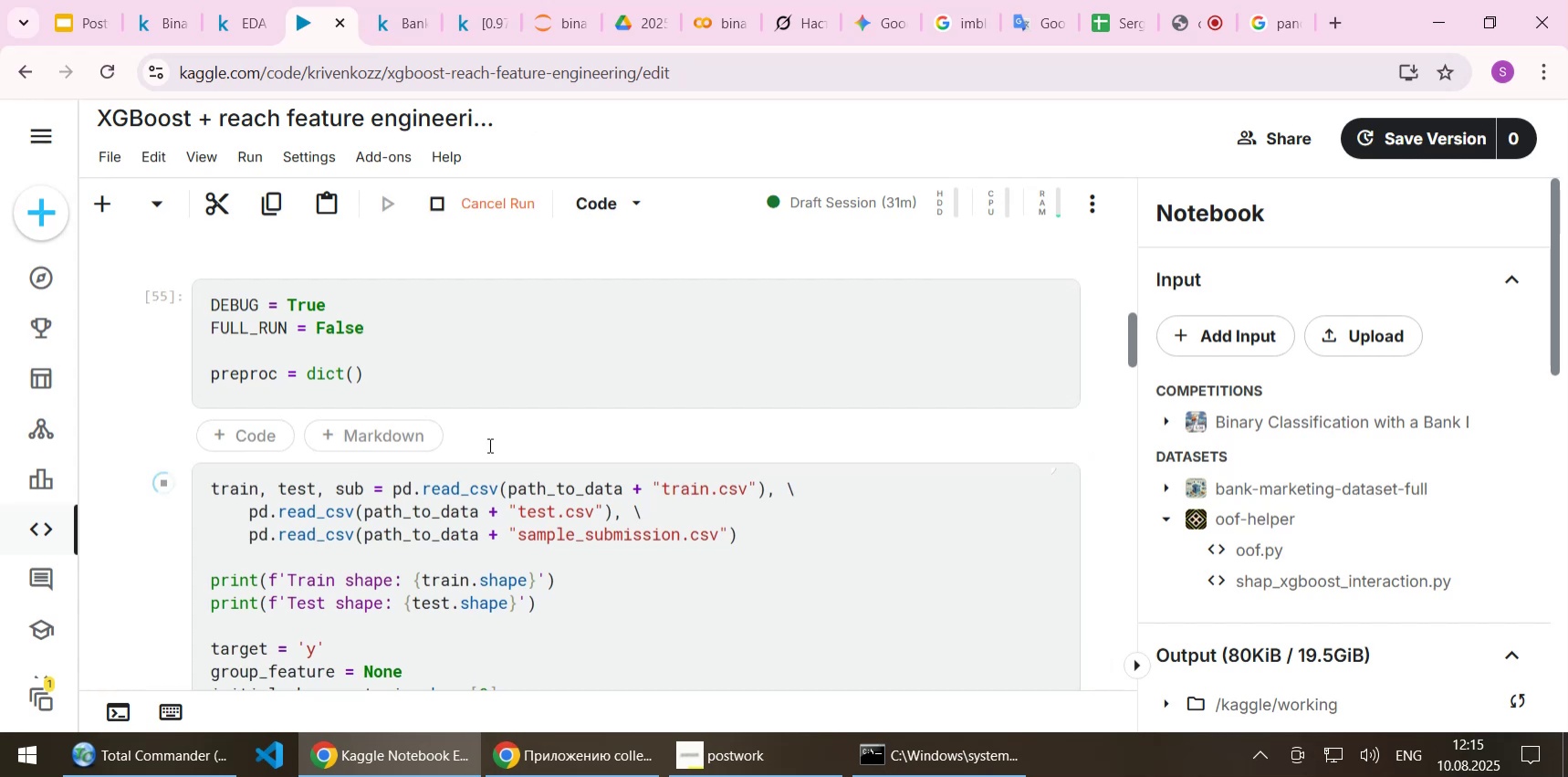 
scroll: coordinate [585, 401], scroll_direction: down, amount: 4.0
 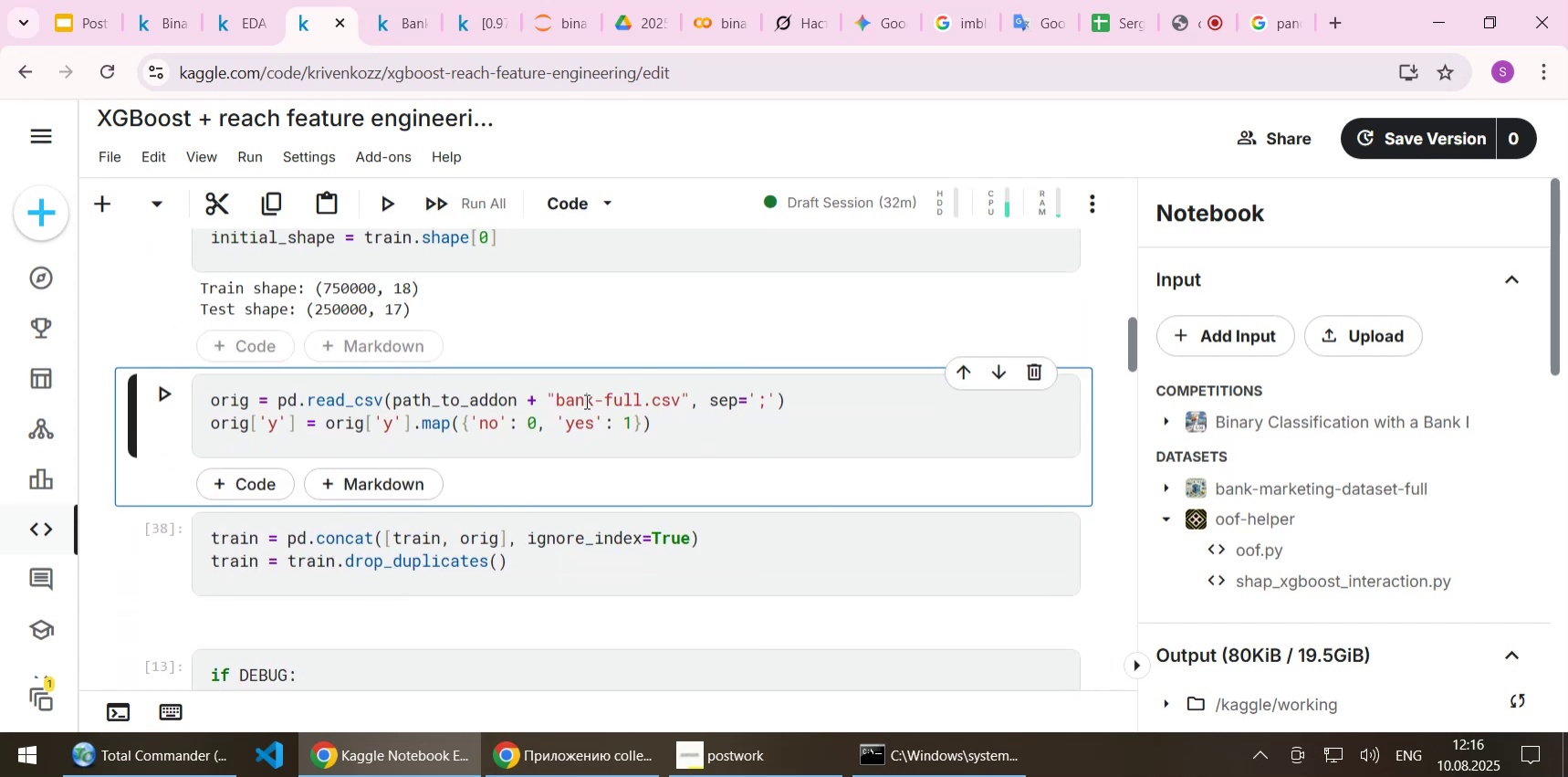 
key(Shift+Enter)
 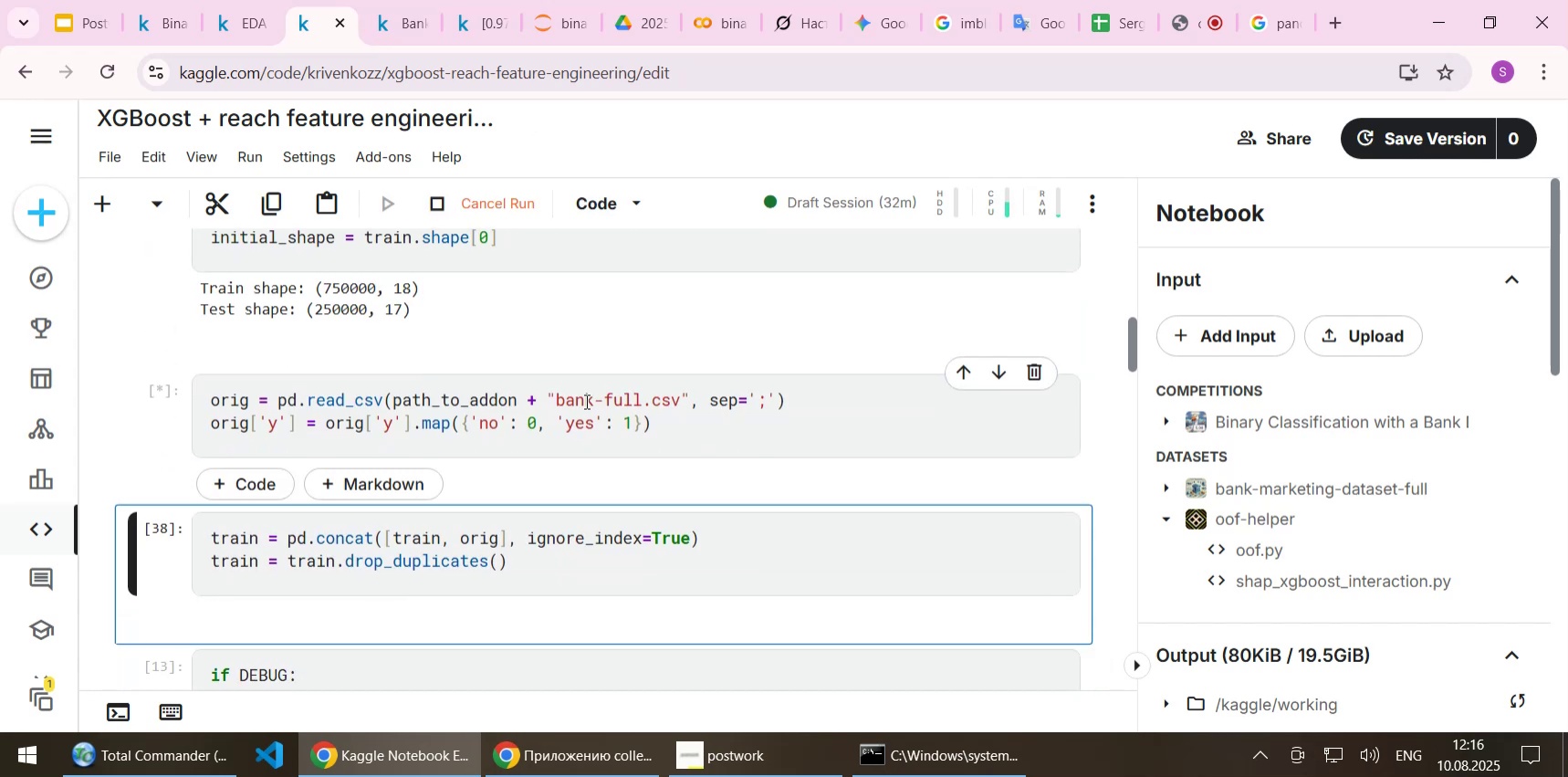 
key(Shift+Enter)
 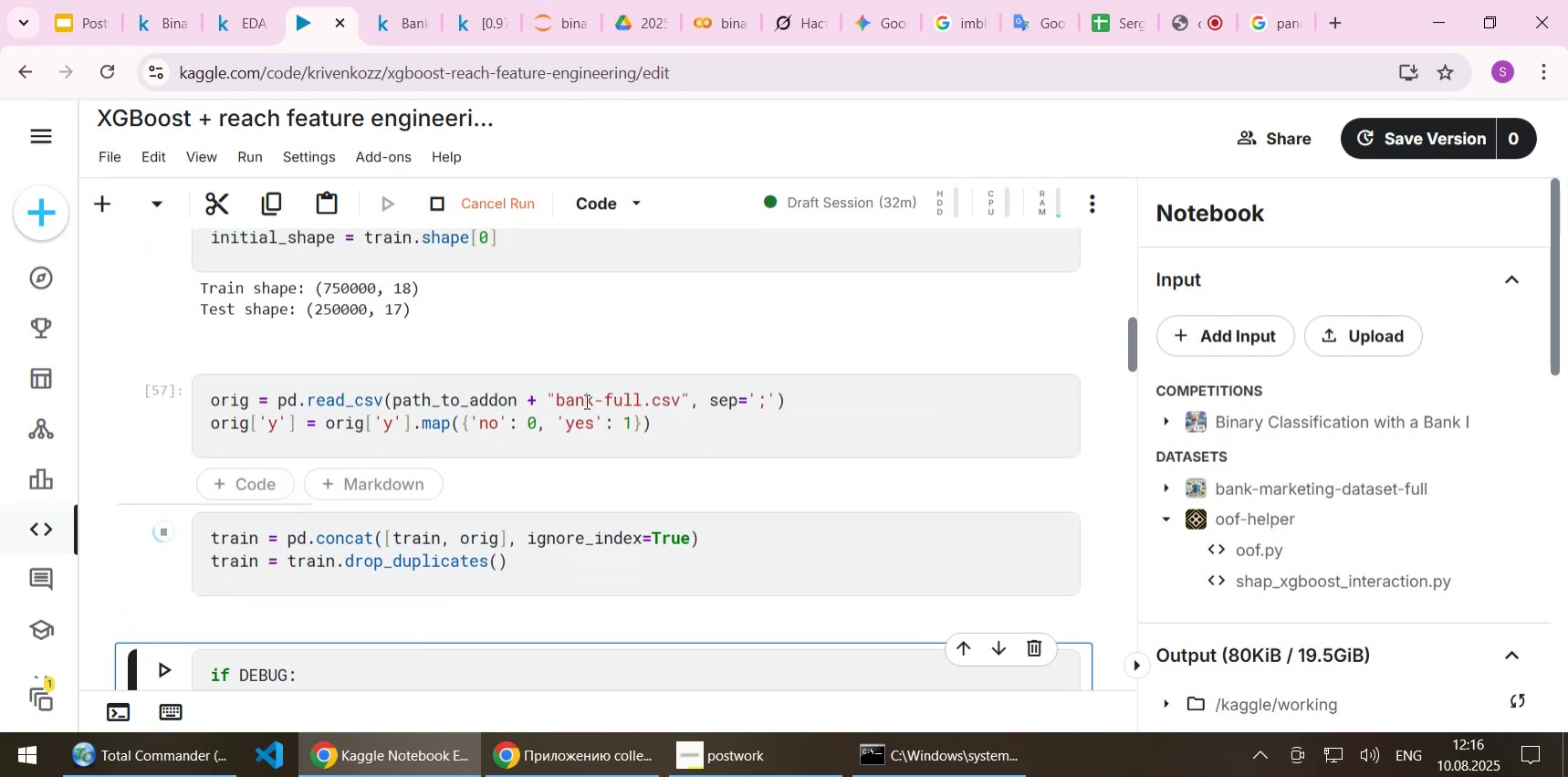 
scroll: coordinate [675, 413], scroll_direction: down, amount: 3.0
 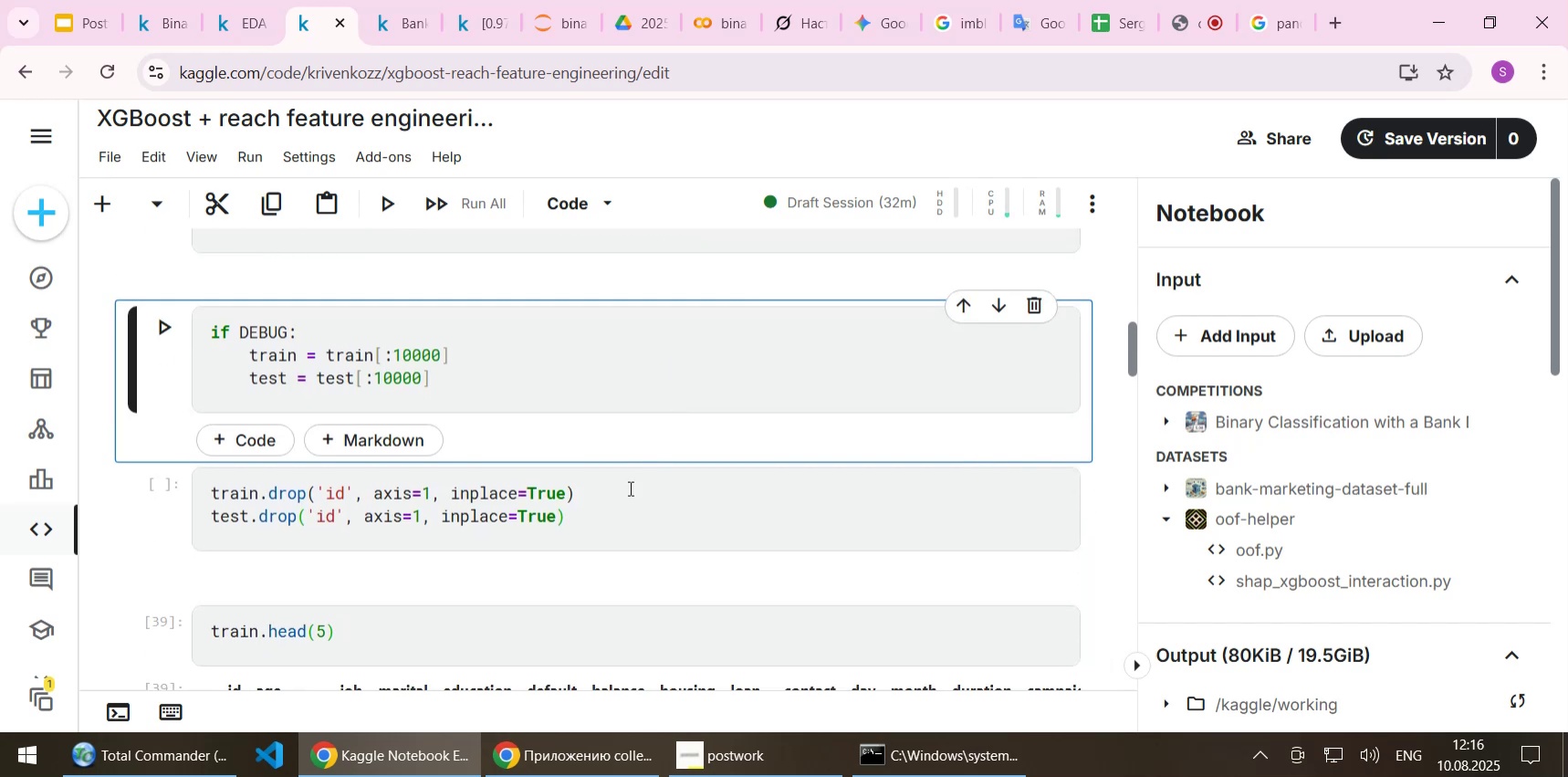 
left_click([627, 492])
 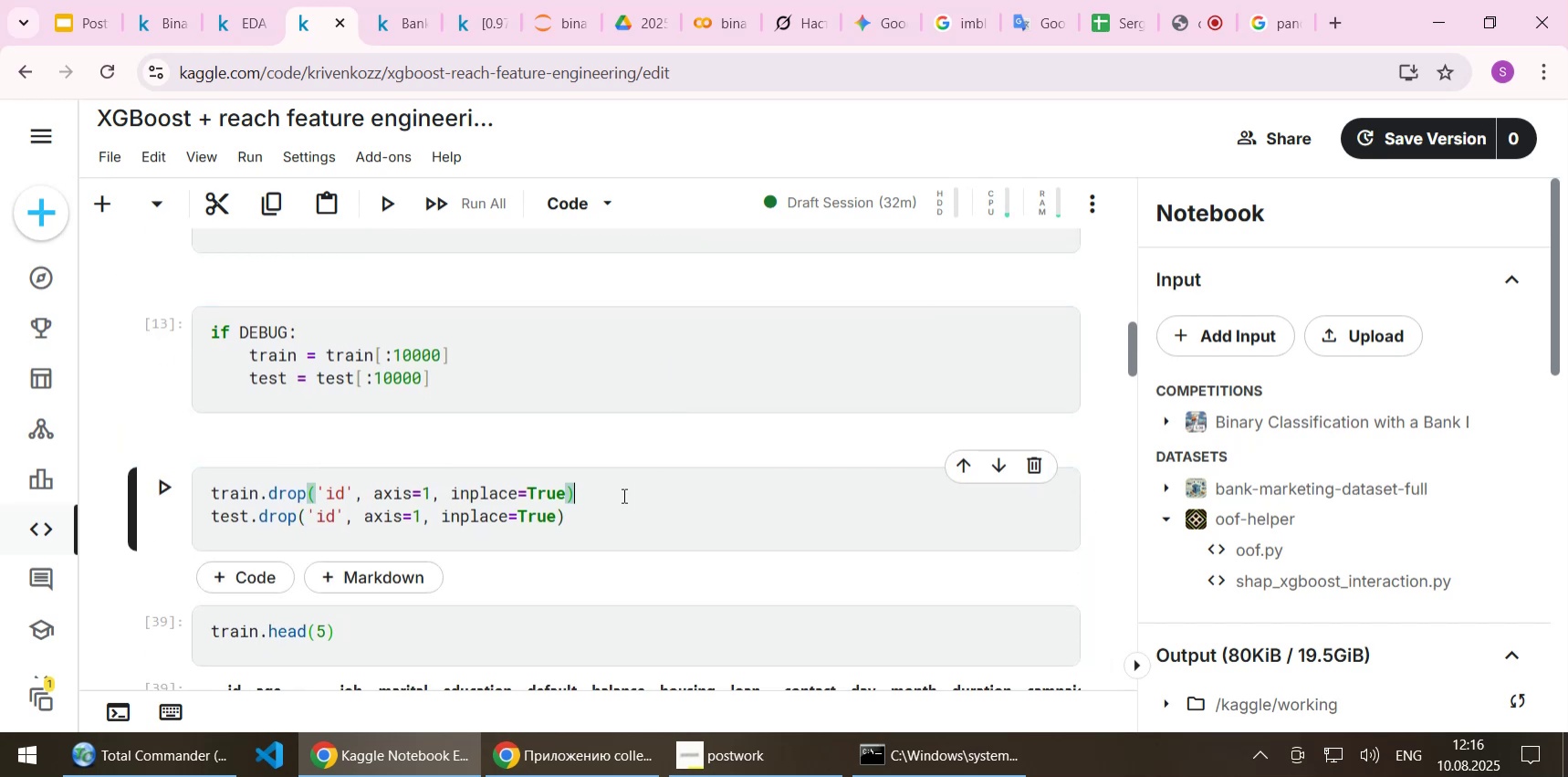 
key(Shift+Enter)
 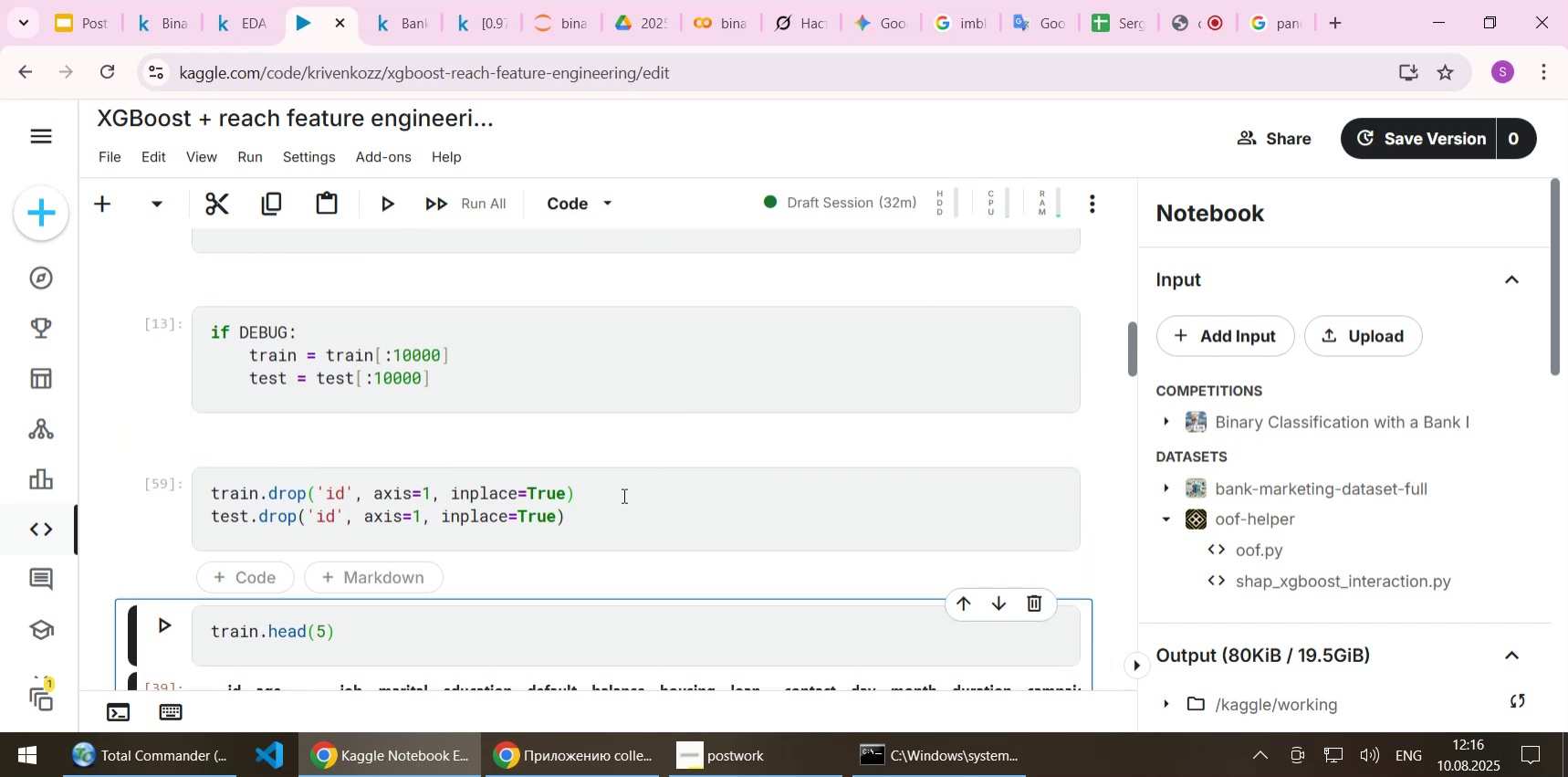 
scroll: coordinate [537, 500], scroll_direction: down, amount: 2.0
 